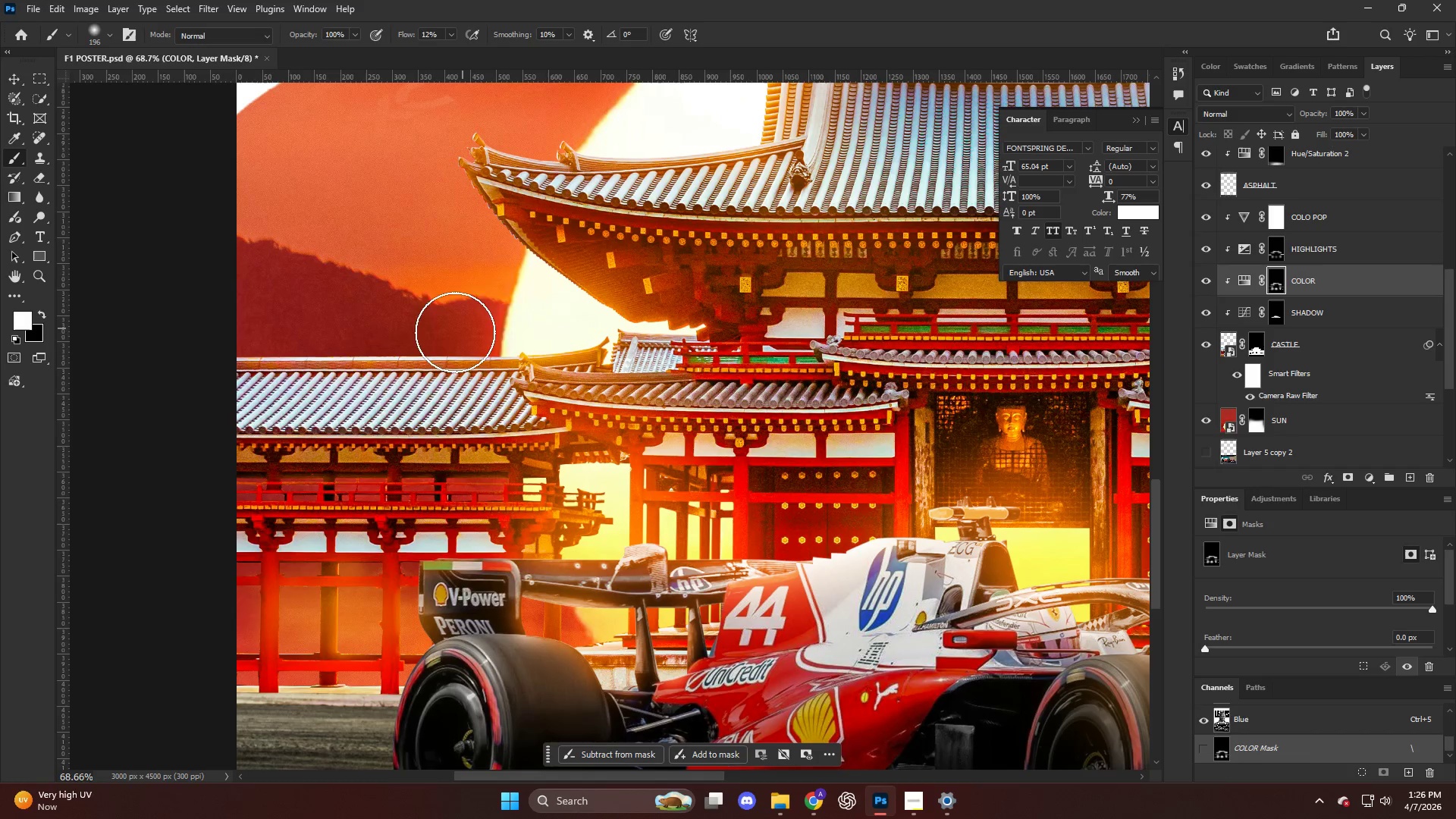 
left_click_drag(start_coordinate=[560, 337], to_coordinate=[149, 339])
 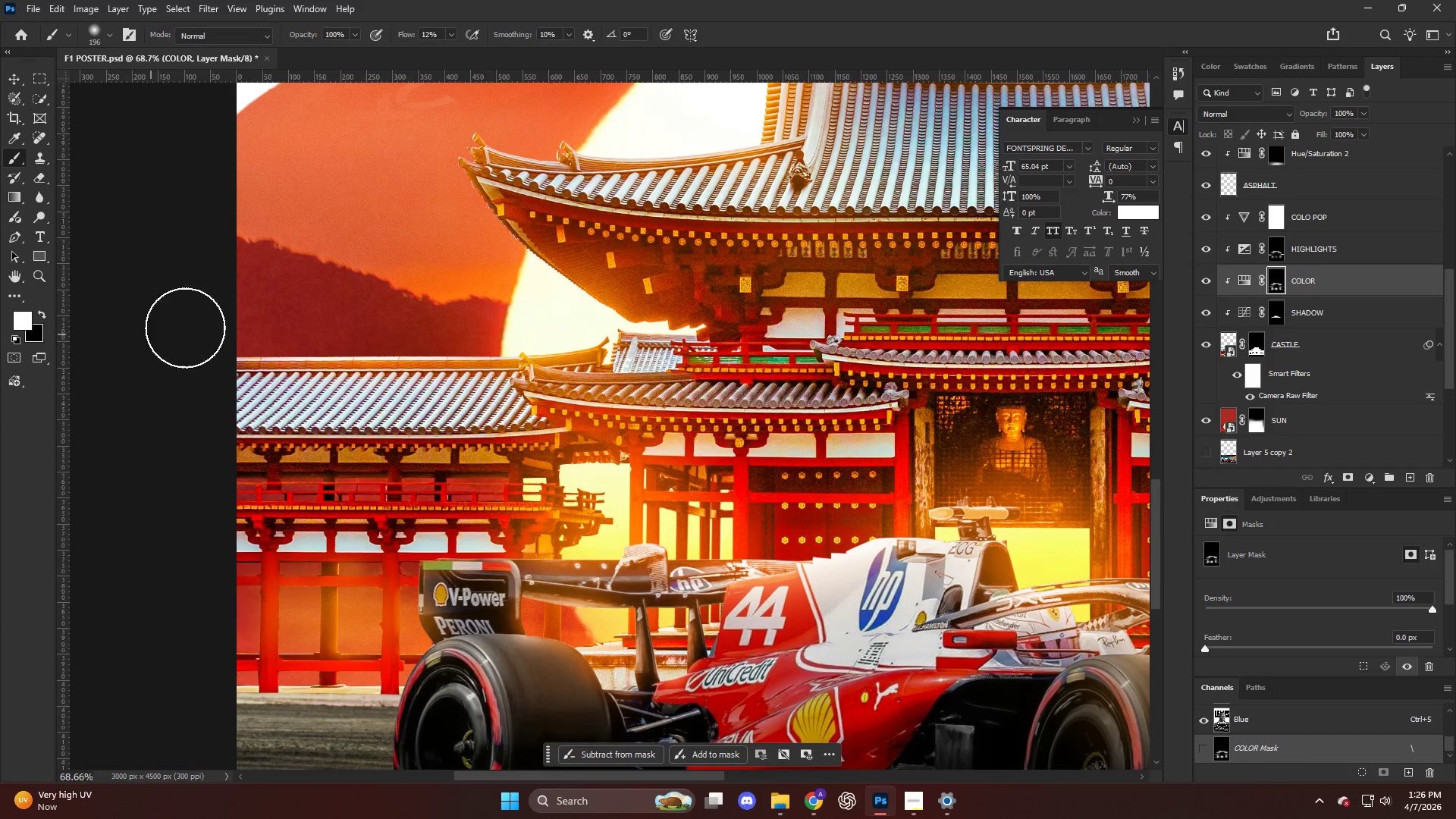 
hold_key(key=AltLeft, duration=0.47)
scroll: coordinate [278, 312], scroll_direction: down, amount: 11.0
 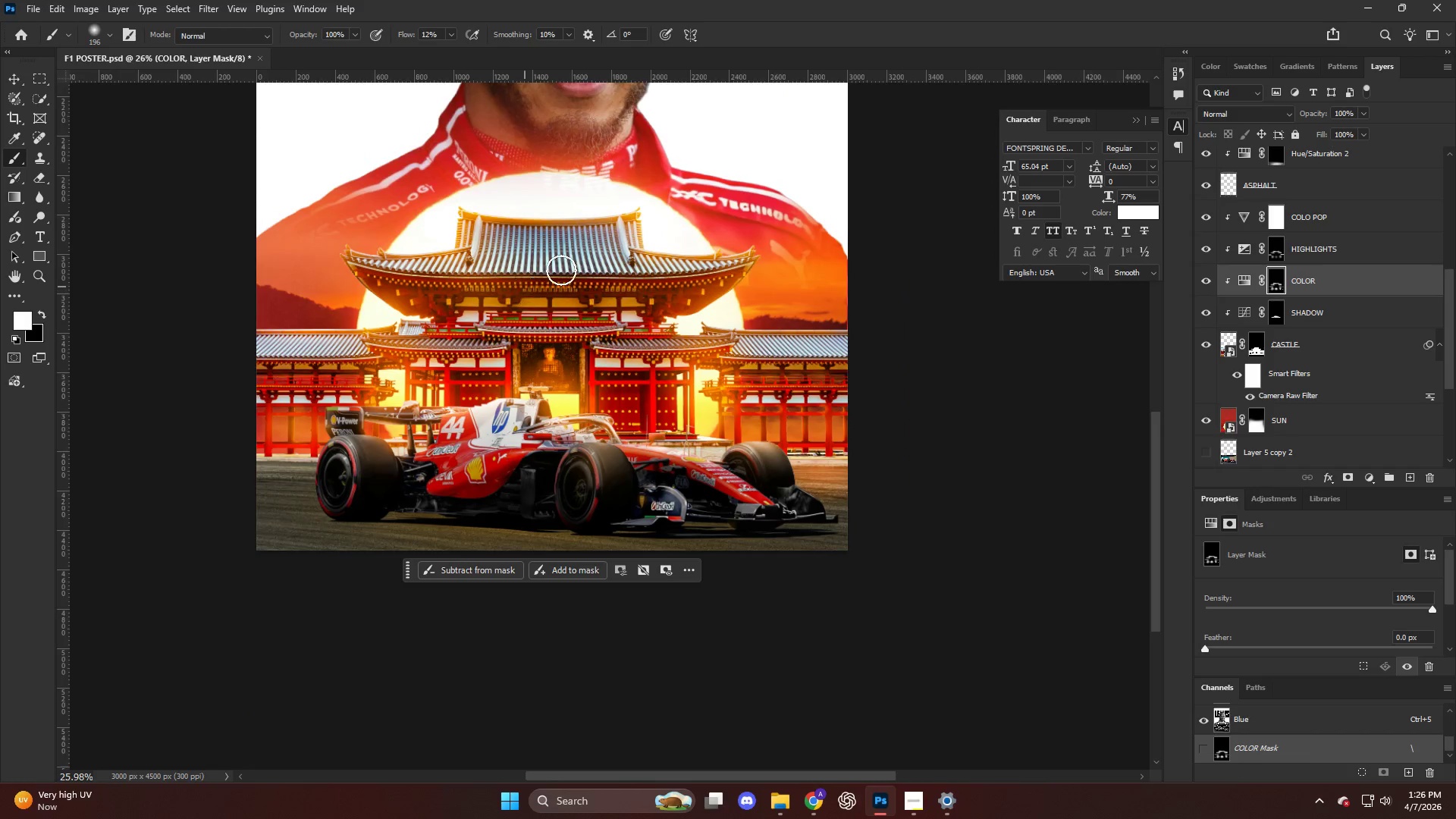 
key(Alt+AltLeft)
 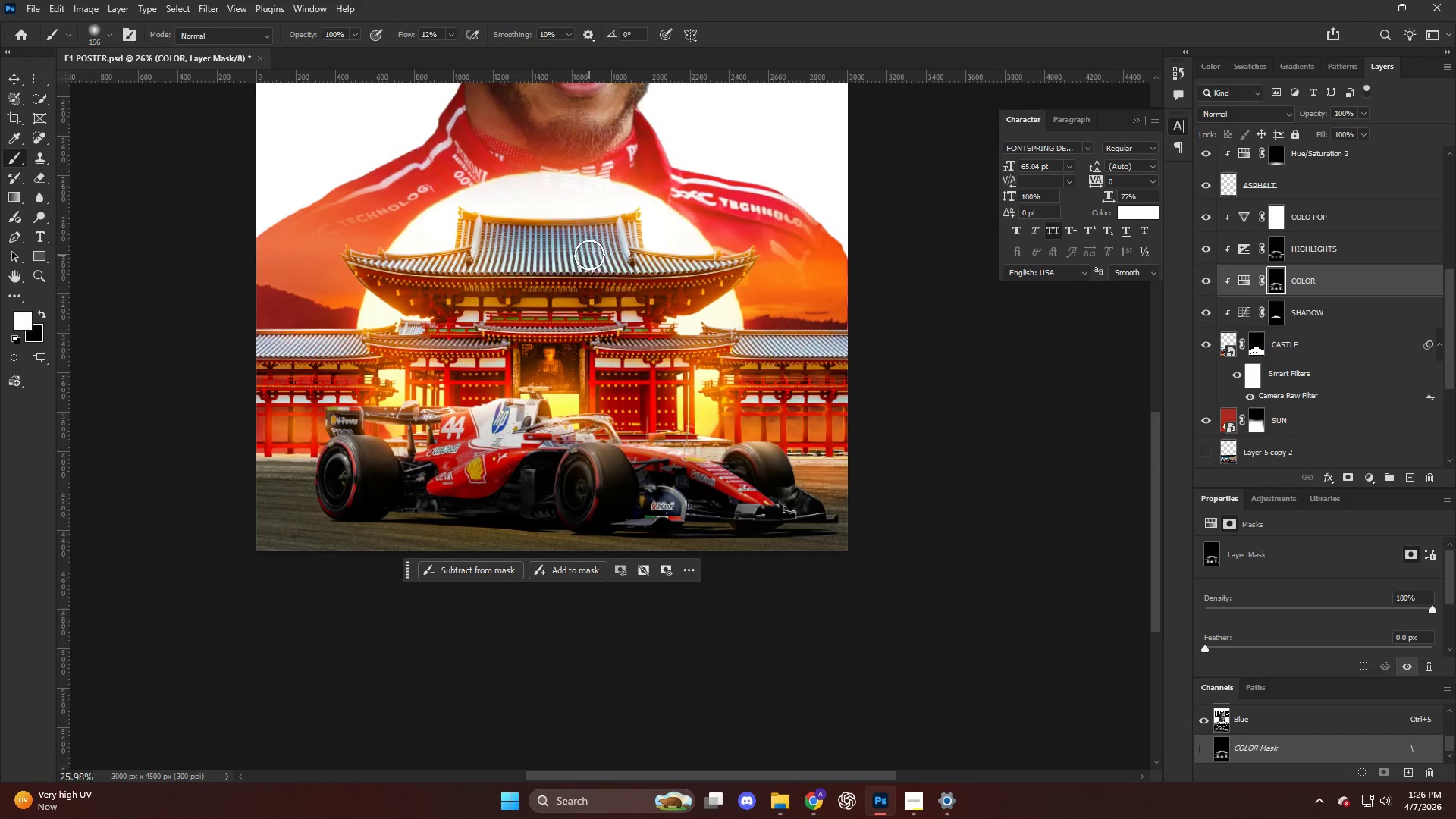 
scroll: coordinate [589, 255], scroll_direction: down, amount: 6.0
 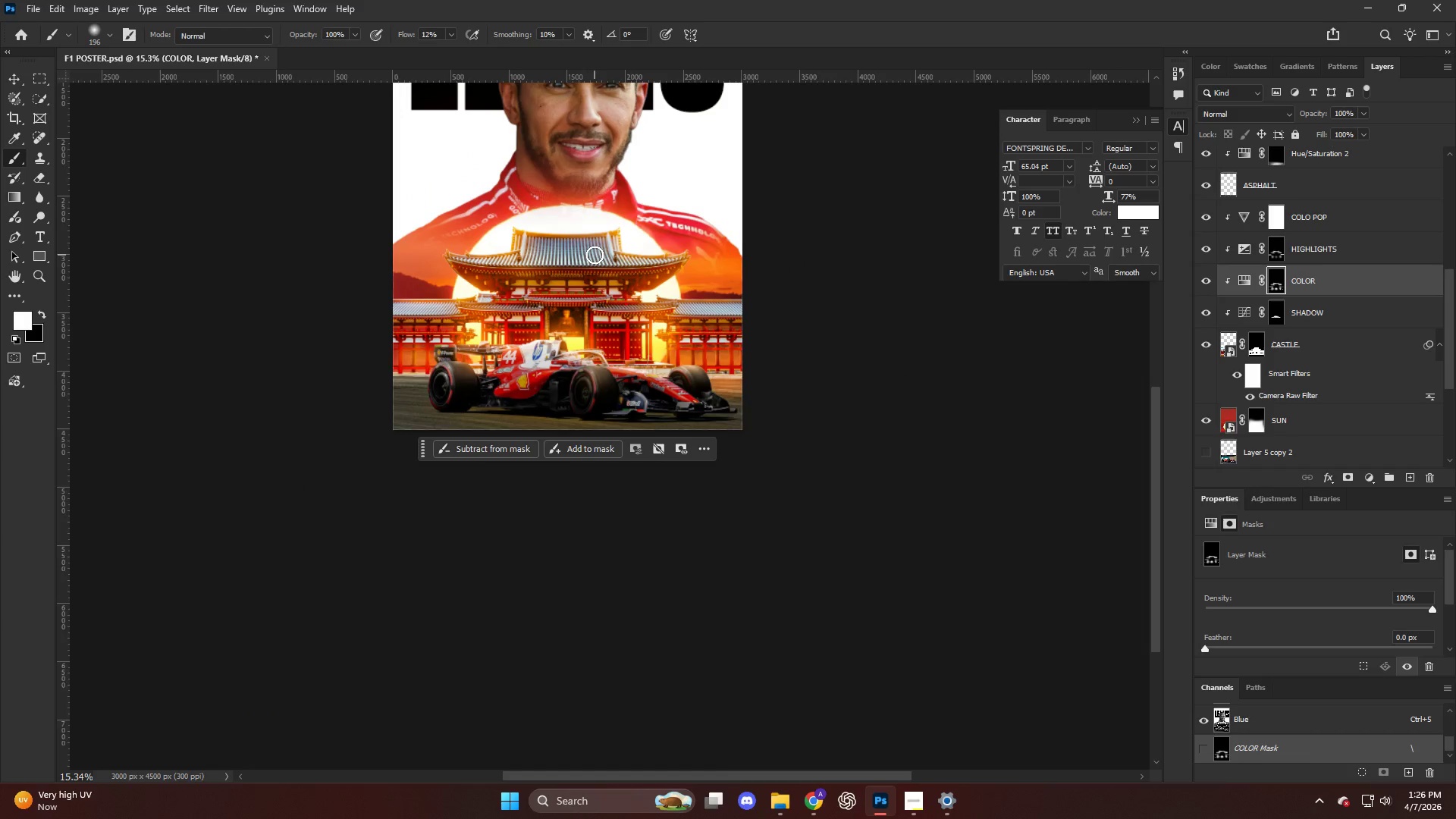 
key(Alt+AltLeft)
 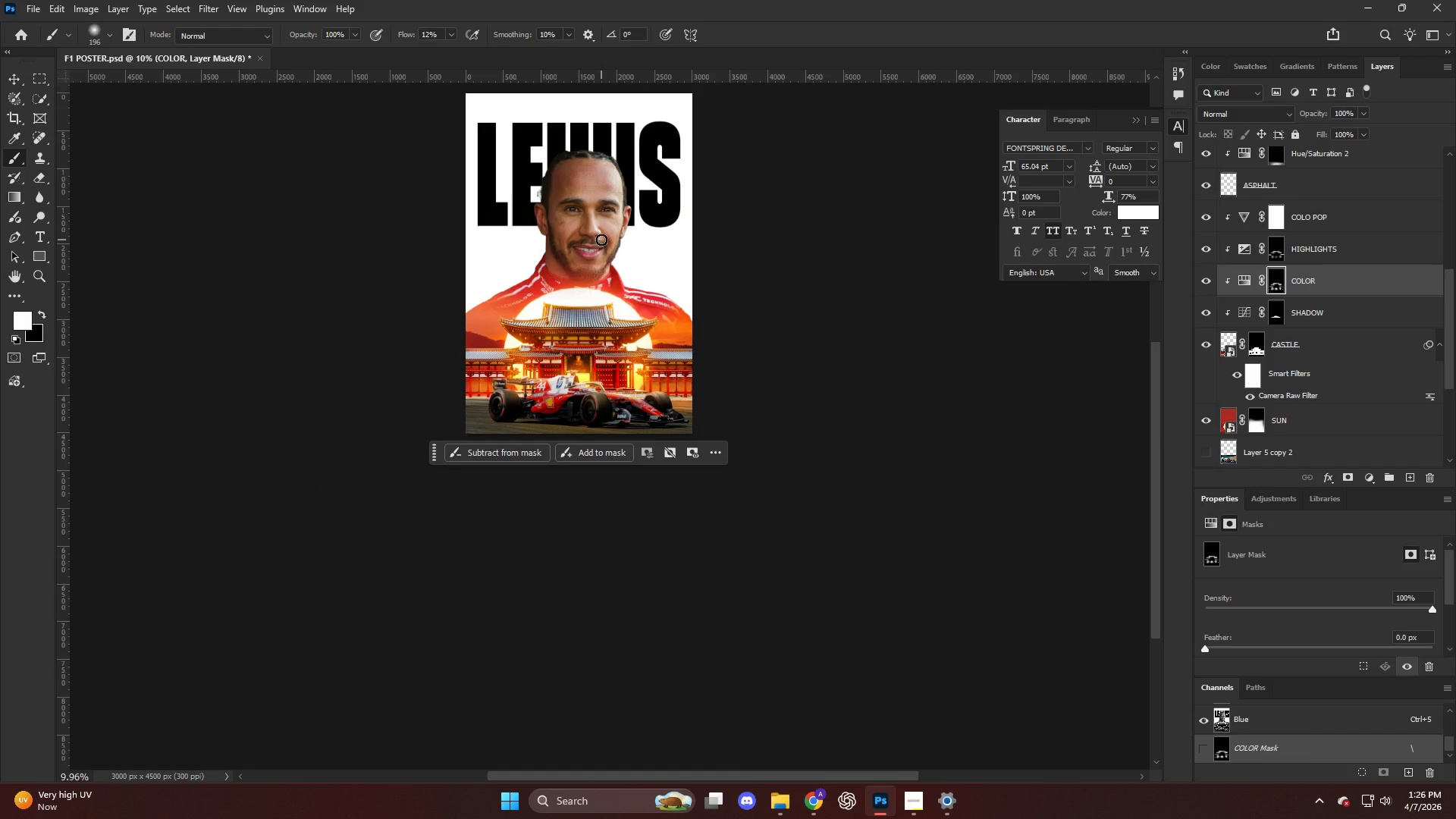 
scroll: coordinate [601, 238], scroll_direction: up, amount: 4.0
 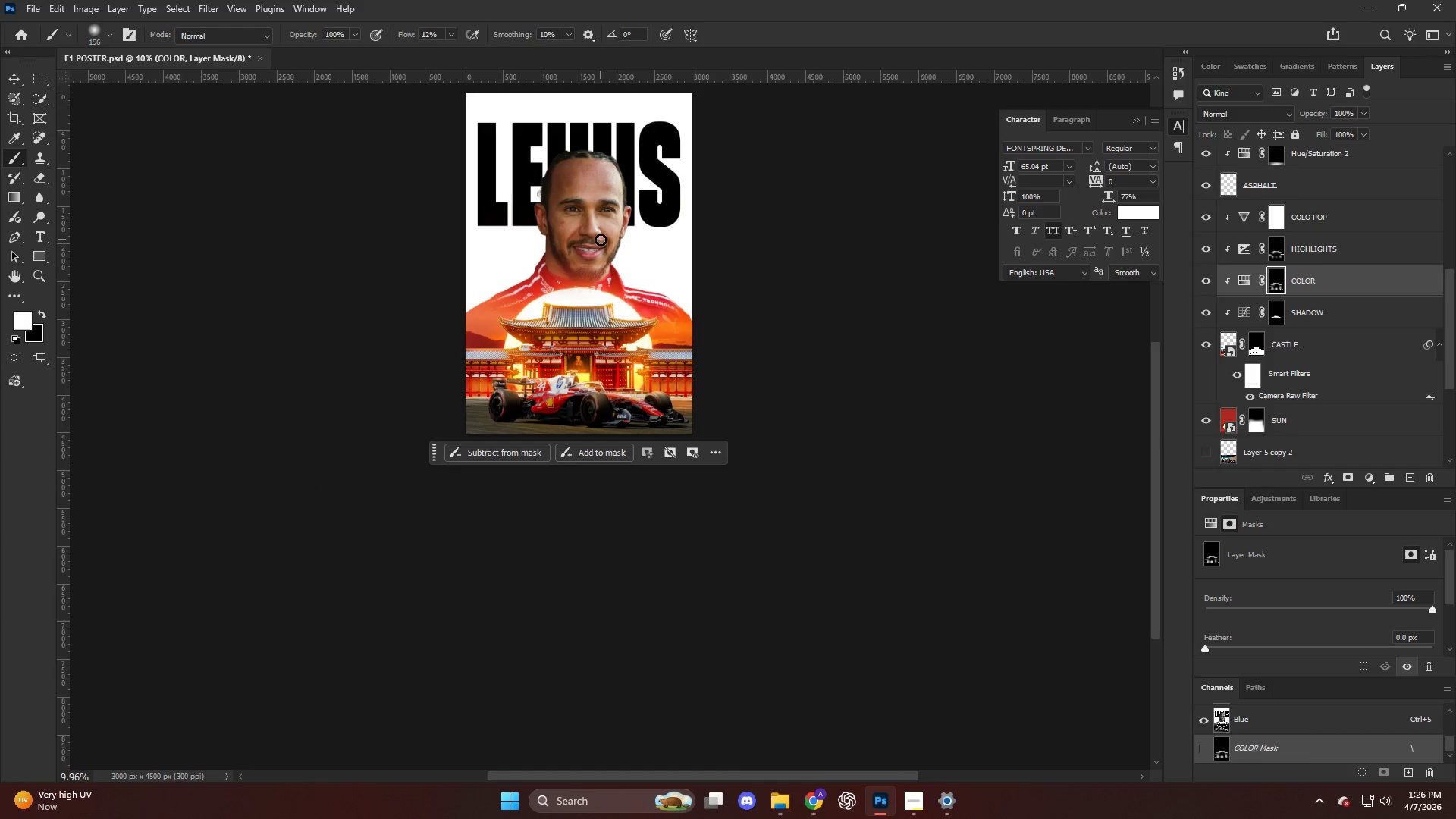 
wait(6.31)
 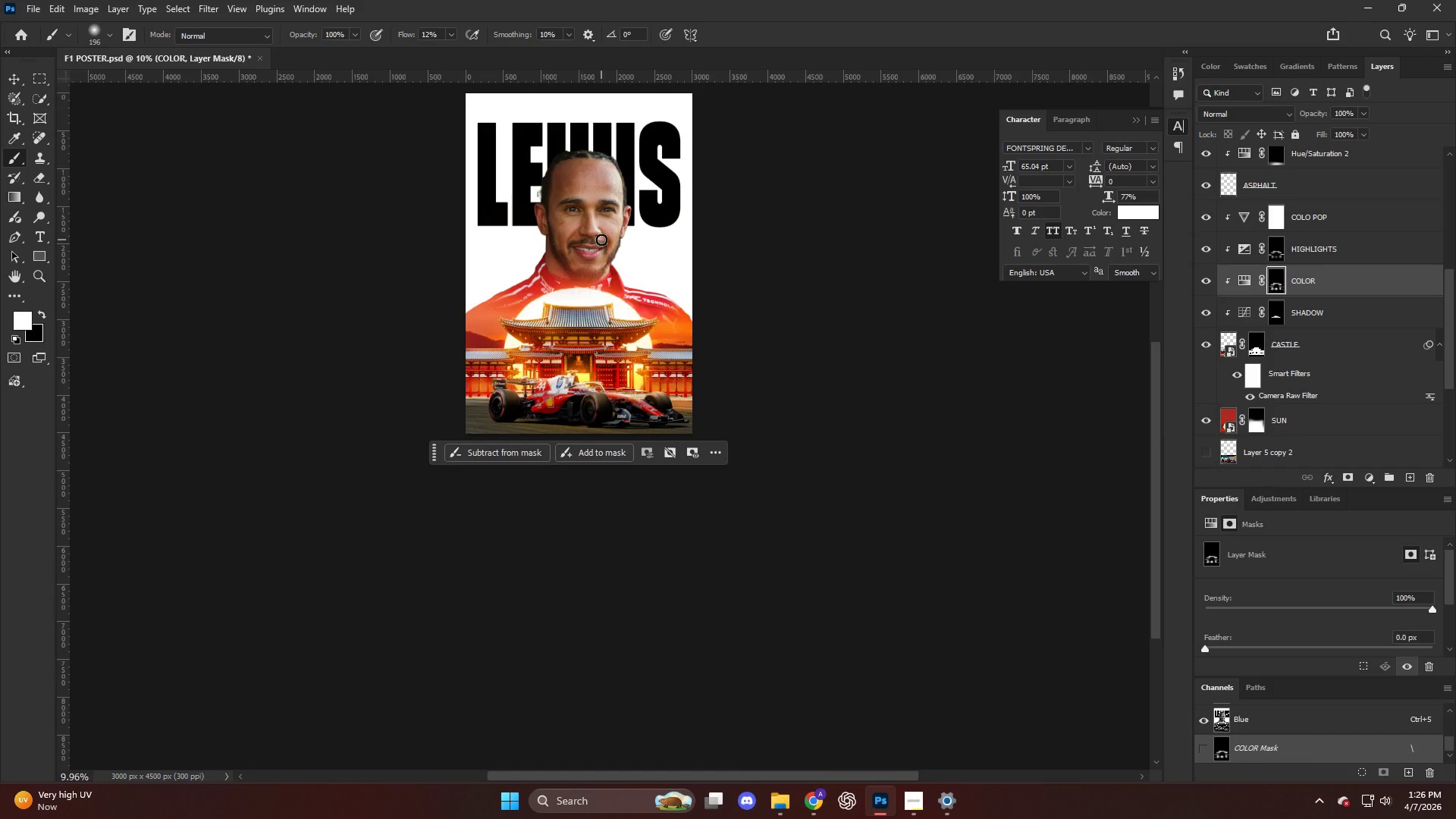 
hold_key(key=AltLeft, duration=0.98)
 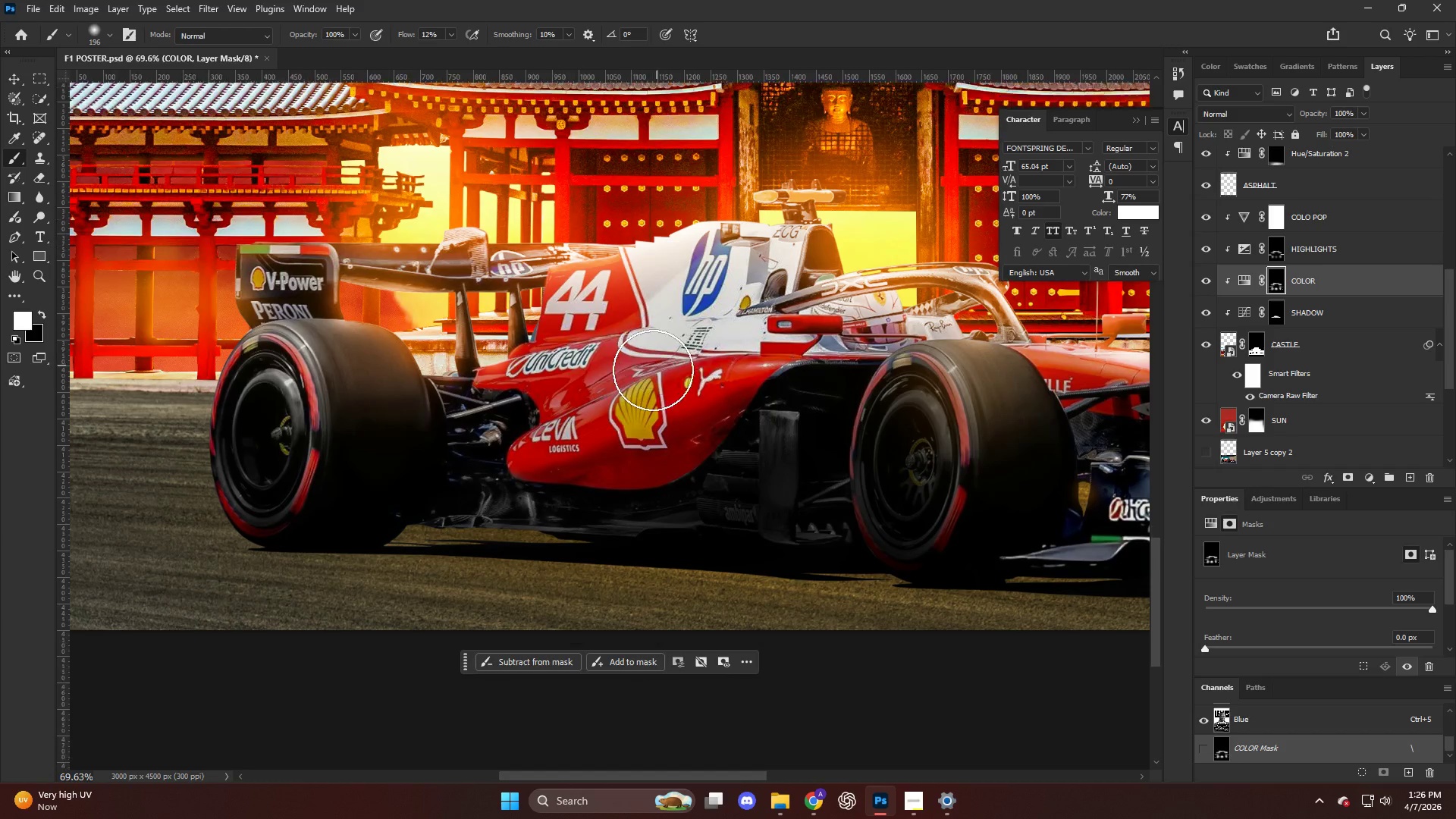 
key(Alt+AltLeft)
 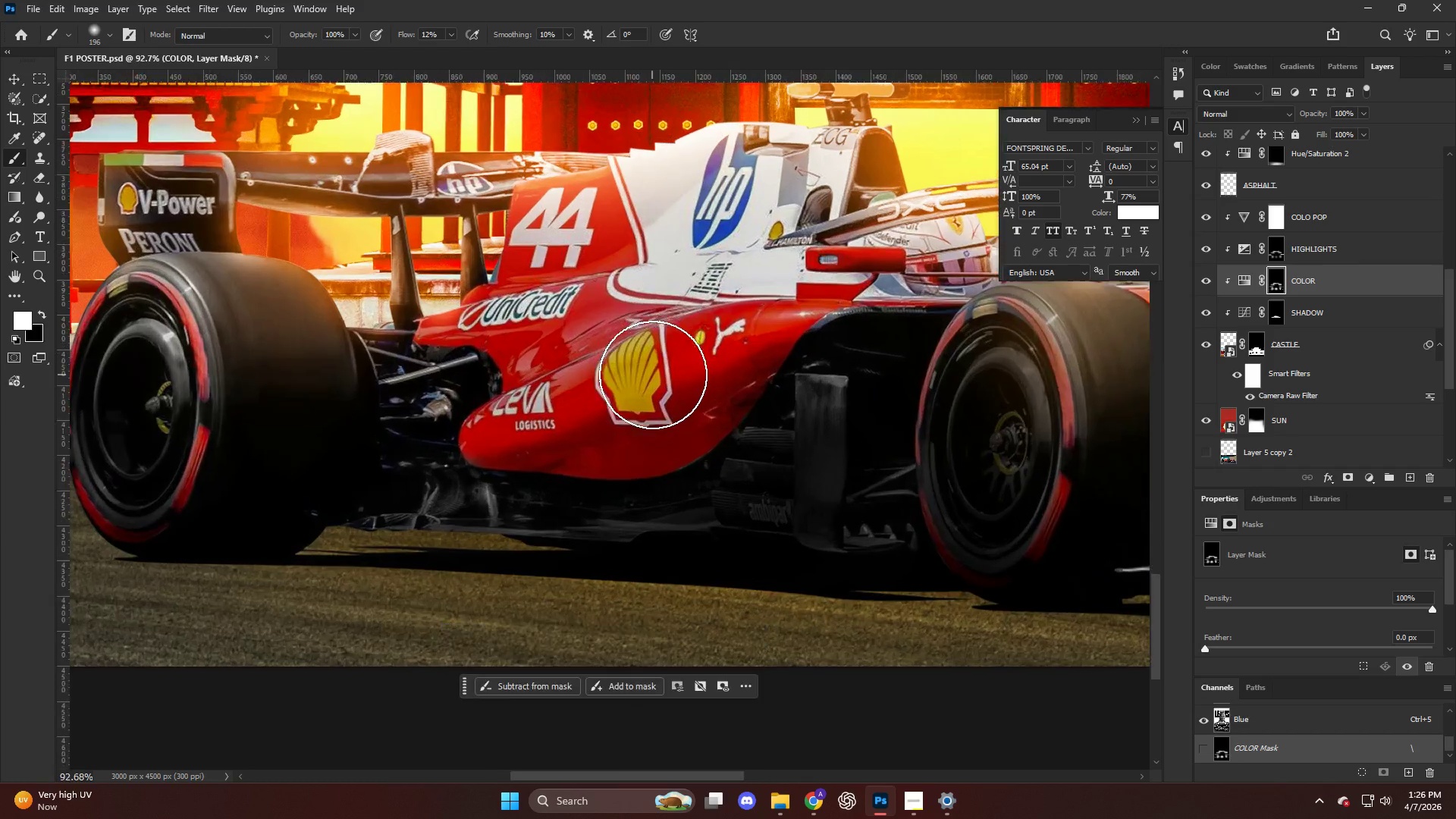 
key(V)
 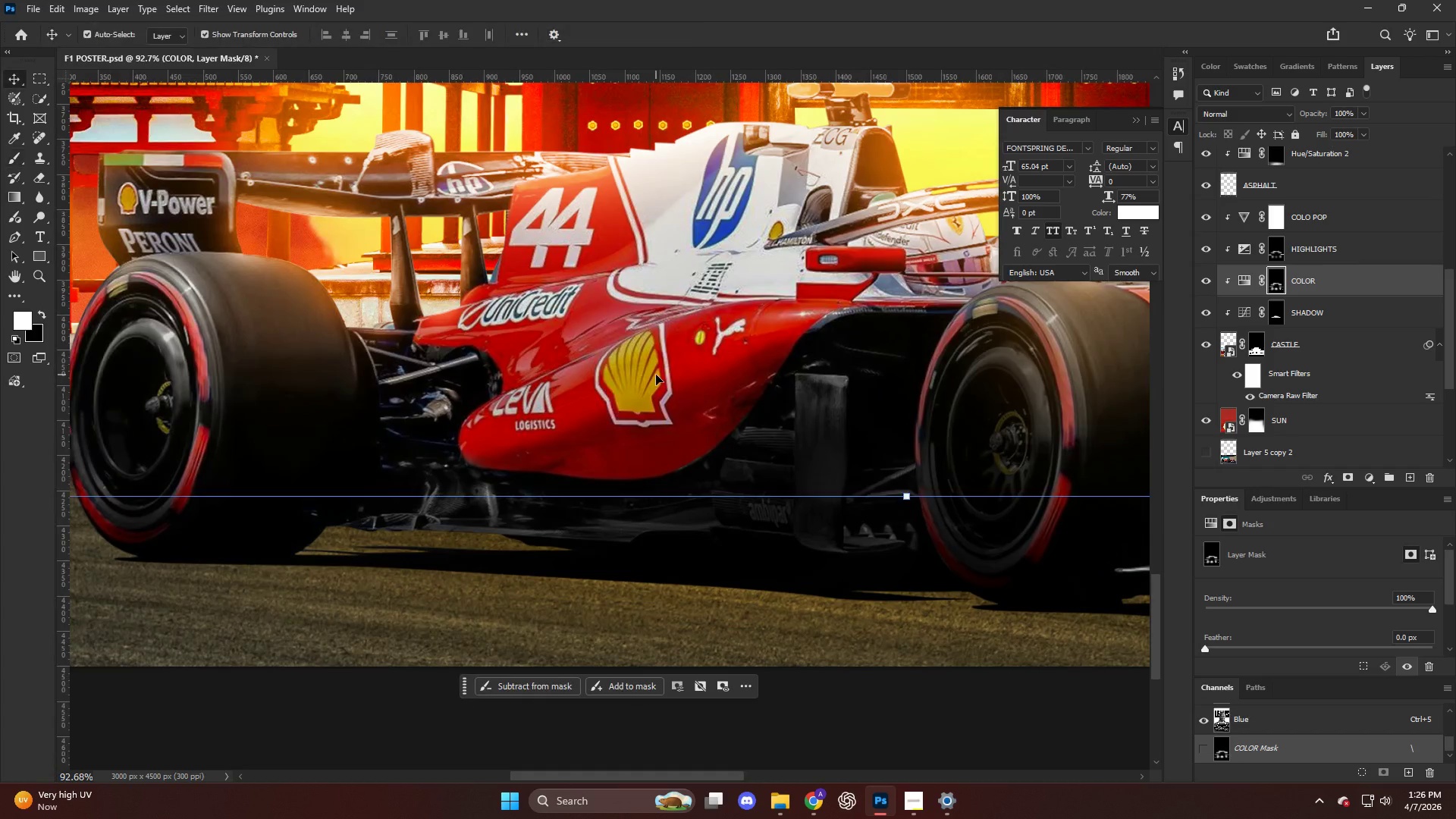 
left_click([656, 375])
 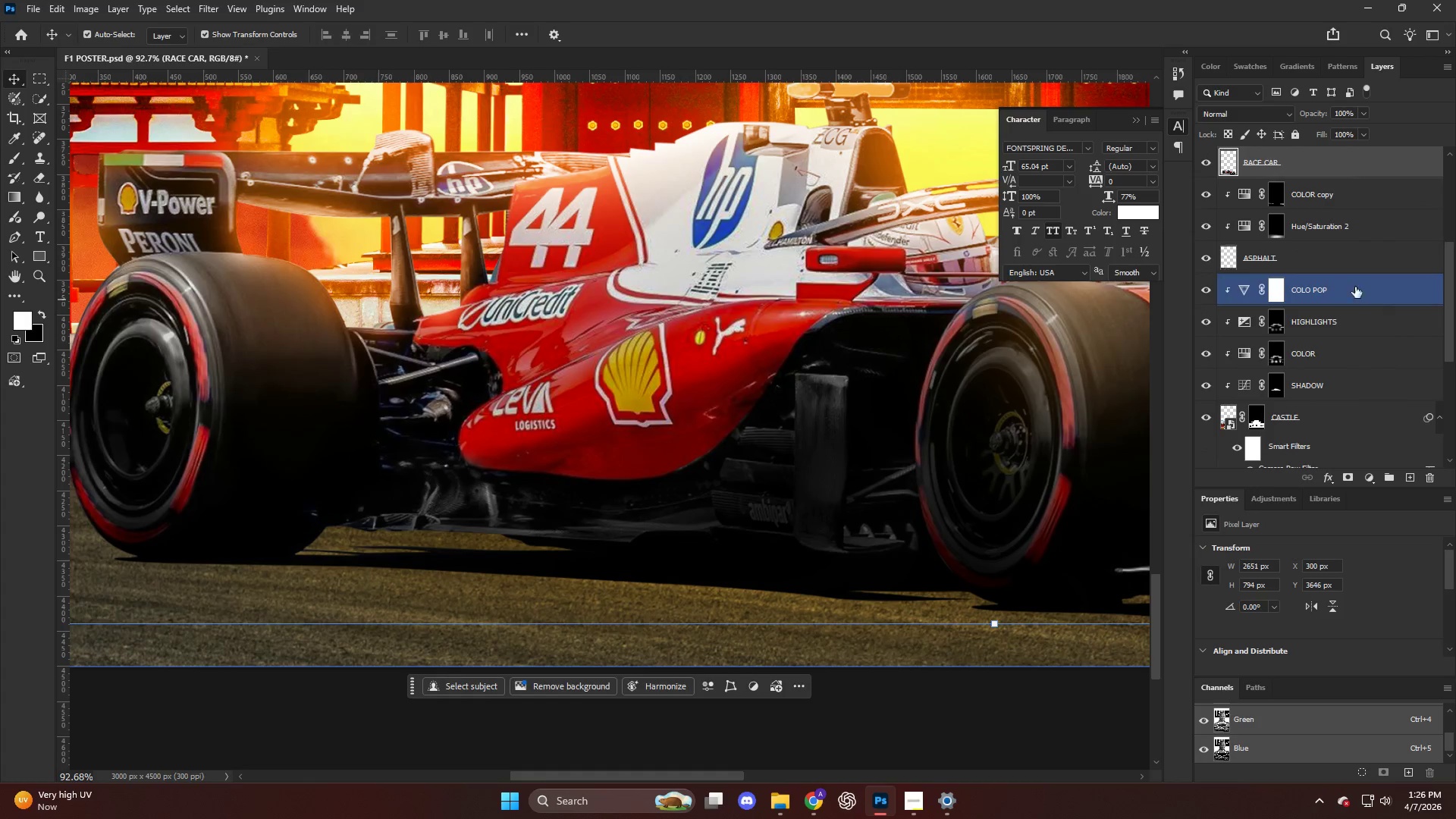 
scroll: coordinate [1343, 330], scroll_direction: up, amount: 20.0
 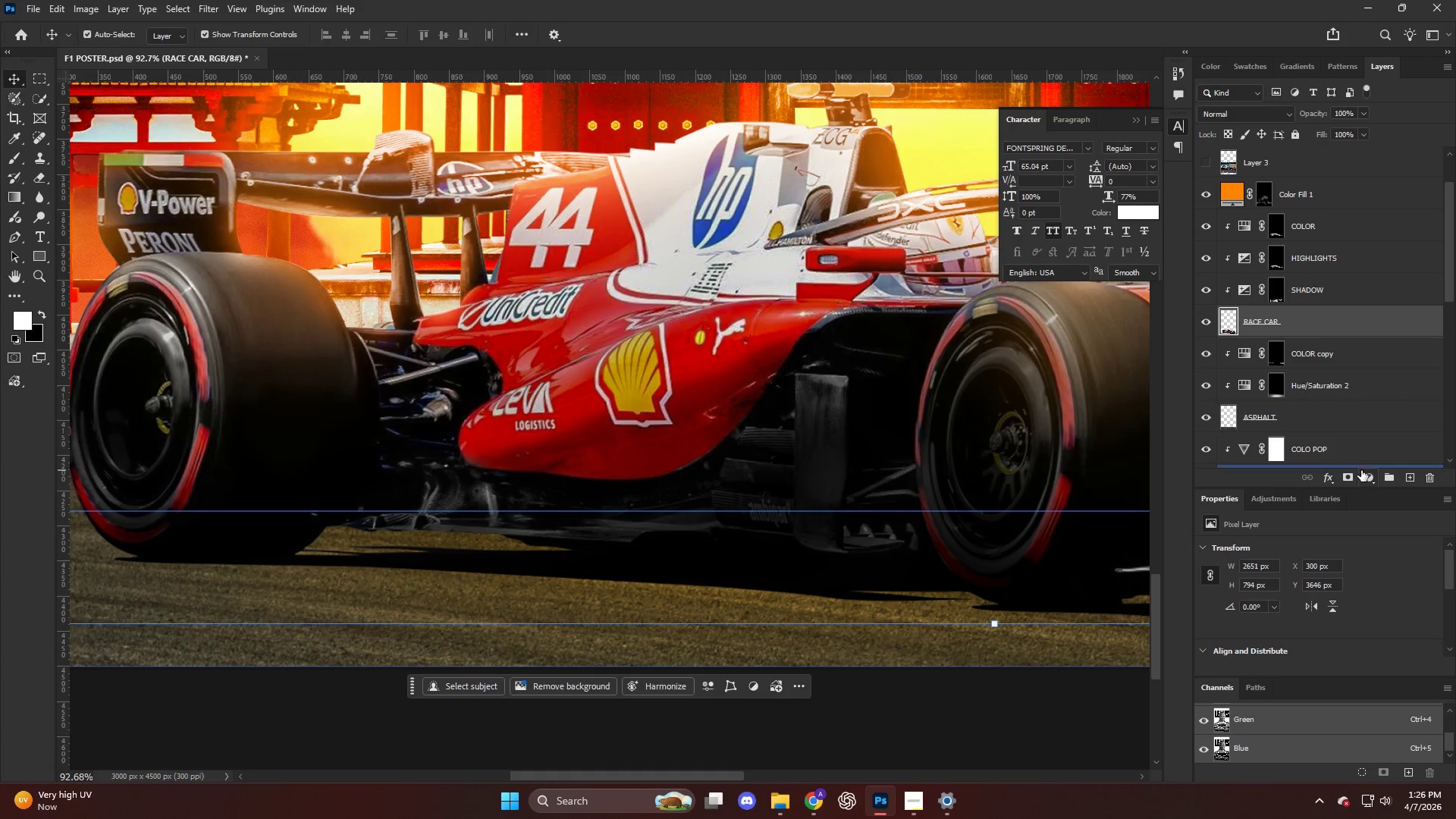 
left_click([1370, 476])
 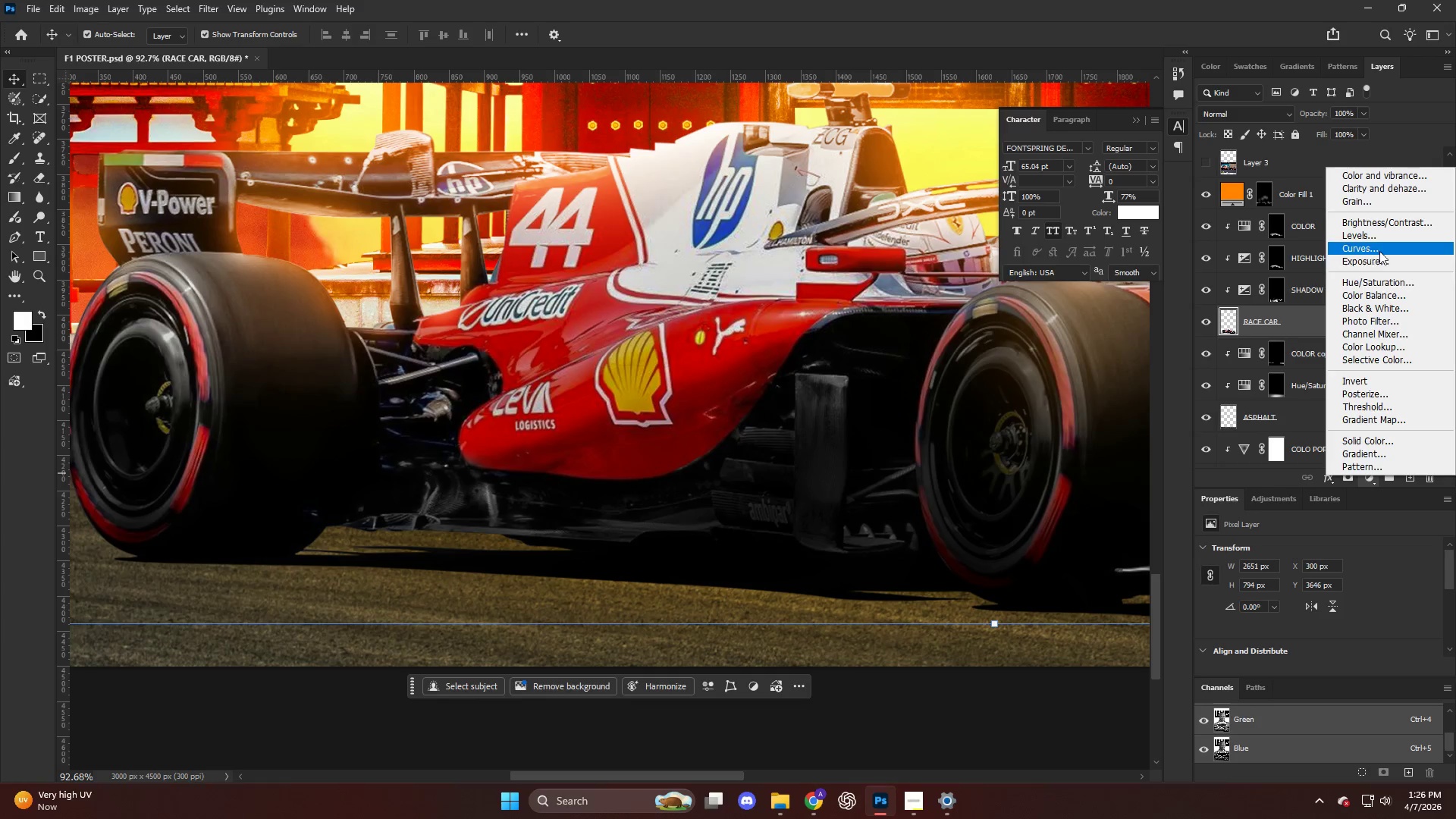 
left_click([1377, 246])
 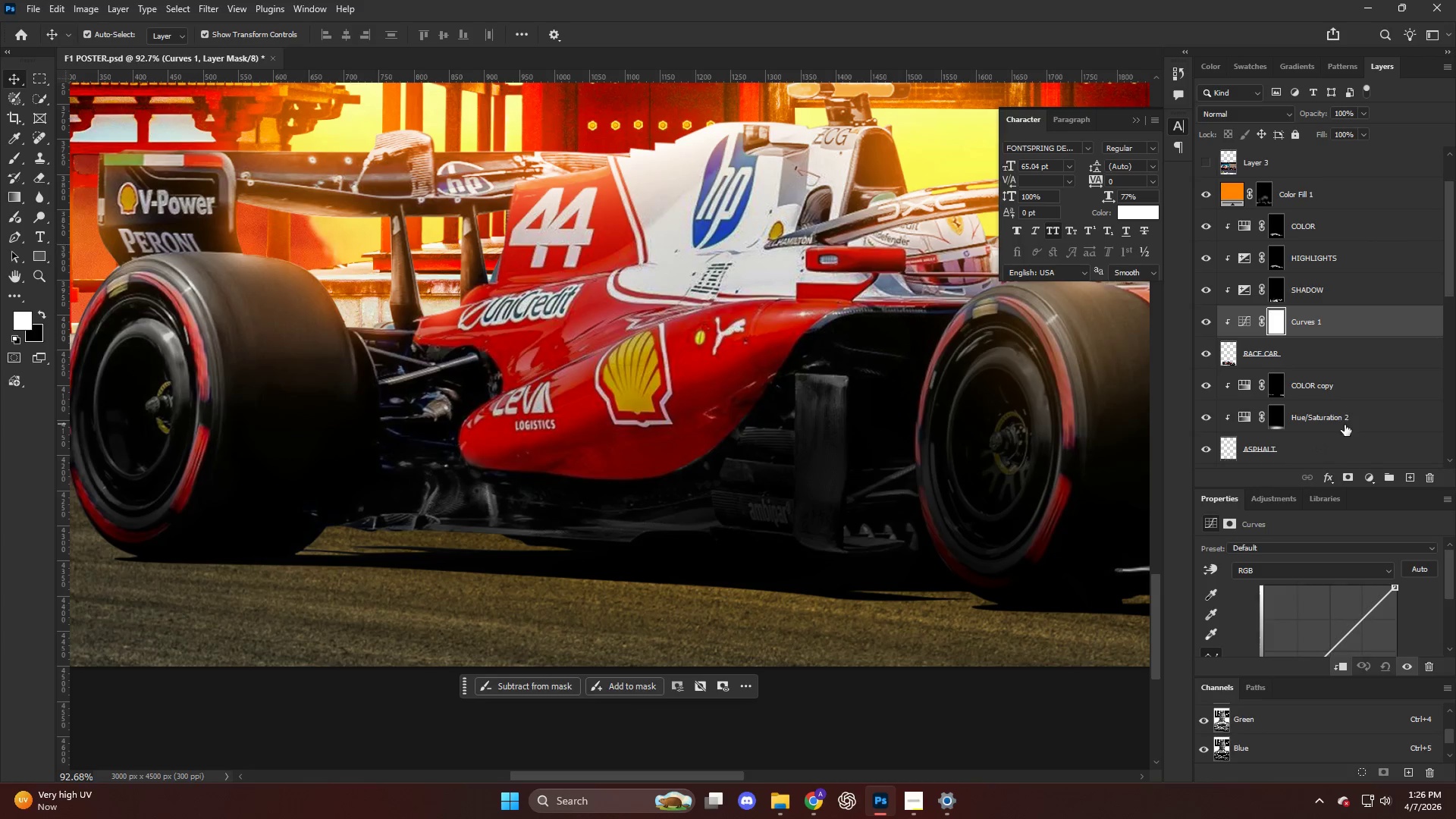 
scroll: coordinate [1333, 571], scroll_direction: down, amount: 8.0
 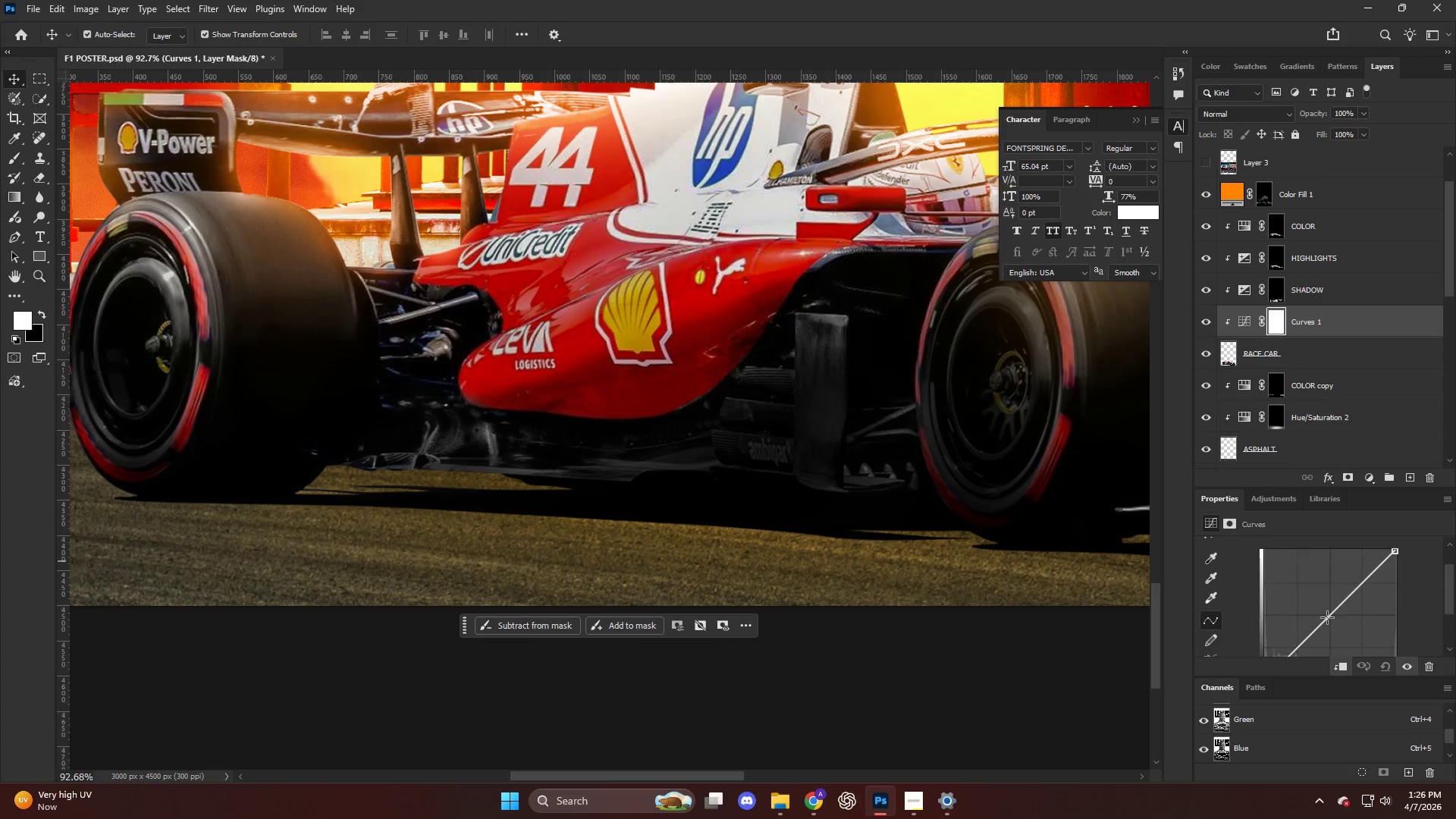 
left_click_drag(start_coordinate=[1329, 619], to_coordinate=[1341, 646])
 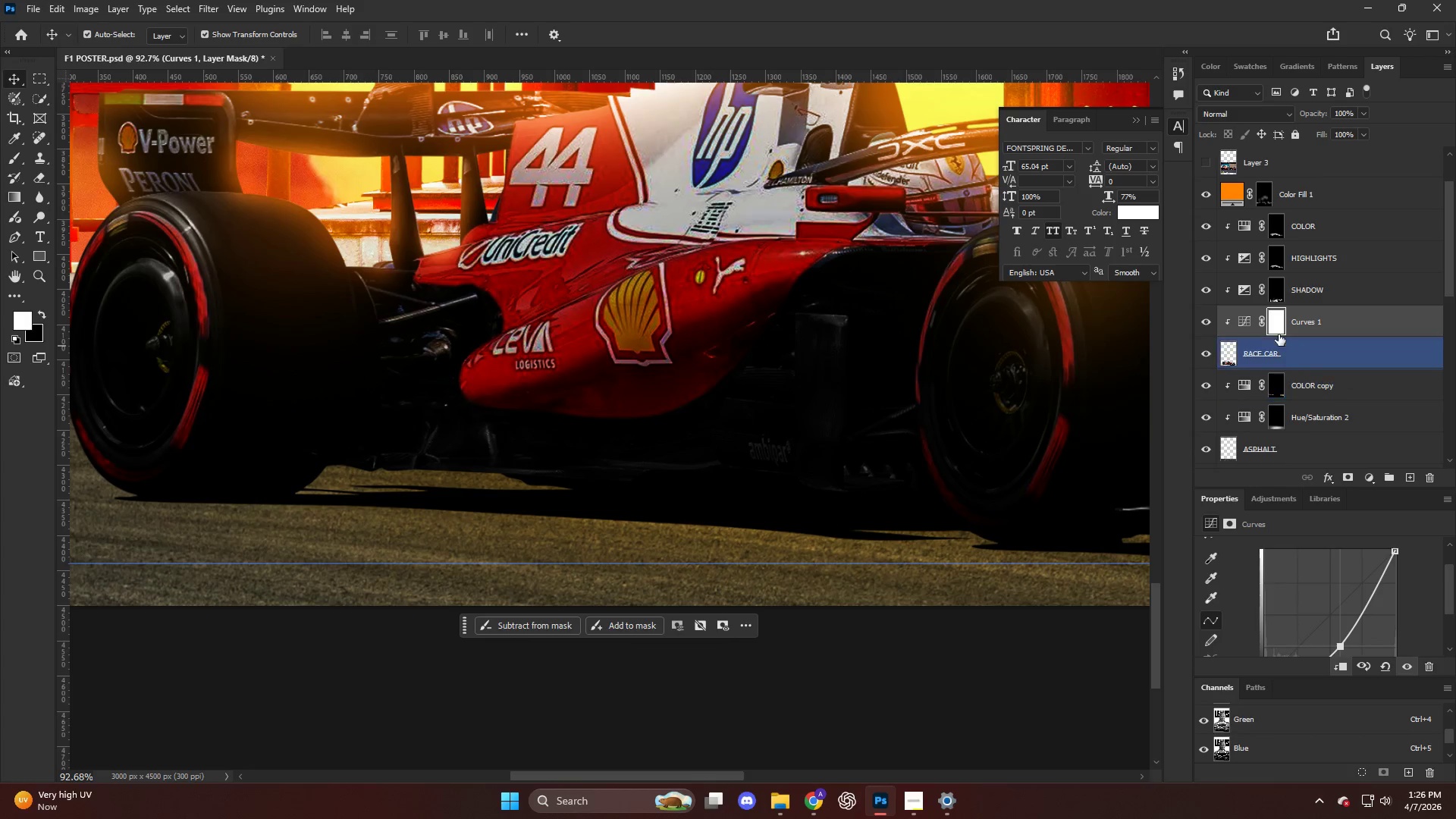 
left_click([1278, 333])
 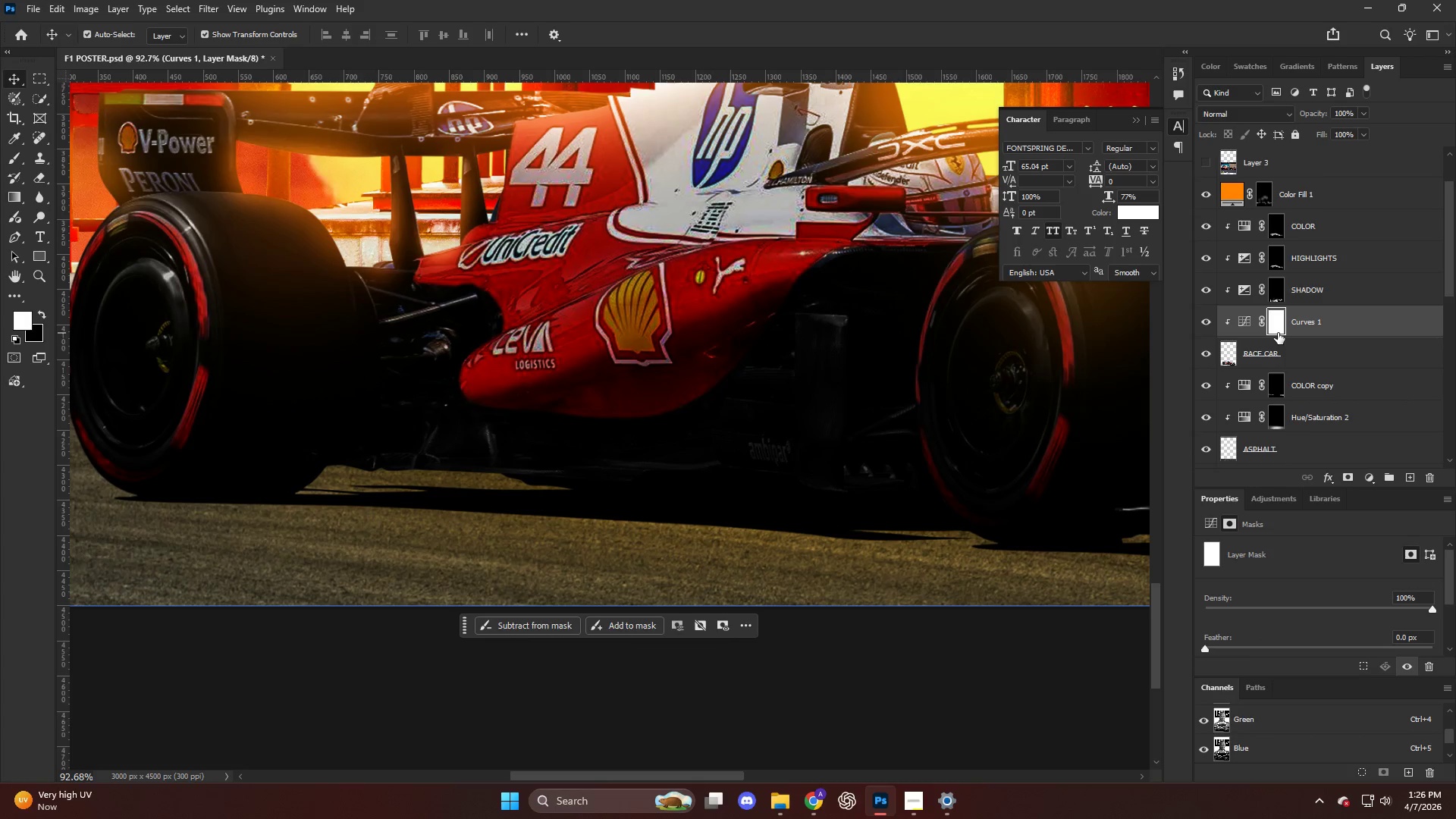 
key(Control+I)
 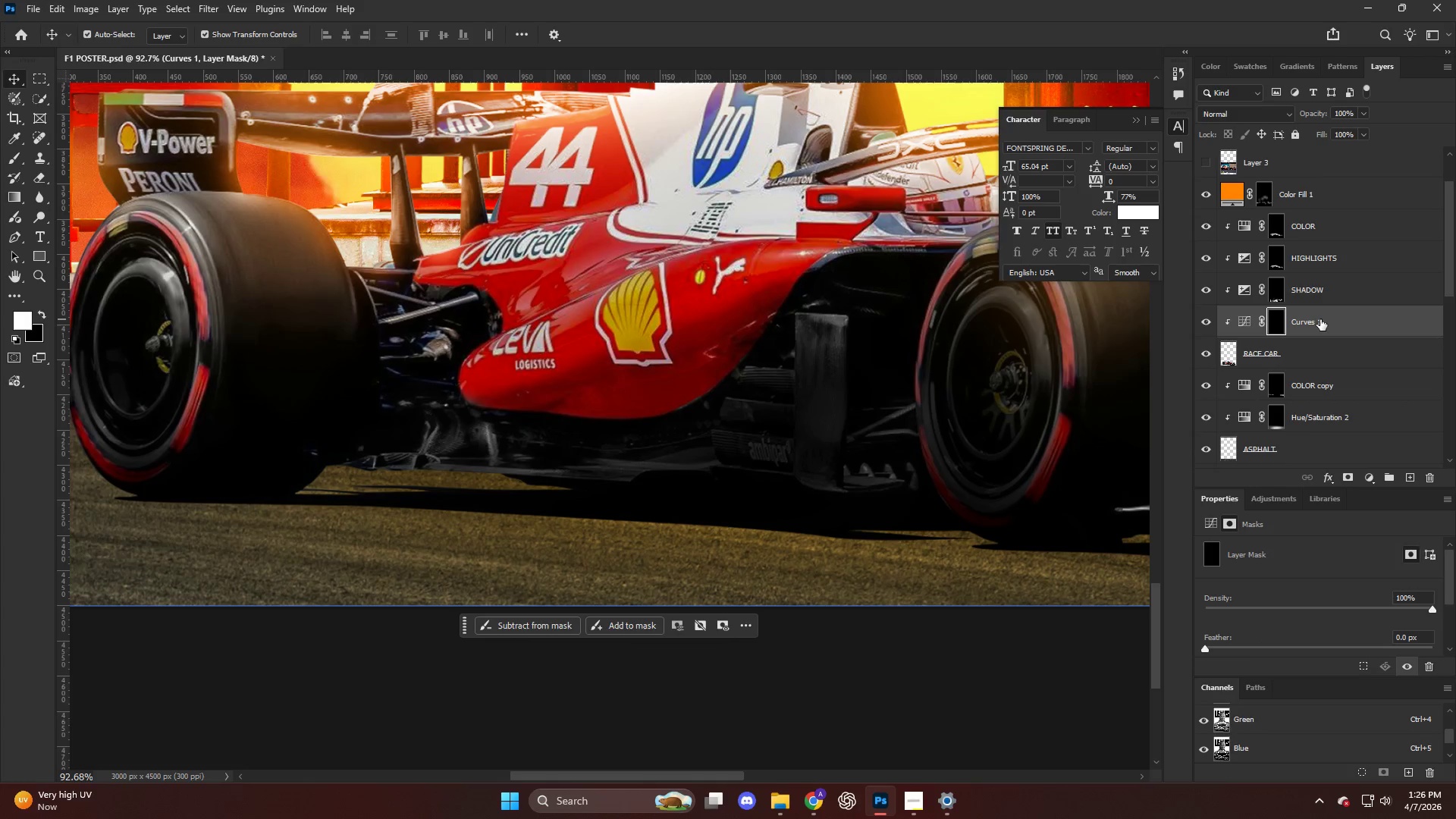 
double_click([1320, 319])
 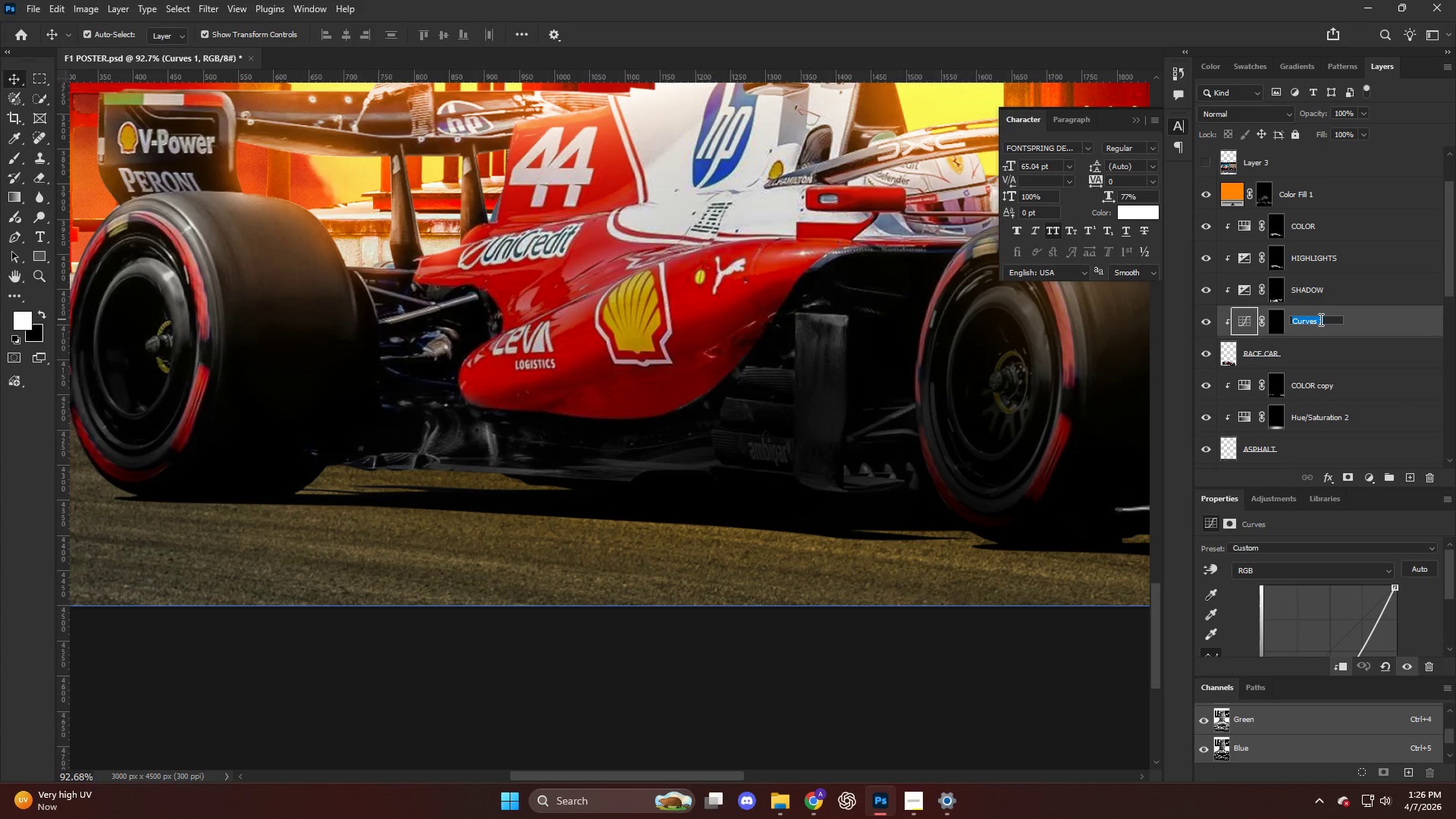 
type(shadow)
key(Backspace)
key(Backspace)
key(Backspace)
key(Backspace)
key(Backspace)
type(S)
key(Backspace)
type(S)
key(Backspace)
type(S)
key(Backspace)
key(Backspace)
type(SHAFOW)
key(Backspace)
key(Backspace)
key(Backspace)
type(DOW)
 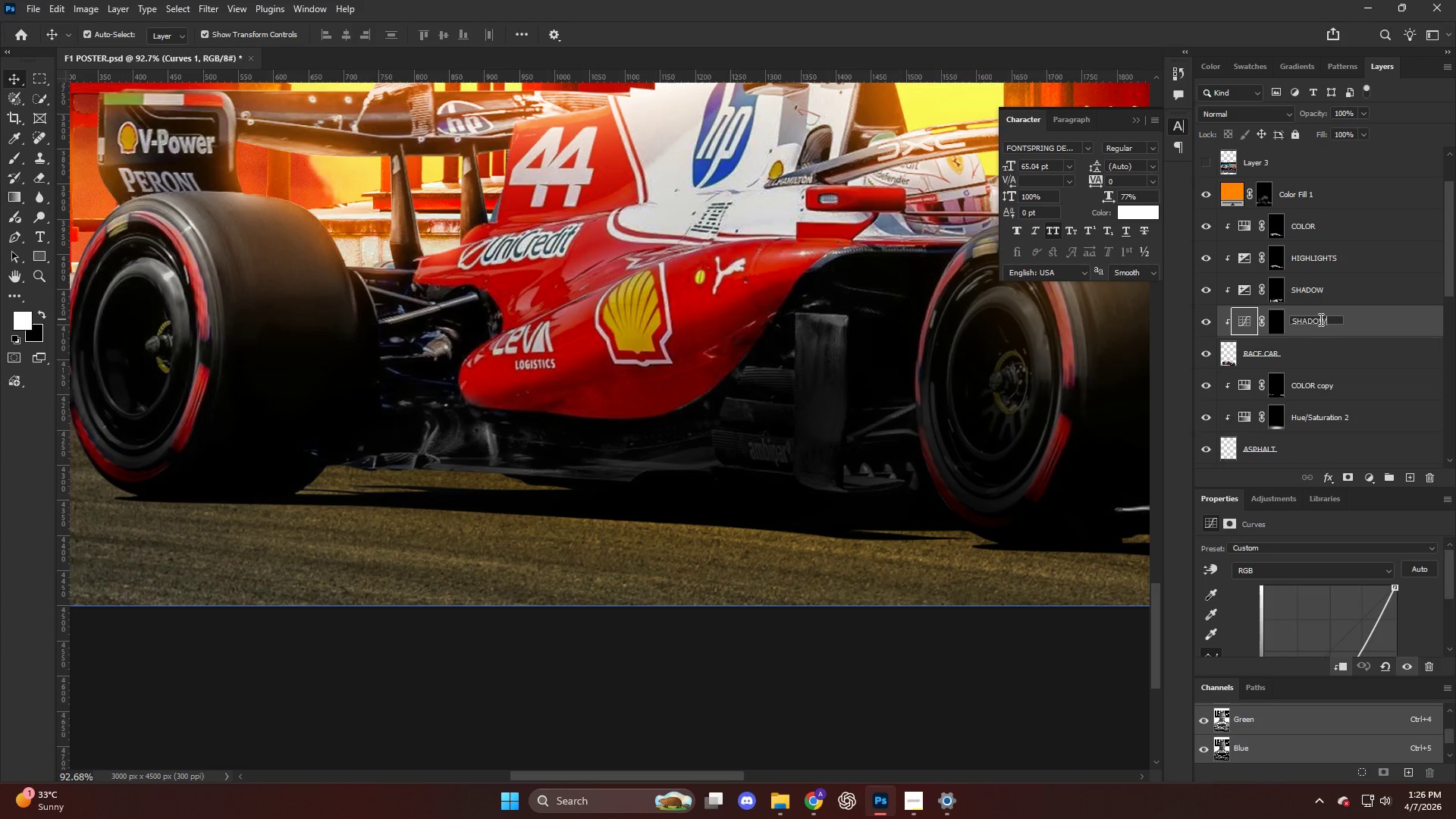 
key(Enter)
 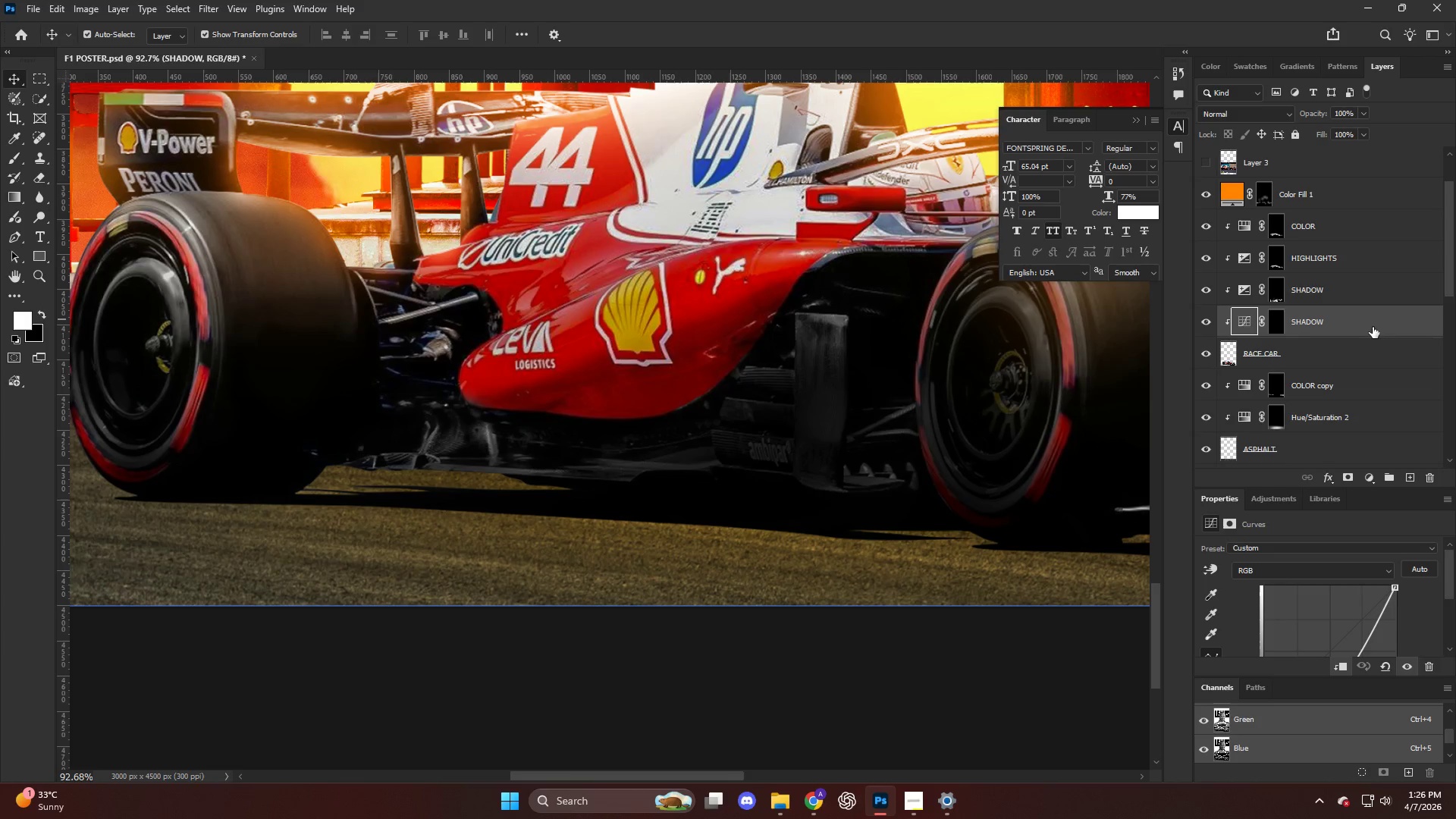 
left_click([1274, 327])
 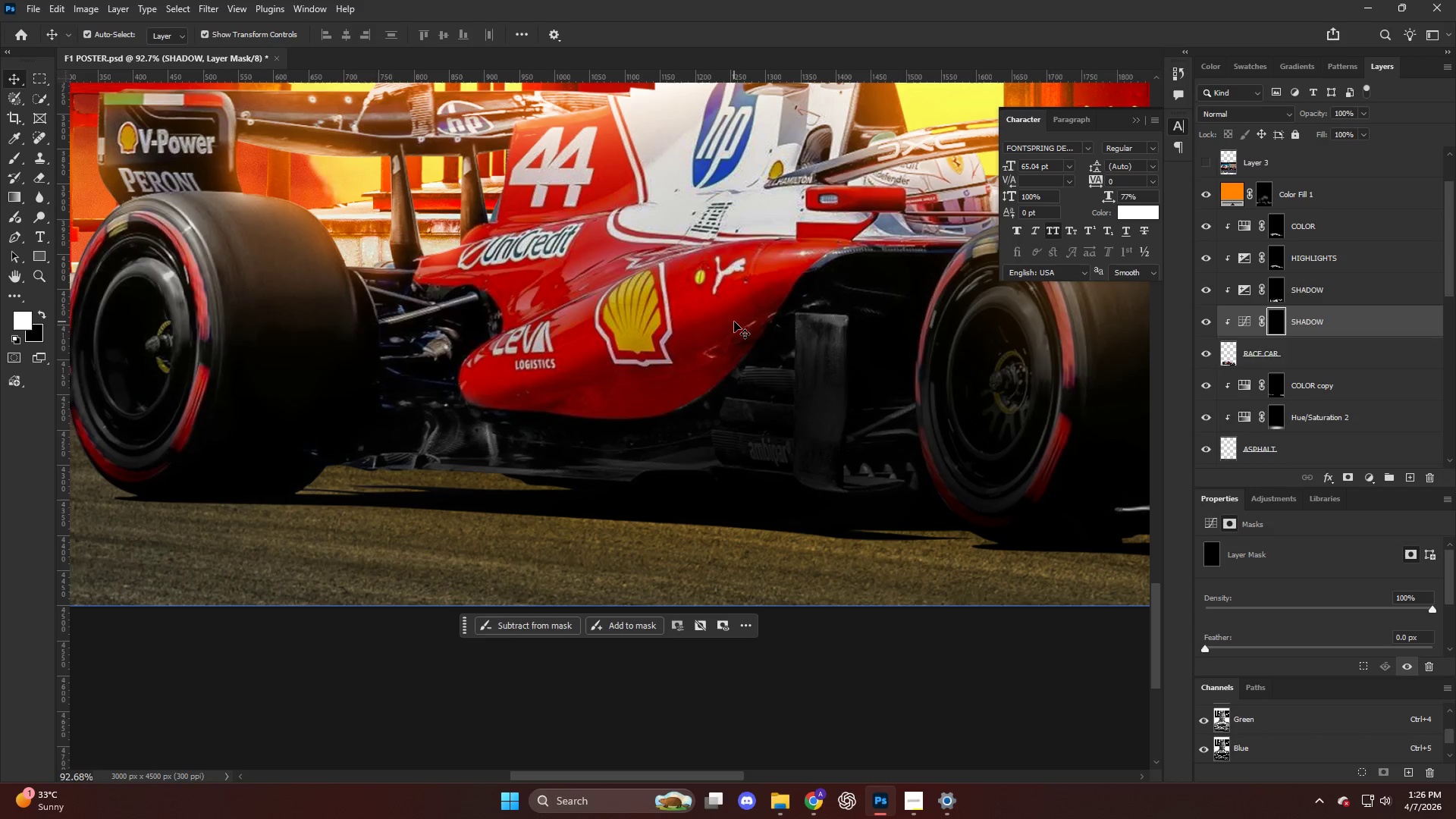 
key(B)
 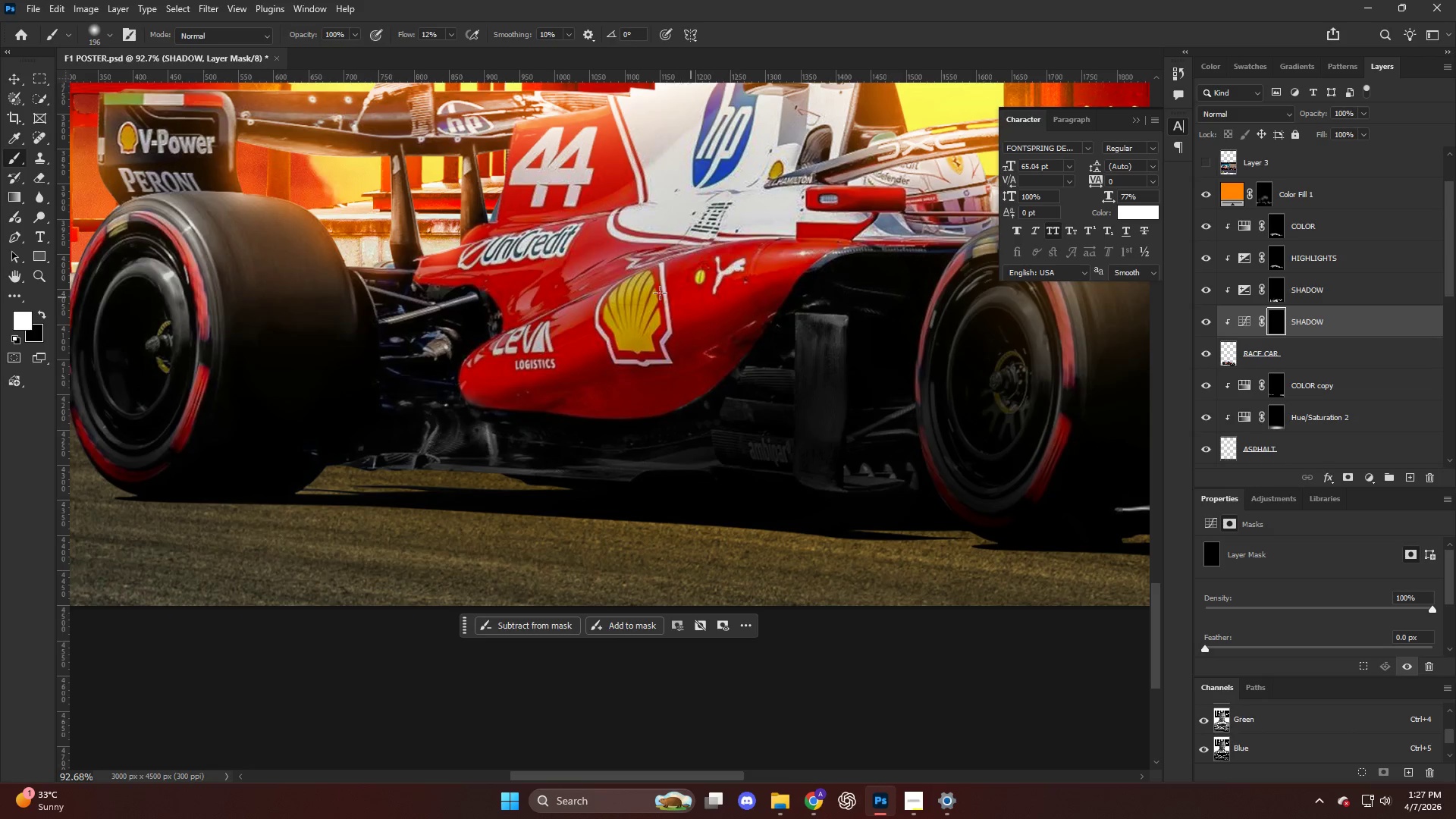 
hold_key(key=AltLeft, duration=0.31)
 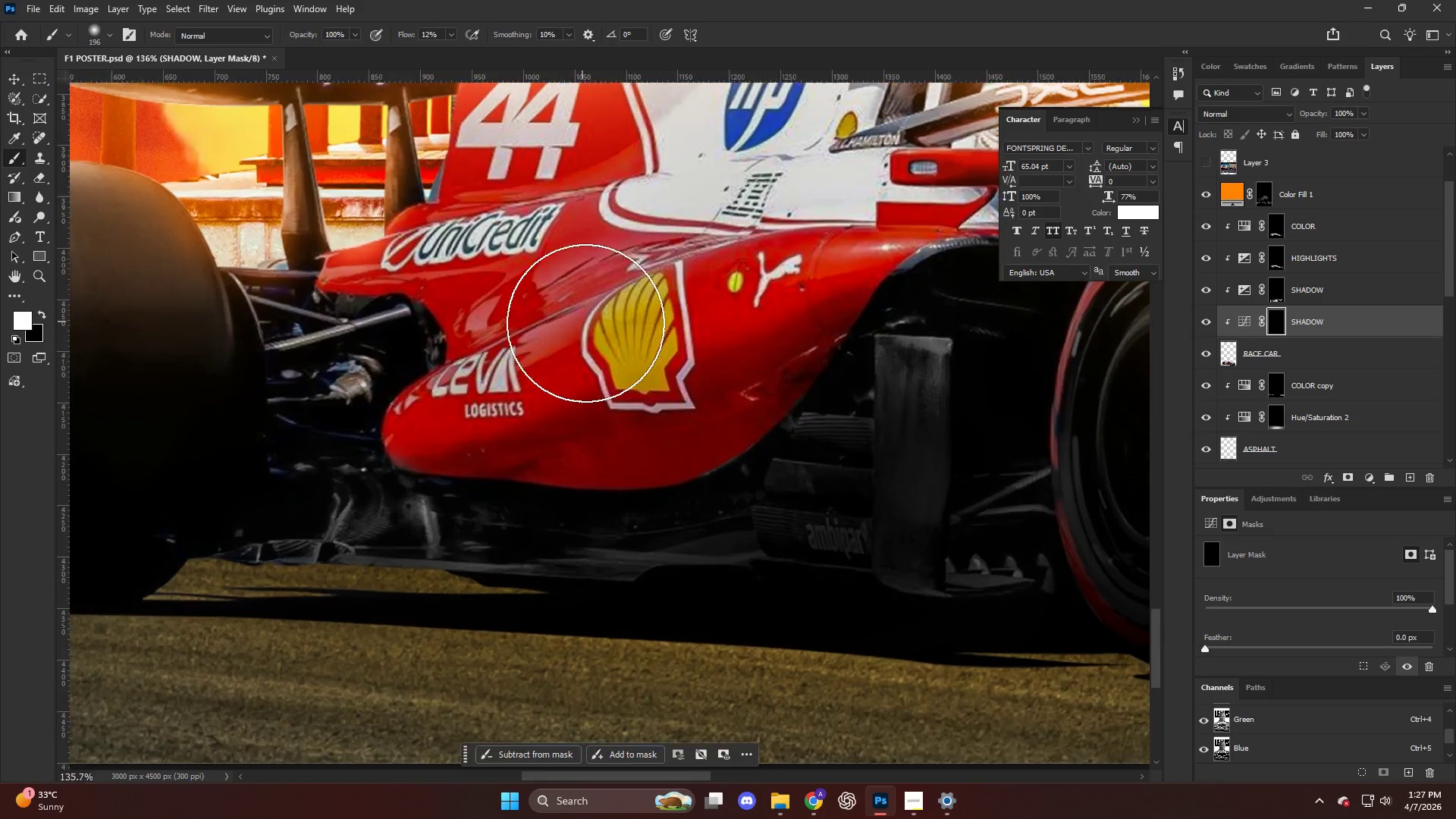 
key(CapsLock)
 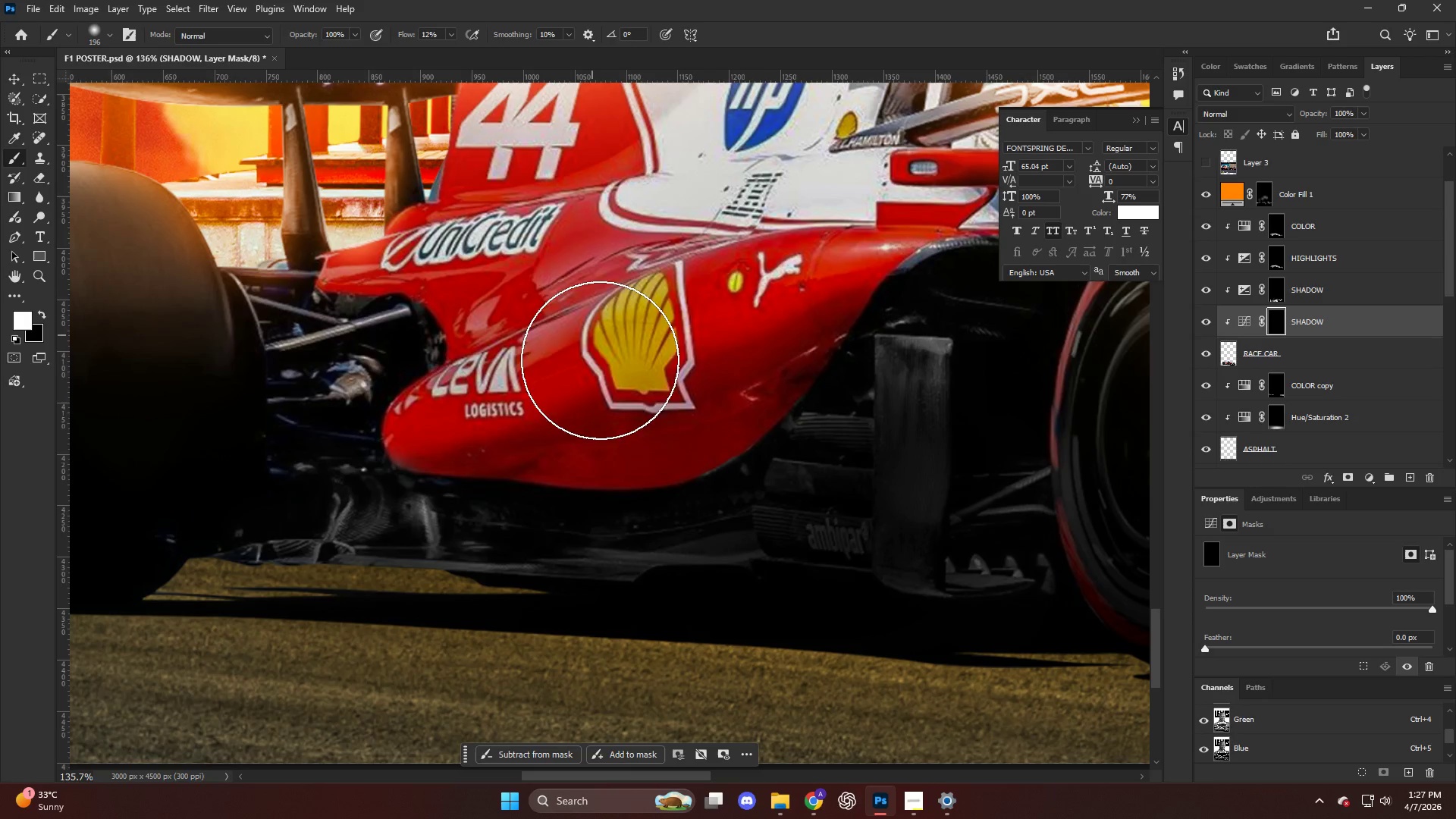 
key(Alt+AltLeft)
 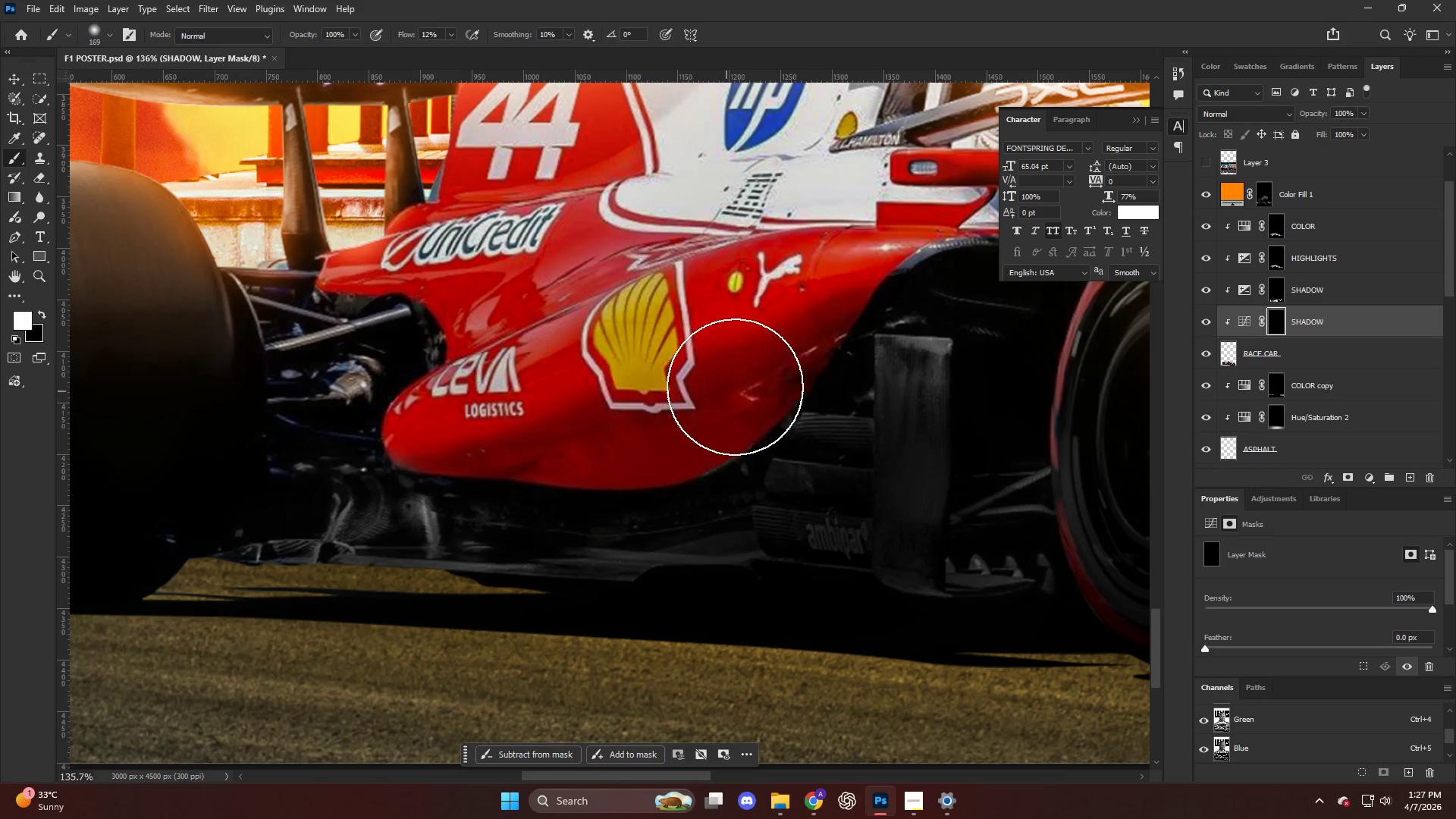 
scroll: coordinate [579, 322], scroll_direction: up, amount: 5.0
 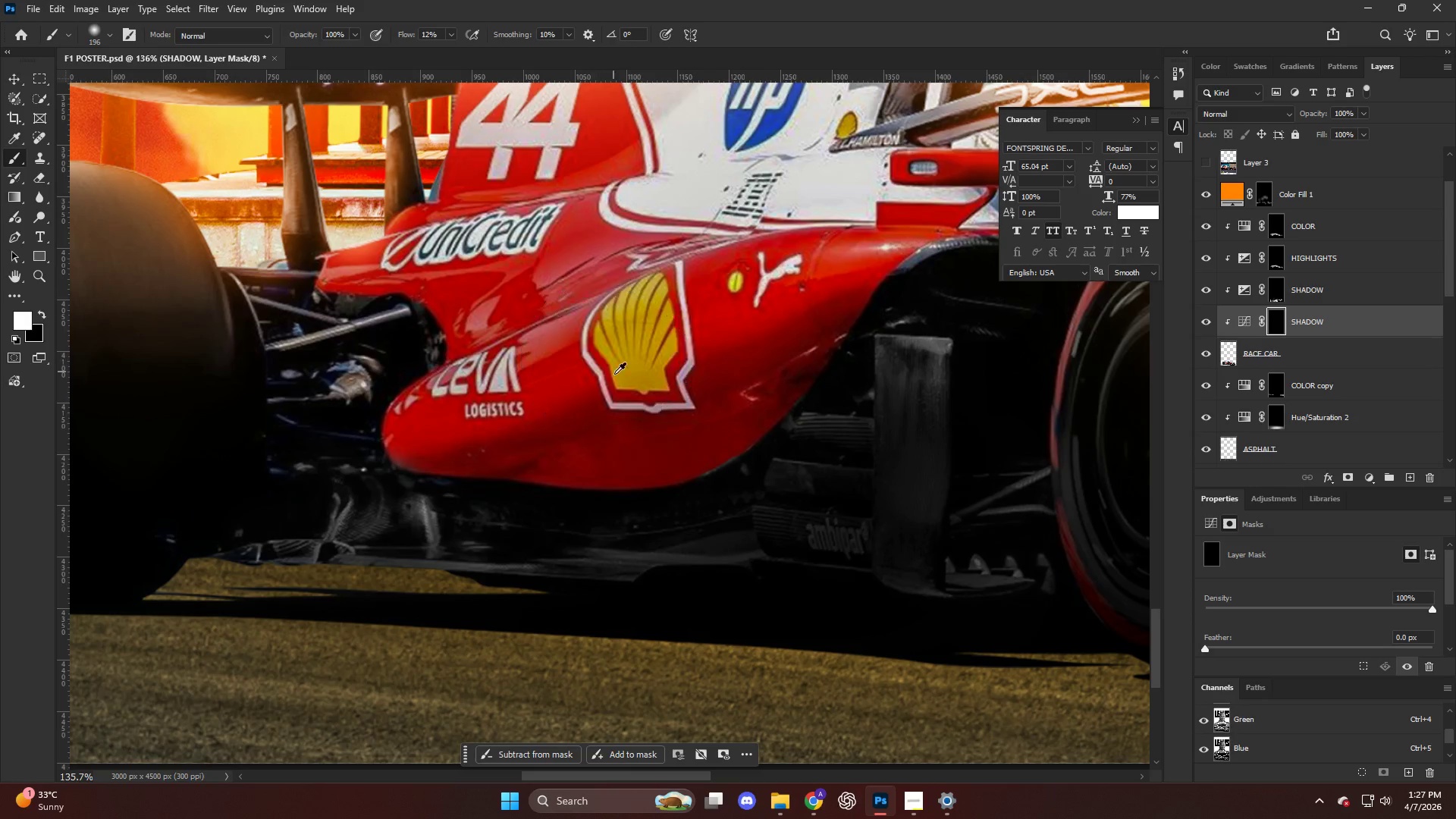 
left_click_drag(start_coordinate=[730, 396], to_coordinate=[510, 478])
 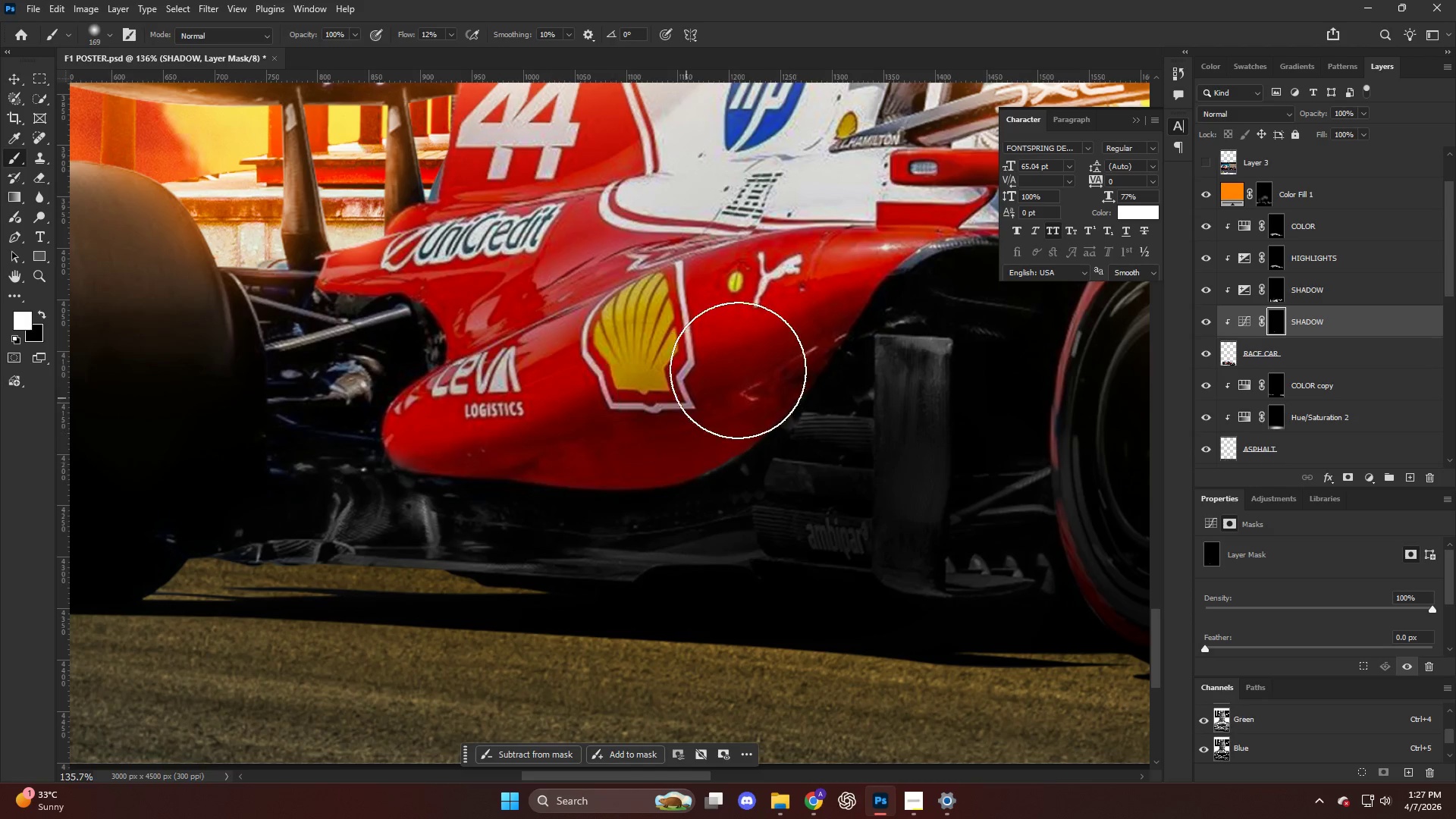 
left_click_drag(start_coordinate=[743, 377], to_coordinate=[425, 514])
 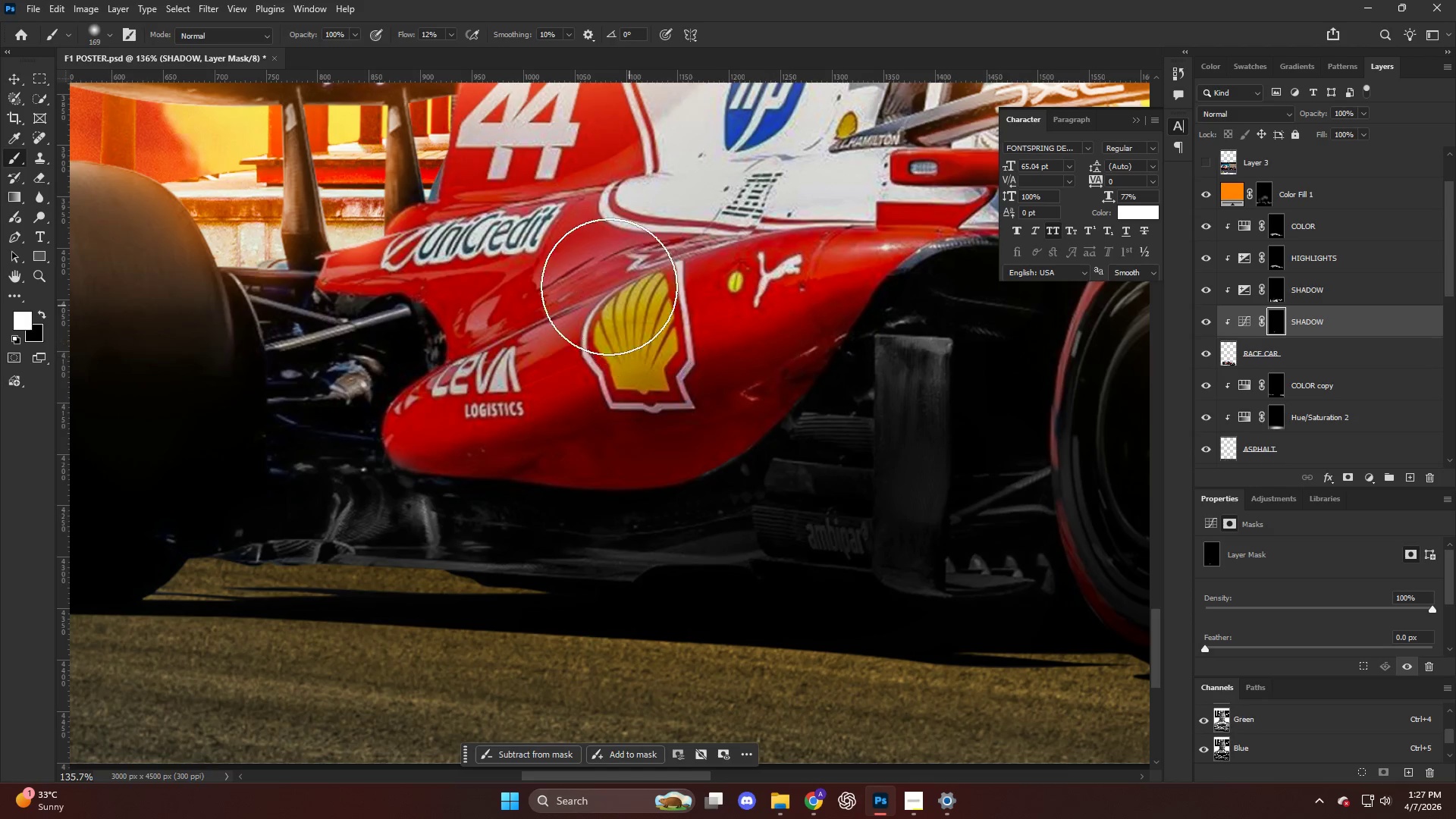 
left_click_drag(start_coordinate=[604, 273], to_coordinate=[348, 339])
 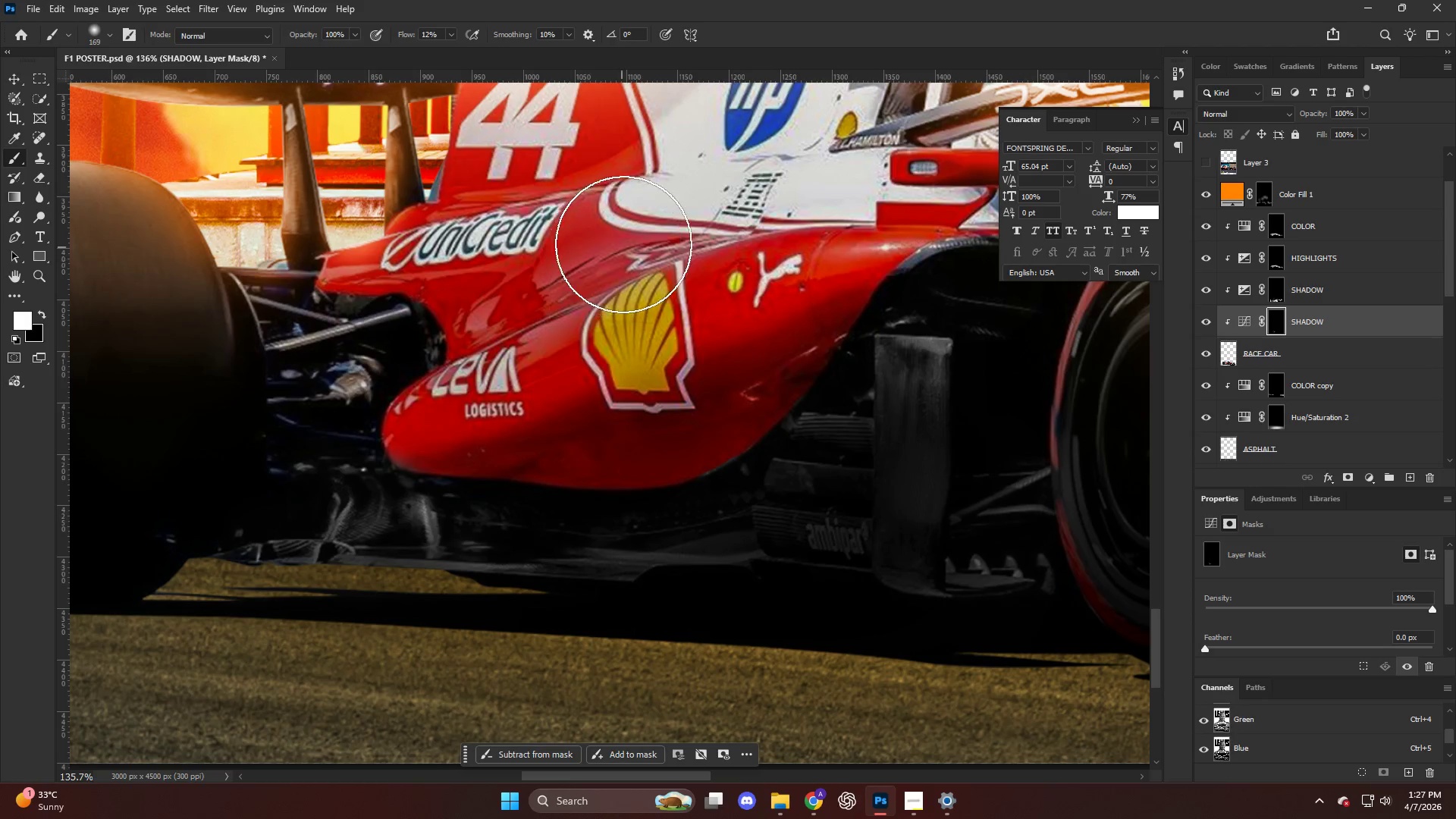 
left_click_drag(start_coordinate=[573, 267], to_coordinate=[243, 371])
 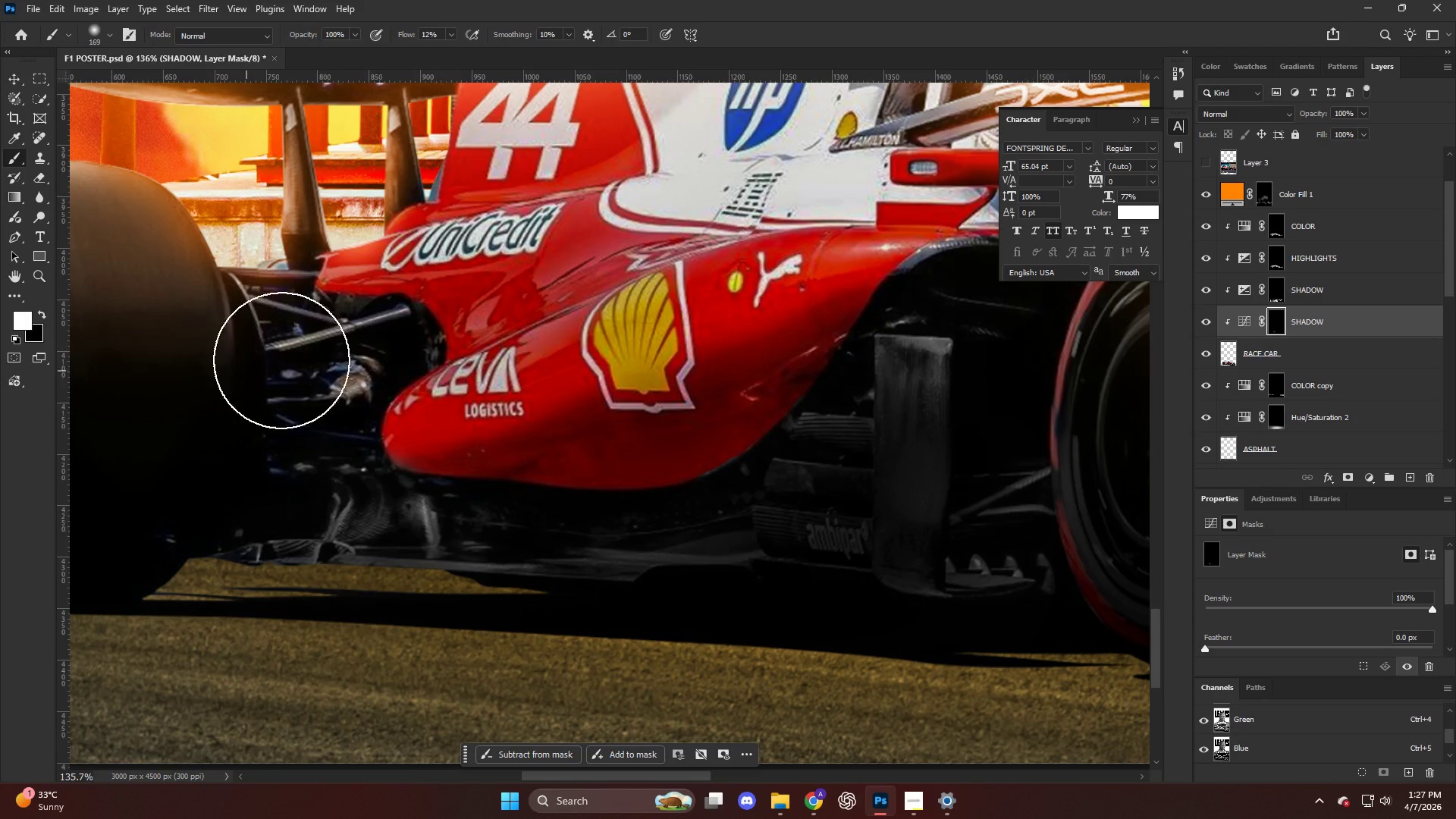 
key(Alt+AltLeft)
 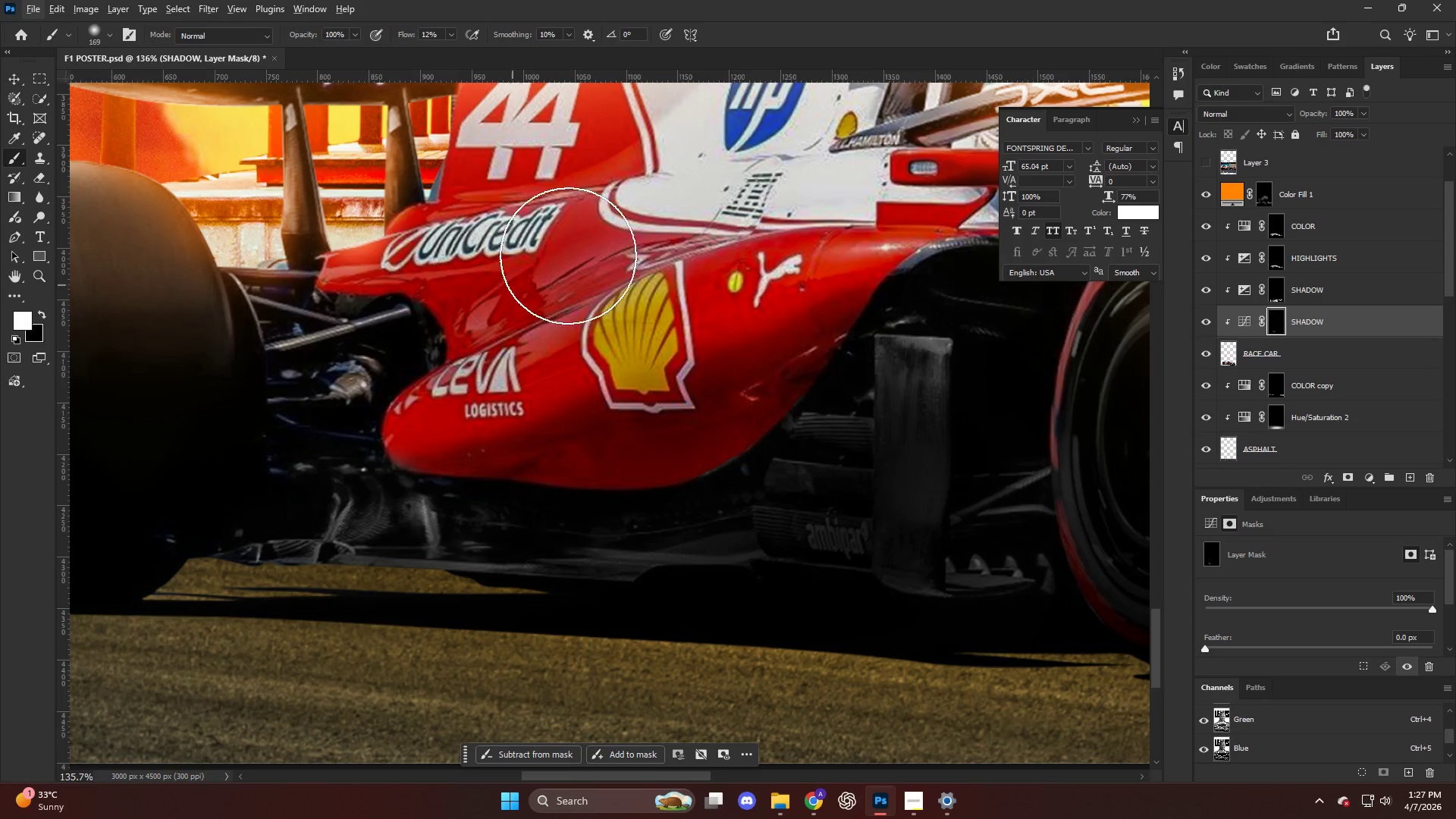 
left_click_drag(start_coordinate=[626, 245], to_coordinate=[254, 359])
 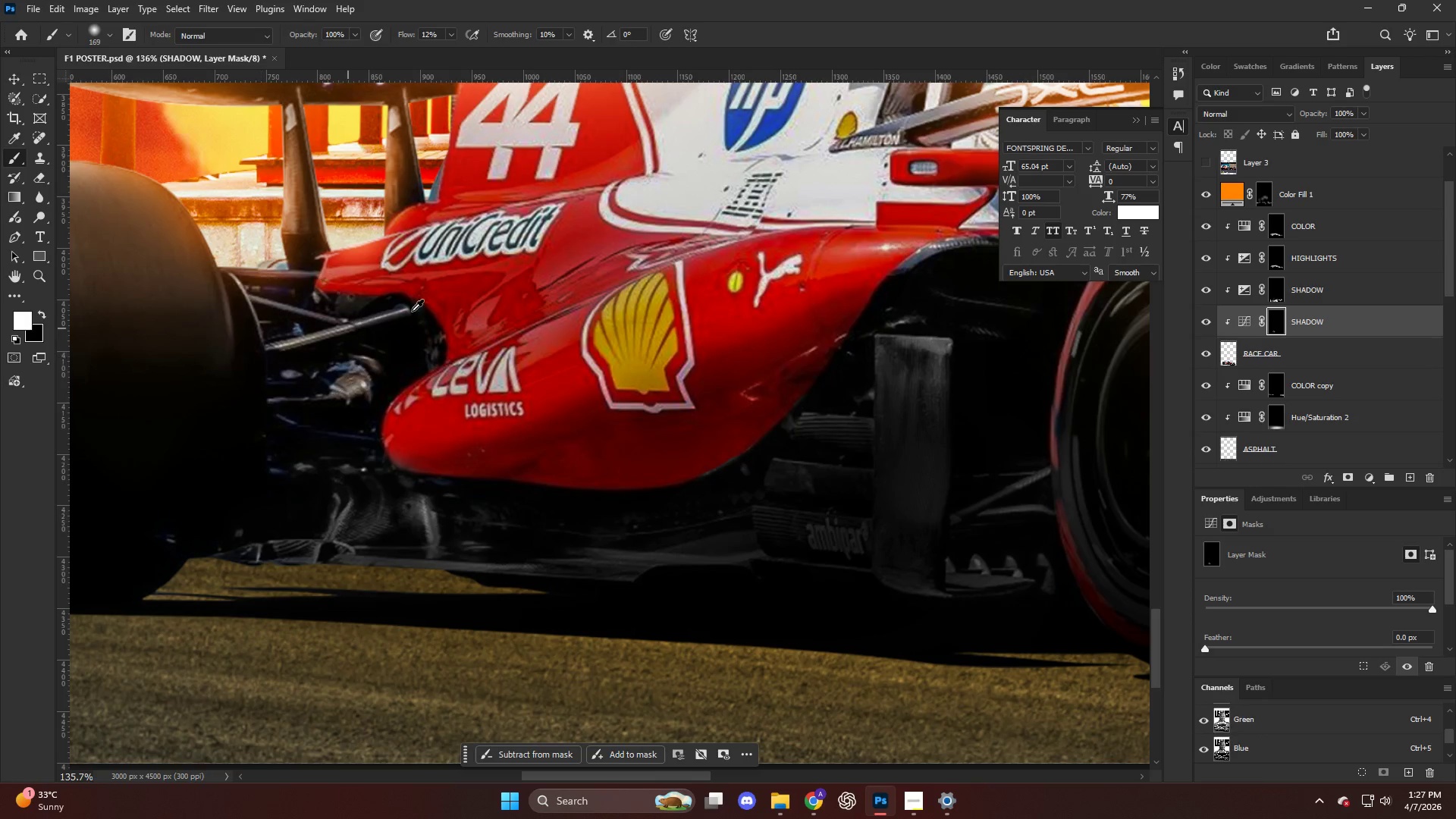 
key(Alt+AltLeft)
 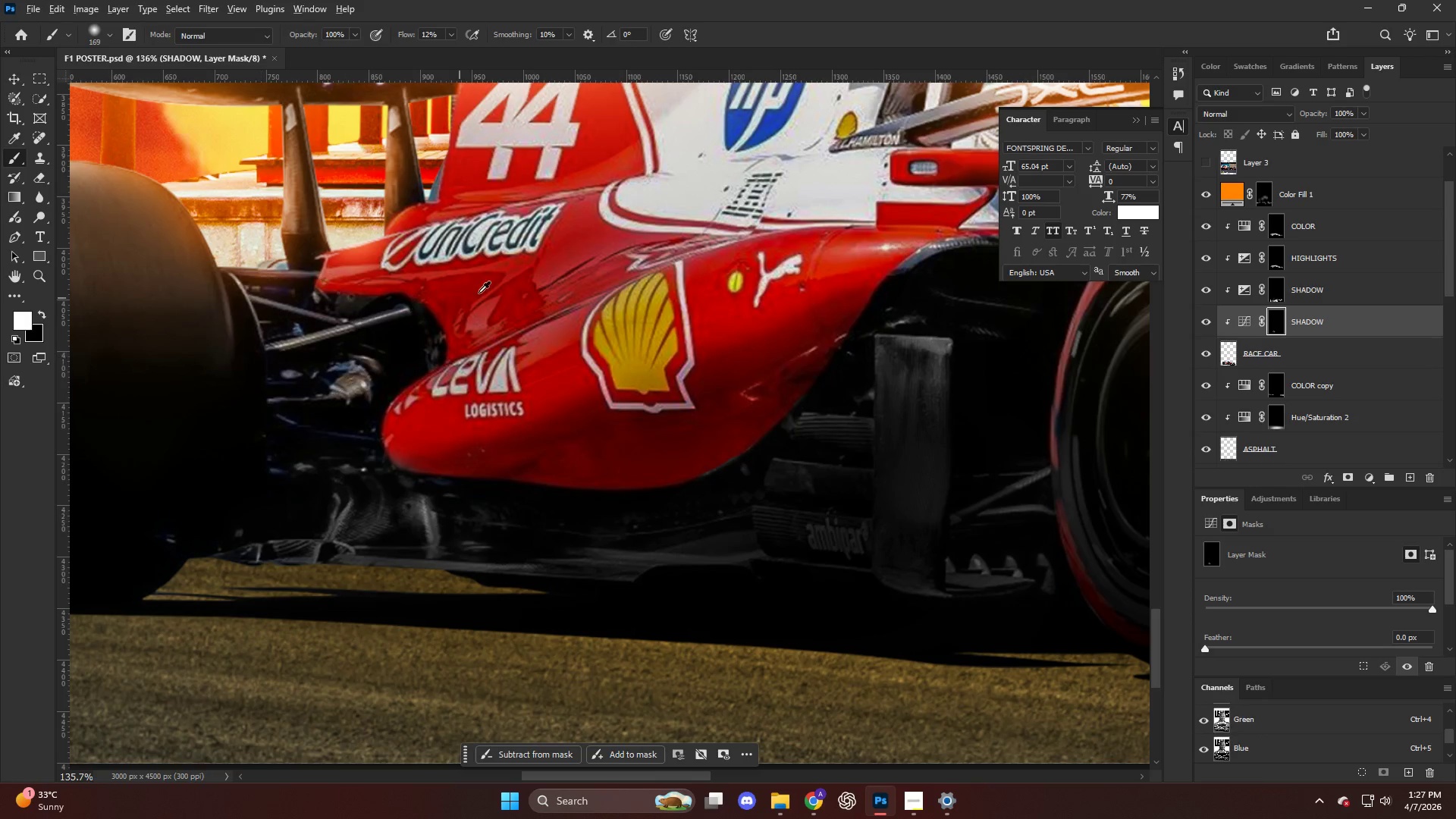 
hold_key(key=AltLeft, duration=0.34)
scroll: coordinate [629, 459], scroll_direction: up, amount: 2.0
 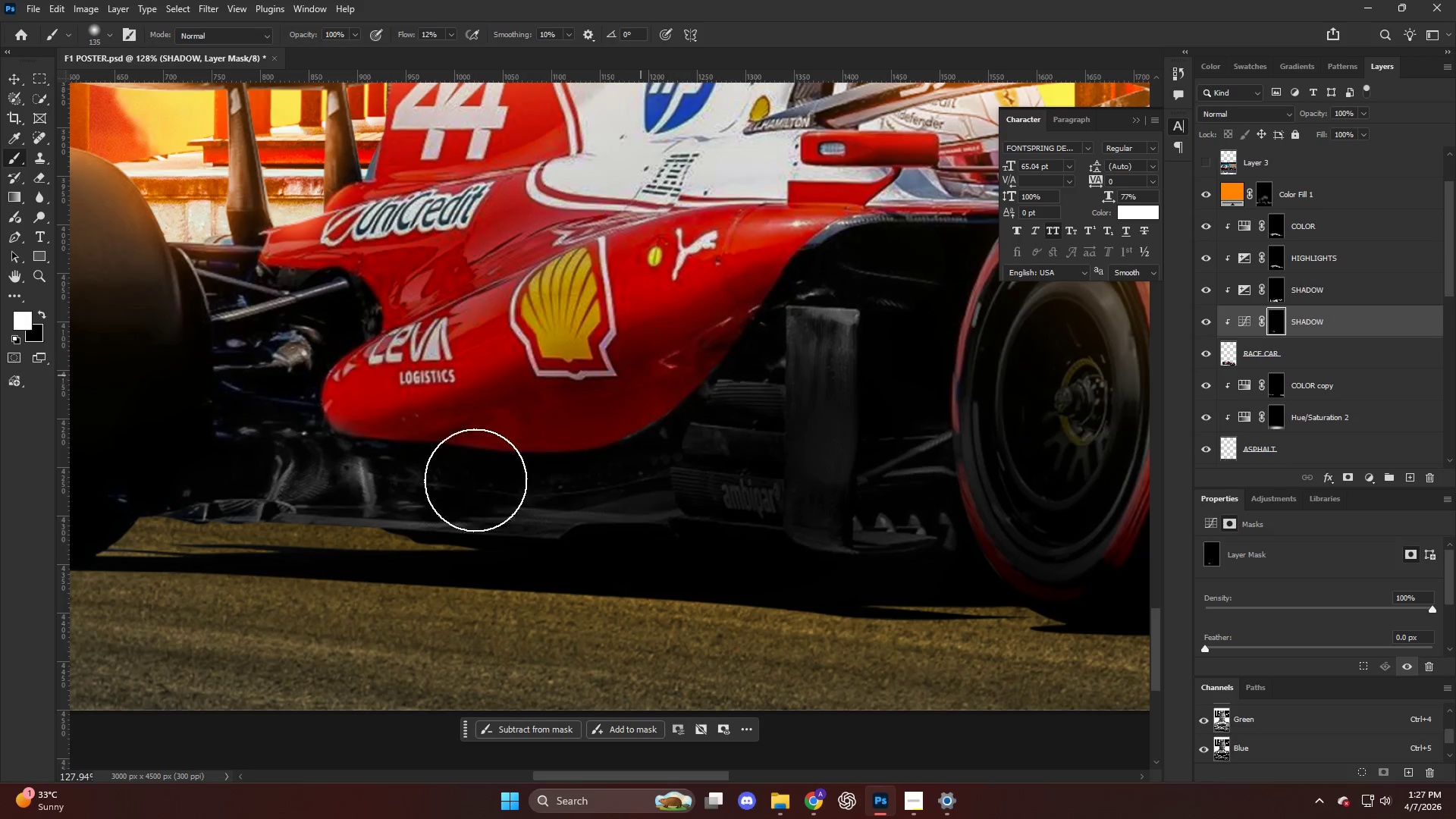 
left_click_drag(start_coordinate=[682, 351], to_coordinate=[362, 507])
 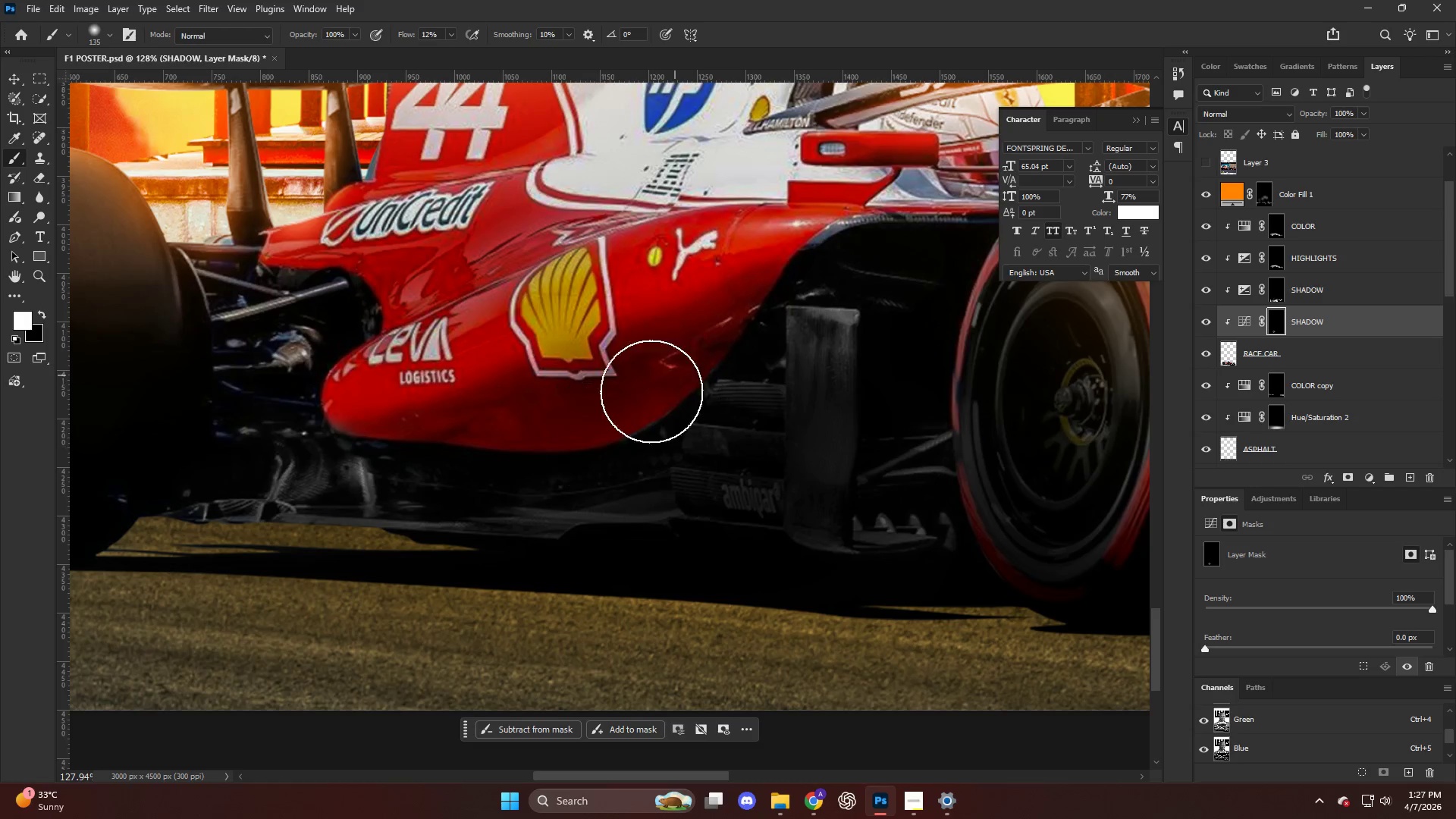 
left_click_drag(start_coordinate=[616, 410], to_coordinate=[280, 477])
 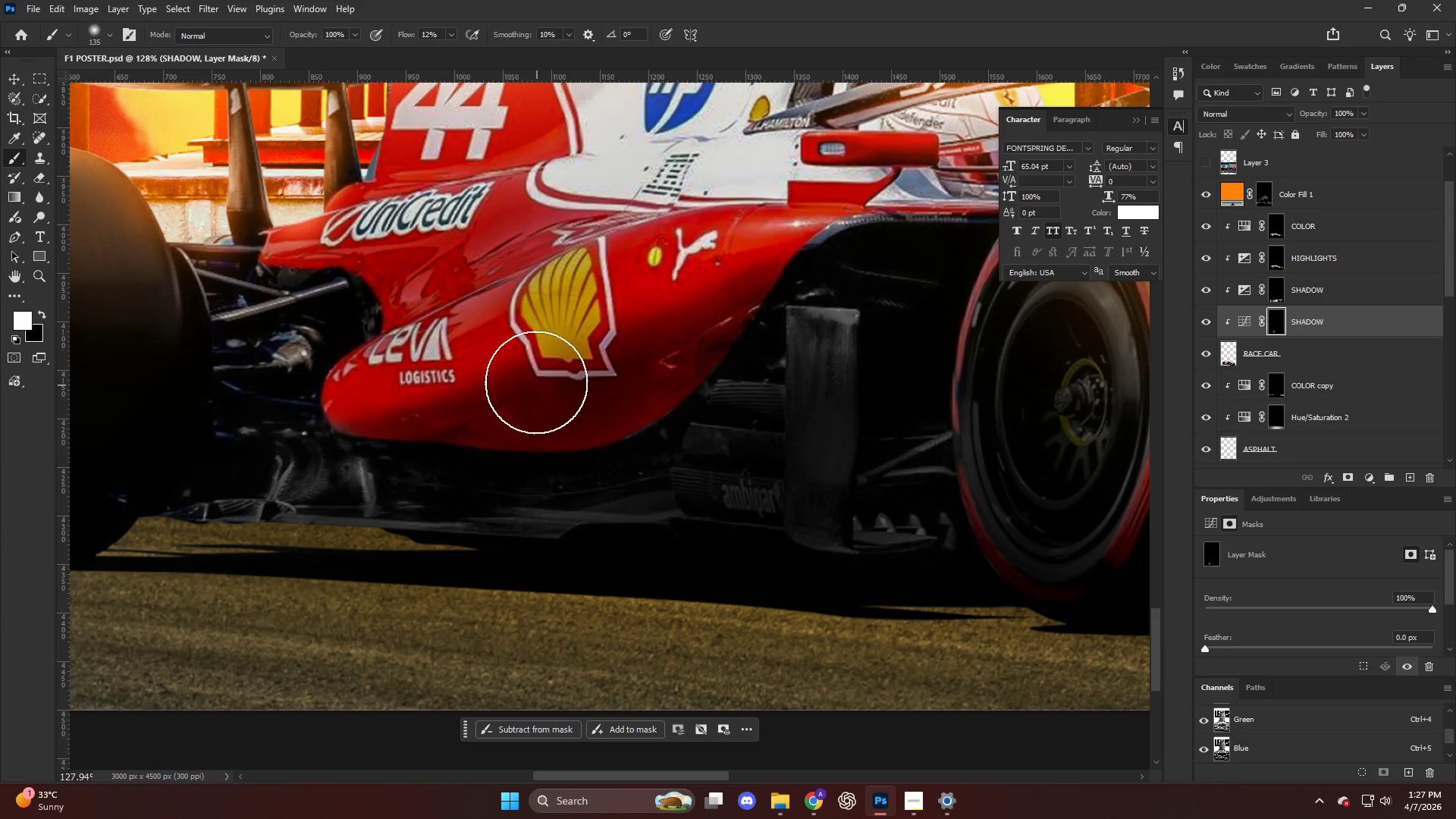 
hold_key(key=AltLeft, duration=0.41)
 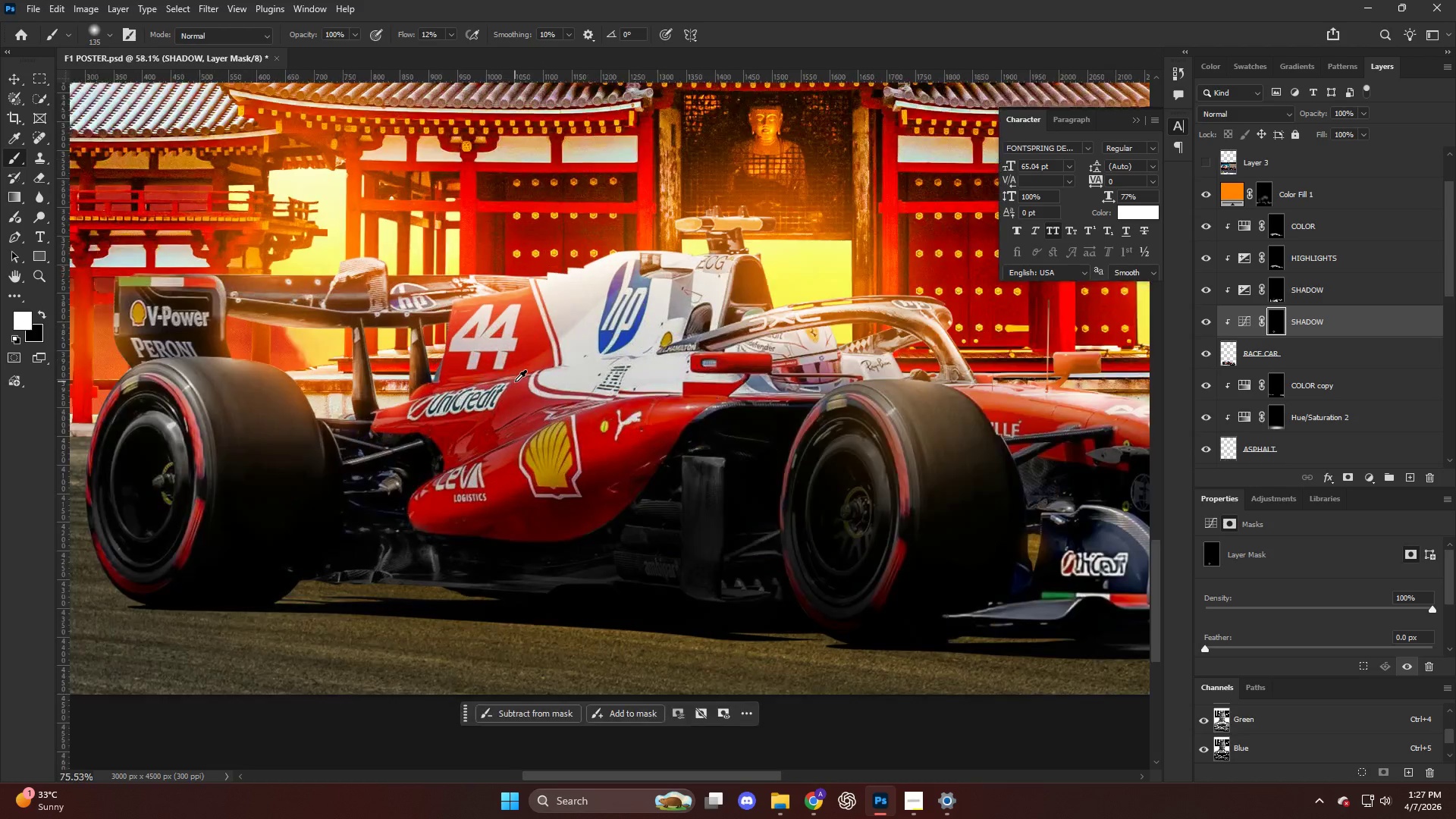 
key(Alt+AltLeft)
 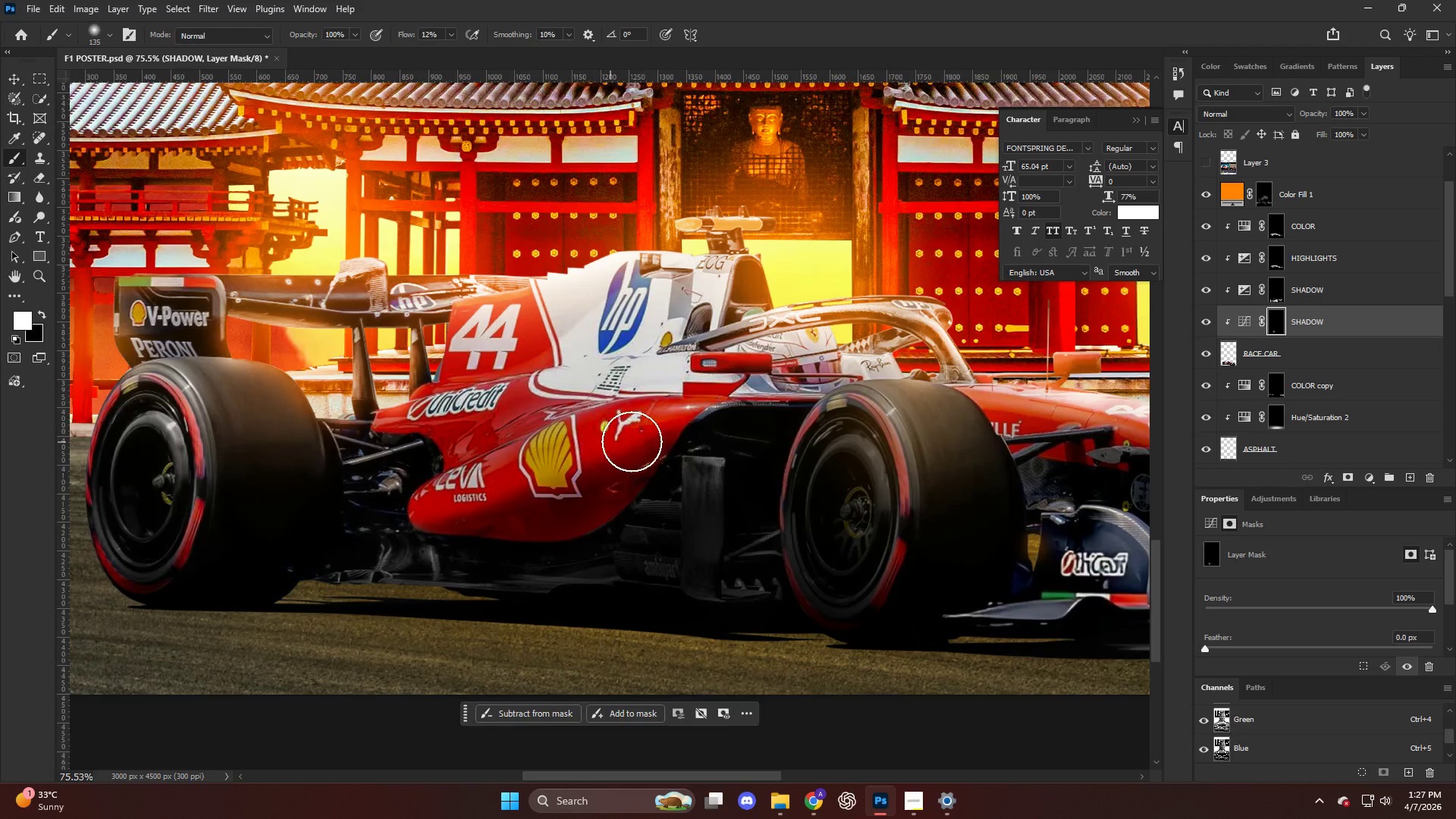 
left_click_drag(start_coordinate=[677, 431], to_coordinate=[570, 501])
 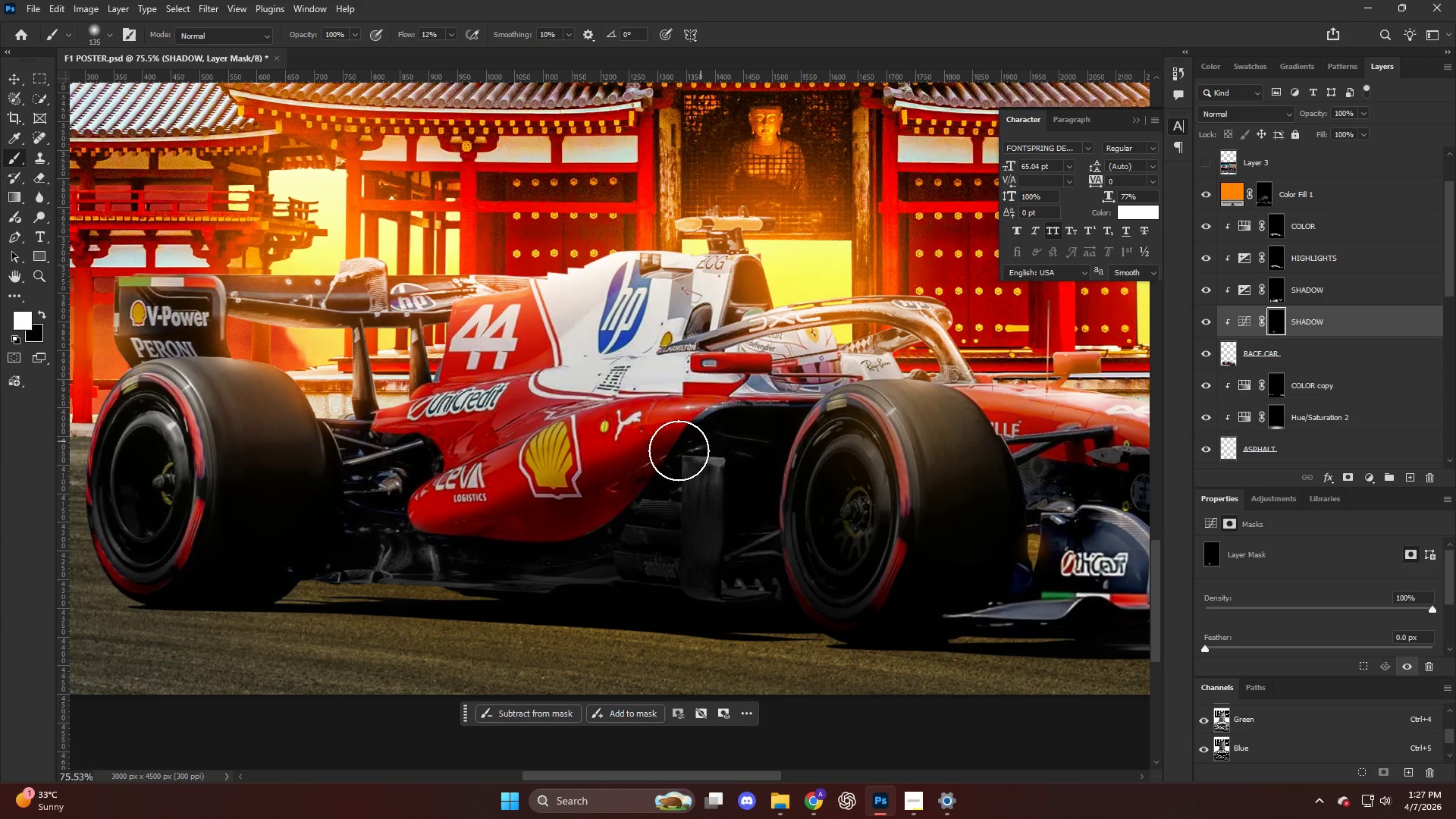 
scroll: coordinate [515, 381], scroll_direction: none, amount: 0.0
 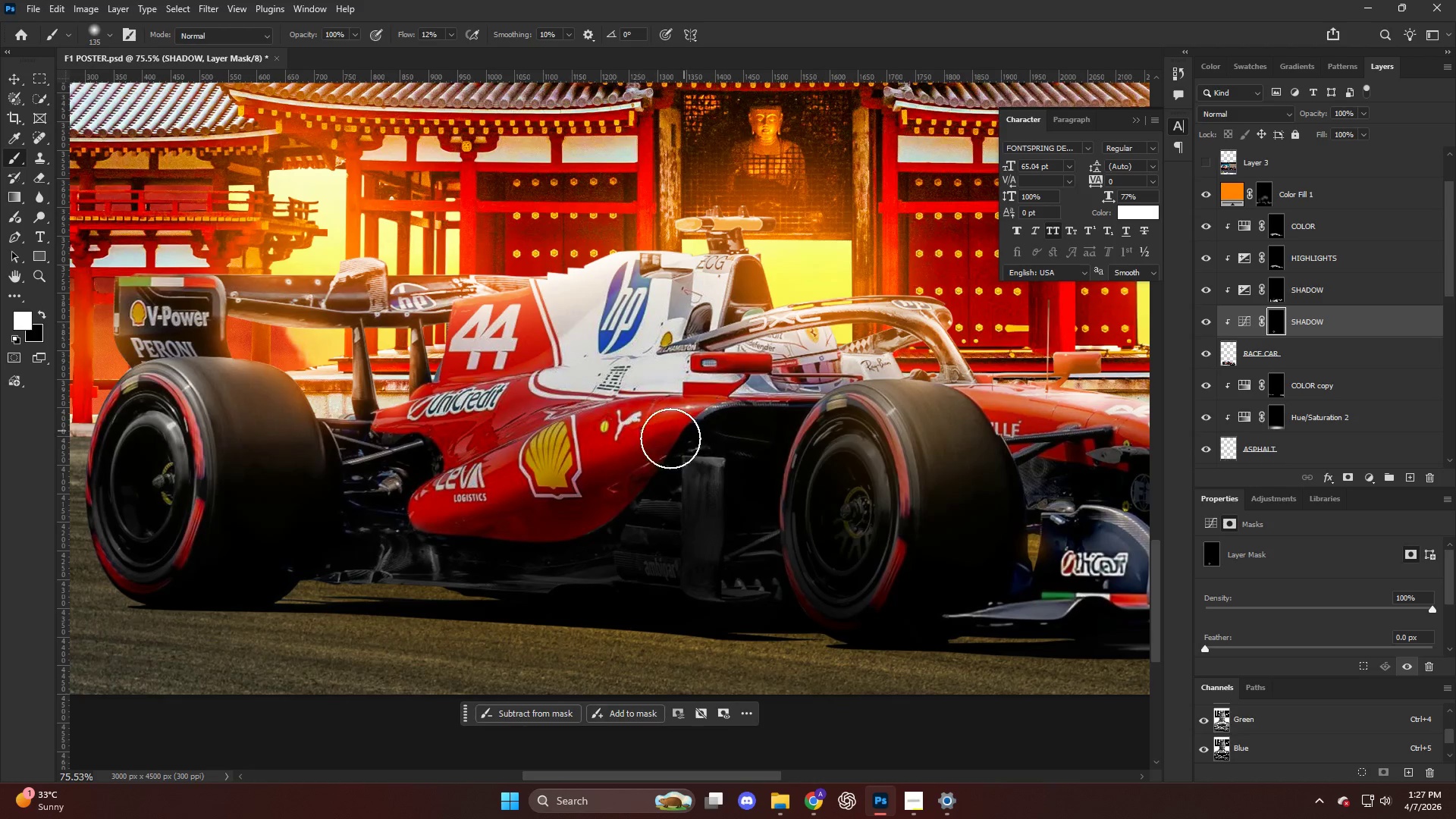 
left_click_drag(start_coordinate=[679, 450], to_coordinate=[490, 537])
 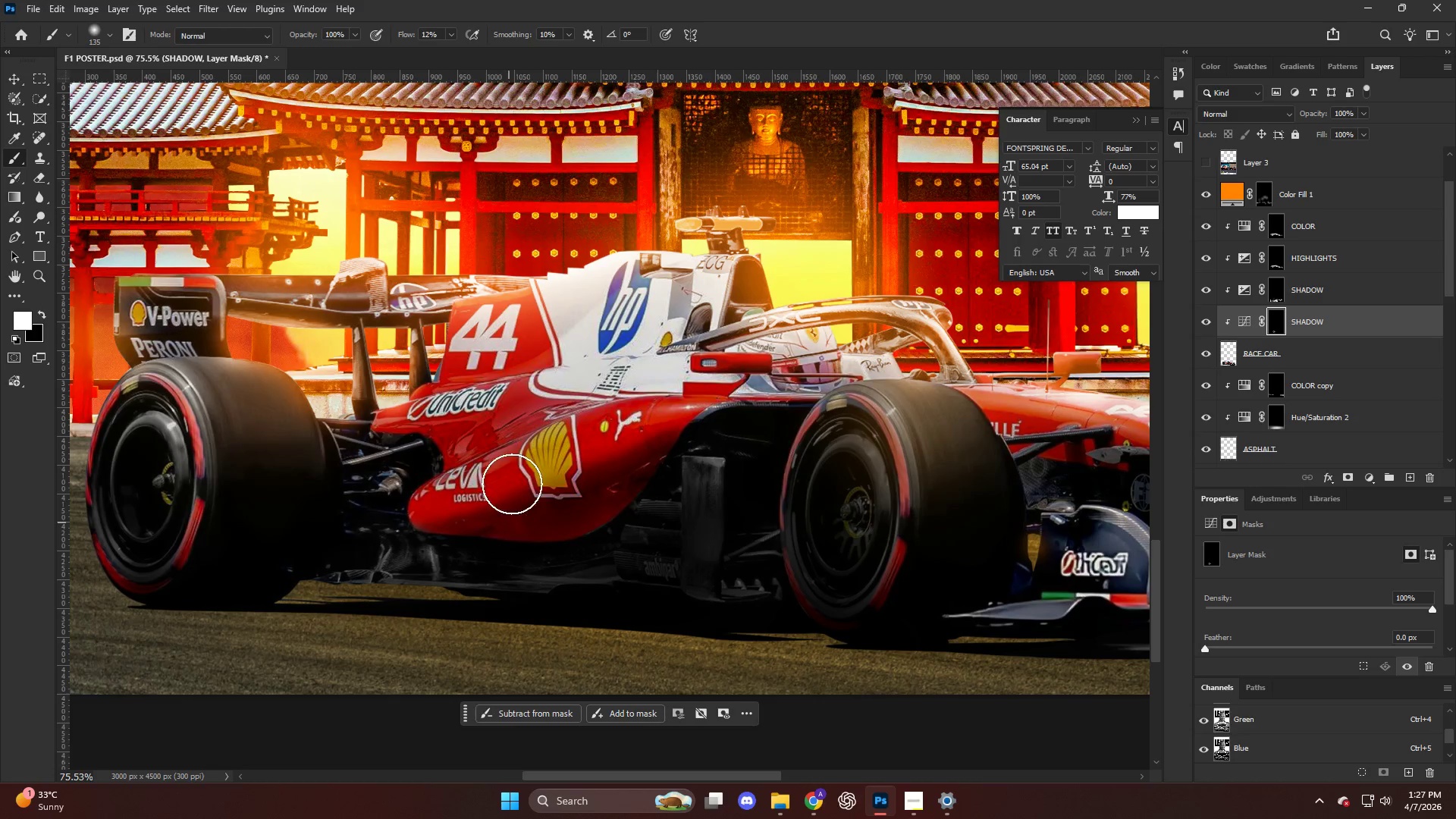 
key(Alt+AltLeft)
 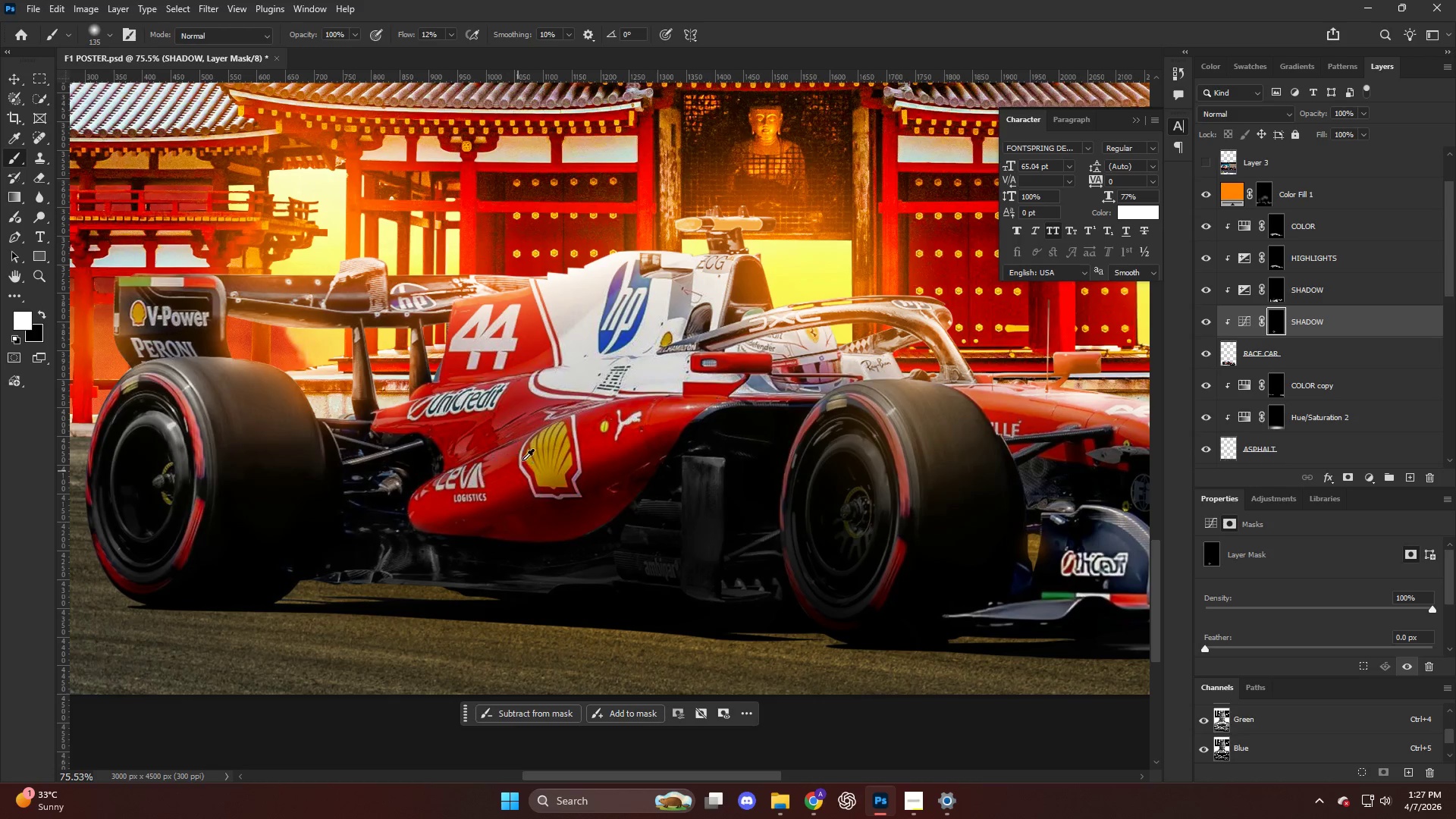 
left_click_drag(start_coordinate=[516, 421], to_coordinate=[358, 435])
 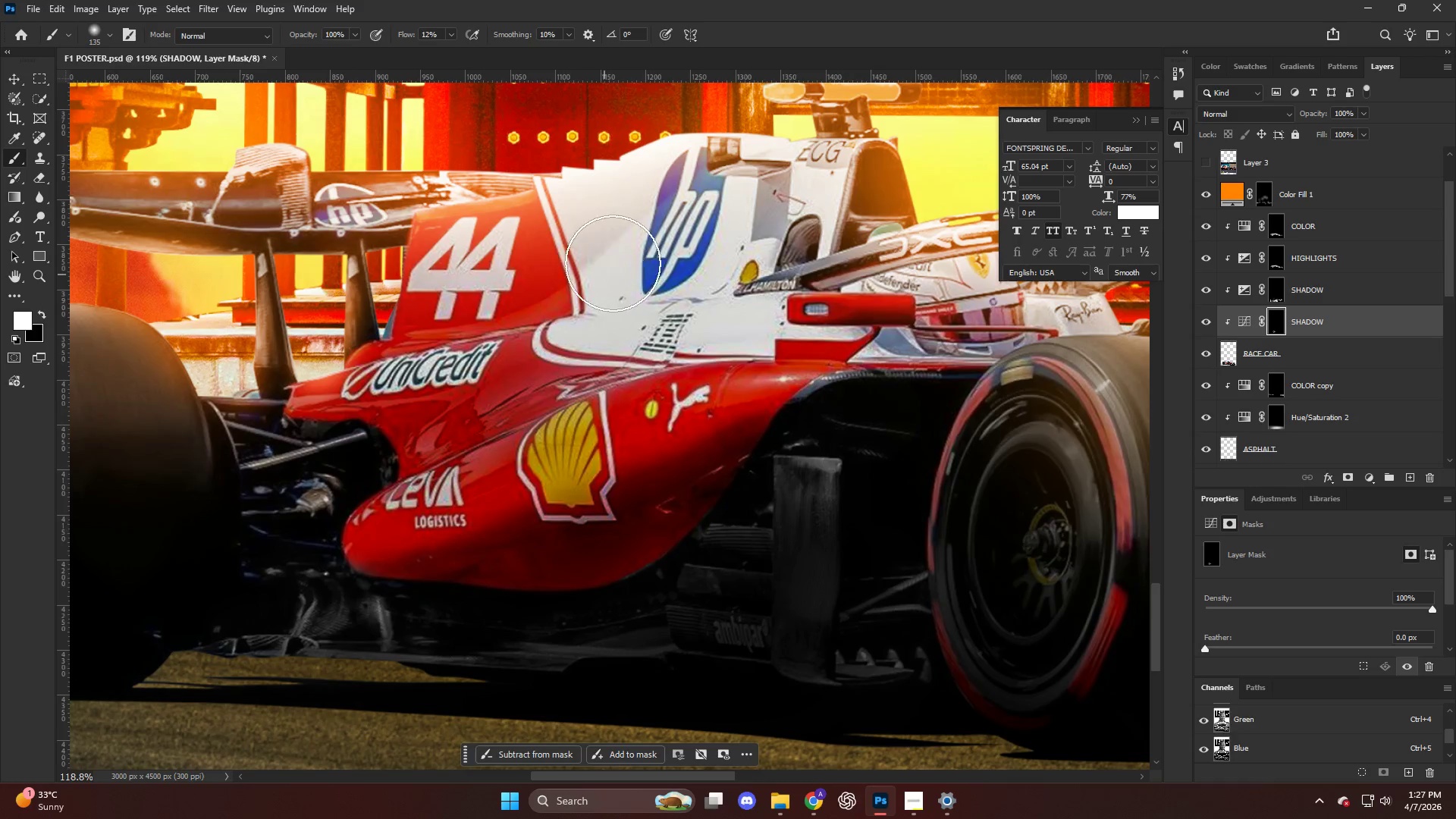 
scroll: coordinate [521, 449], scroll_direction: up, amount: 5.0
 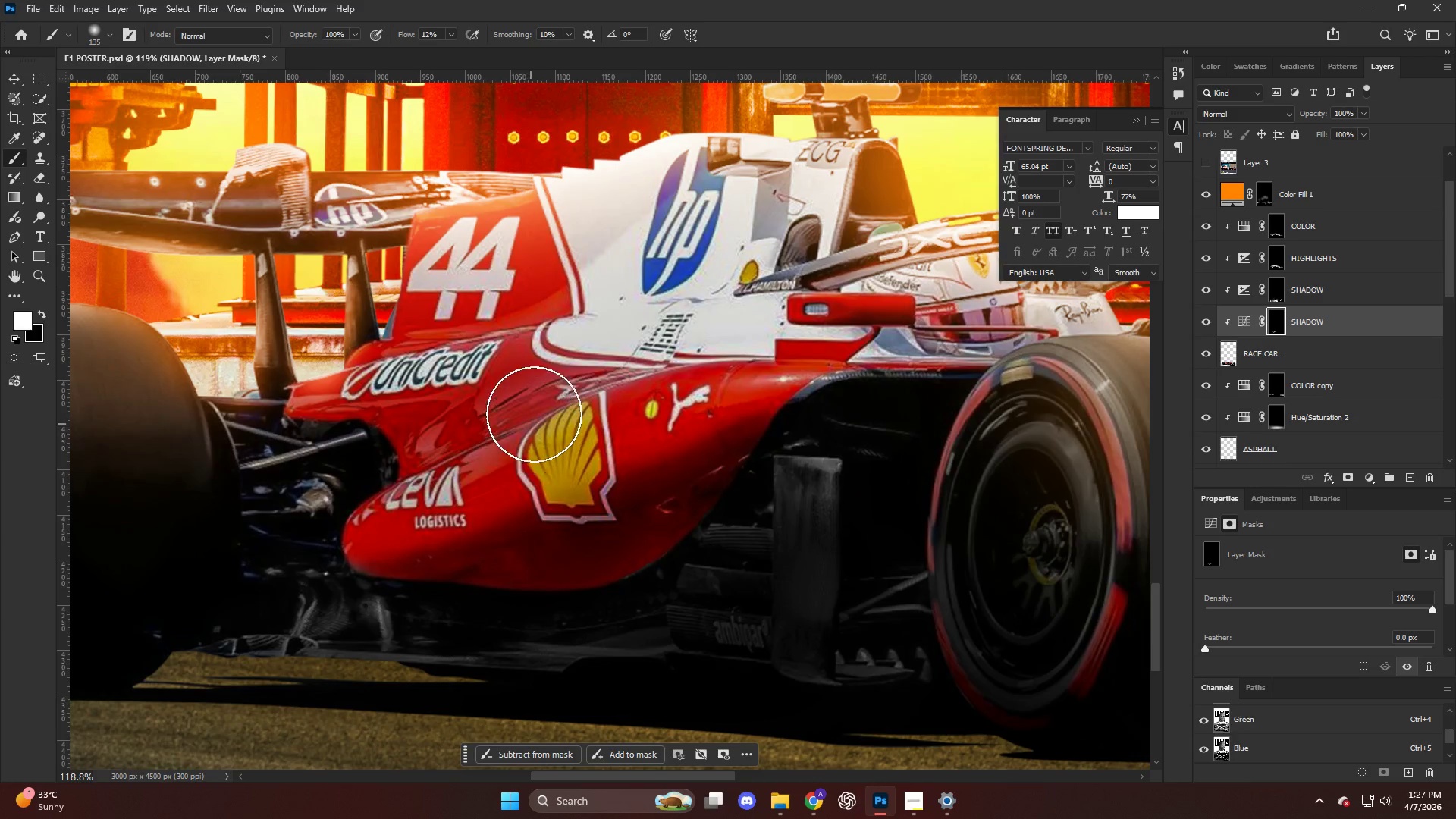 
left_click_drag(start_coordinate=[578, 267], to_coordinate=[361, 312])
 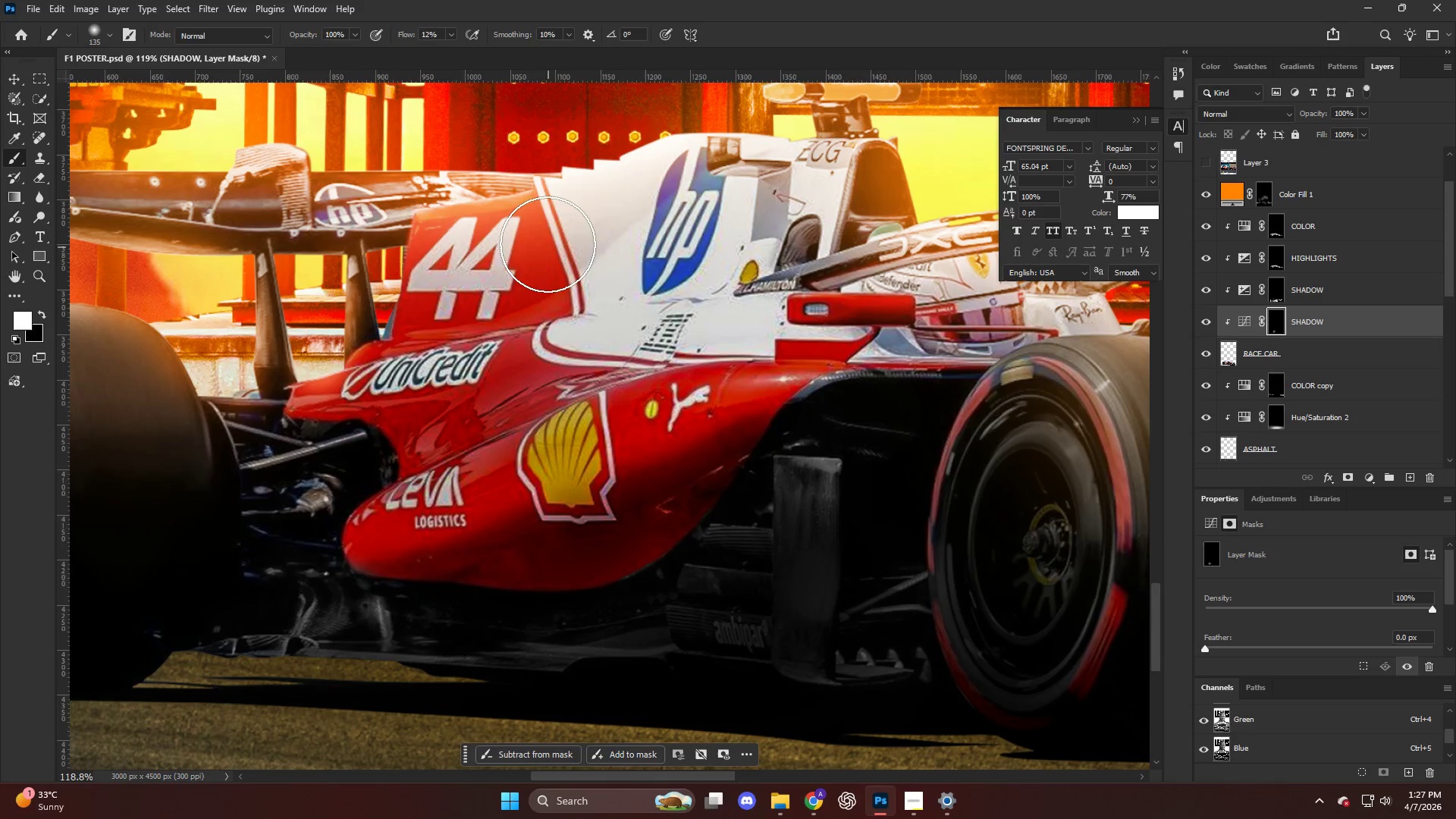 
left_click_drag(start_coordinate=[623, 237], to_coordinate=[488, 324])
 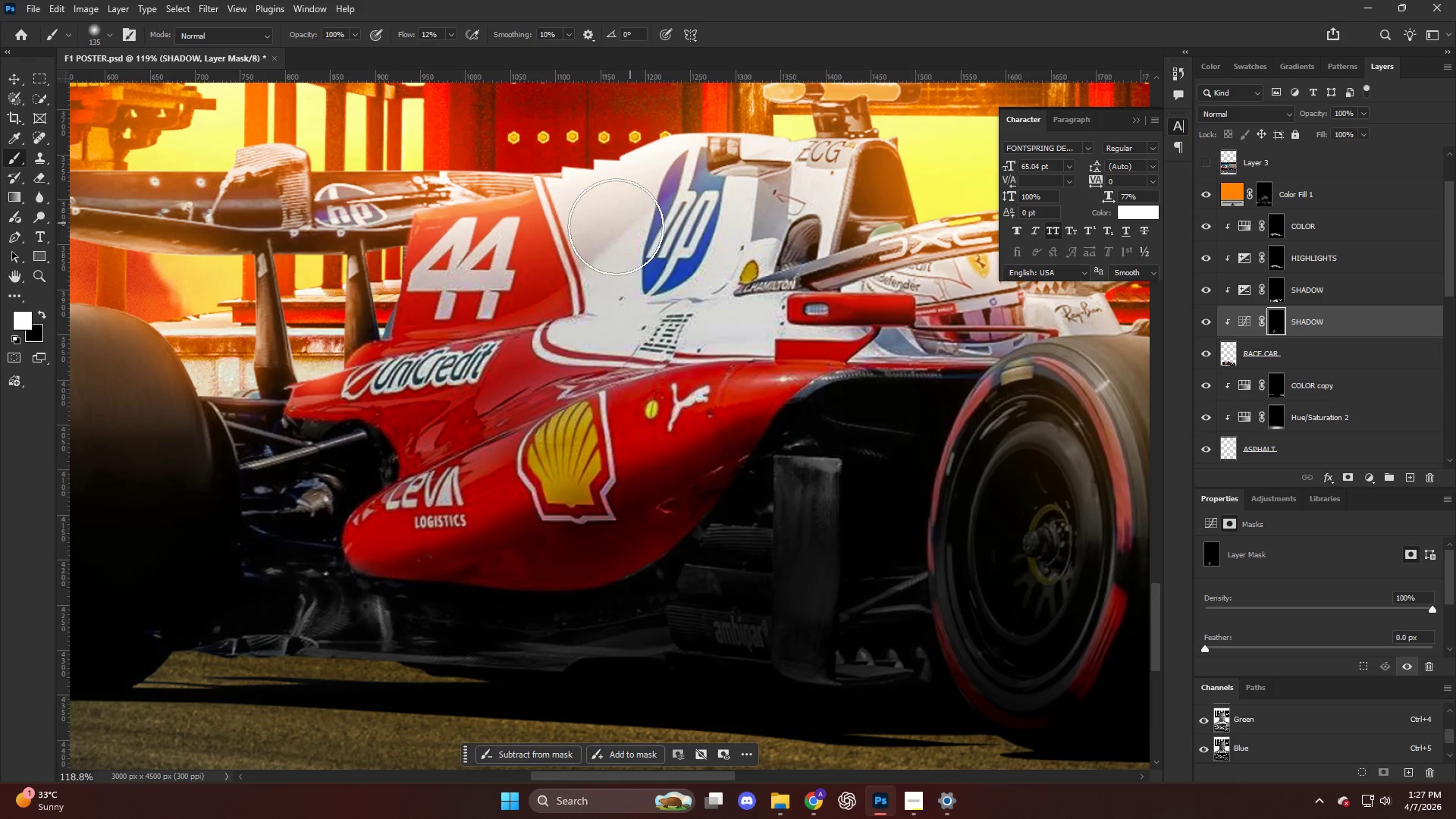 
left_click_drag(start_coordinate=[592, 232], to_coordinate=[549, 237])
 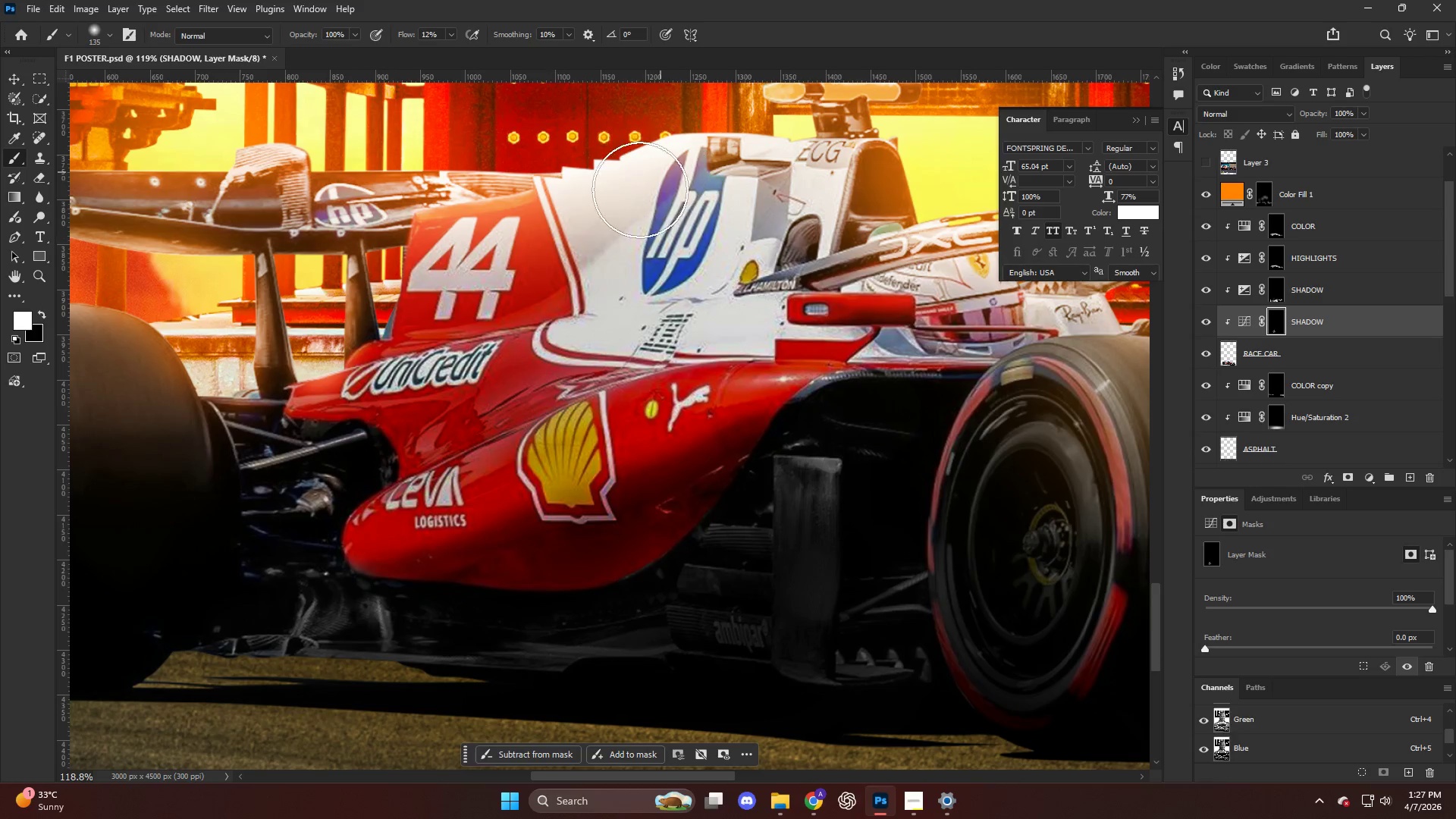 
left_click_drag(start_coordinate=[626, 201], to_coordinate=[488, 286])
 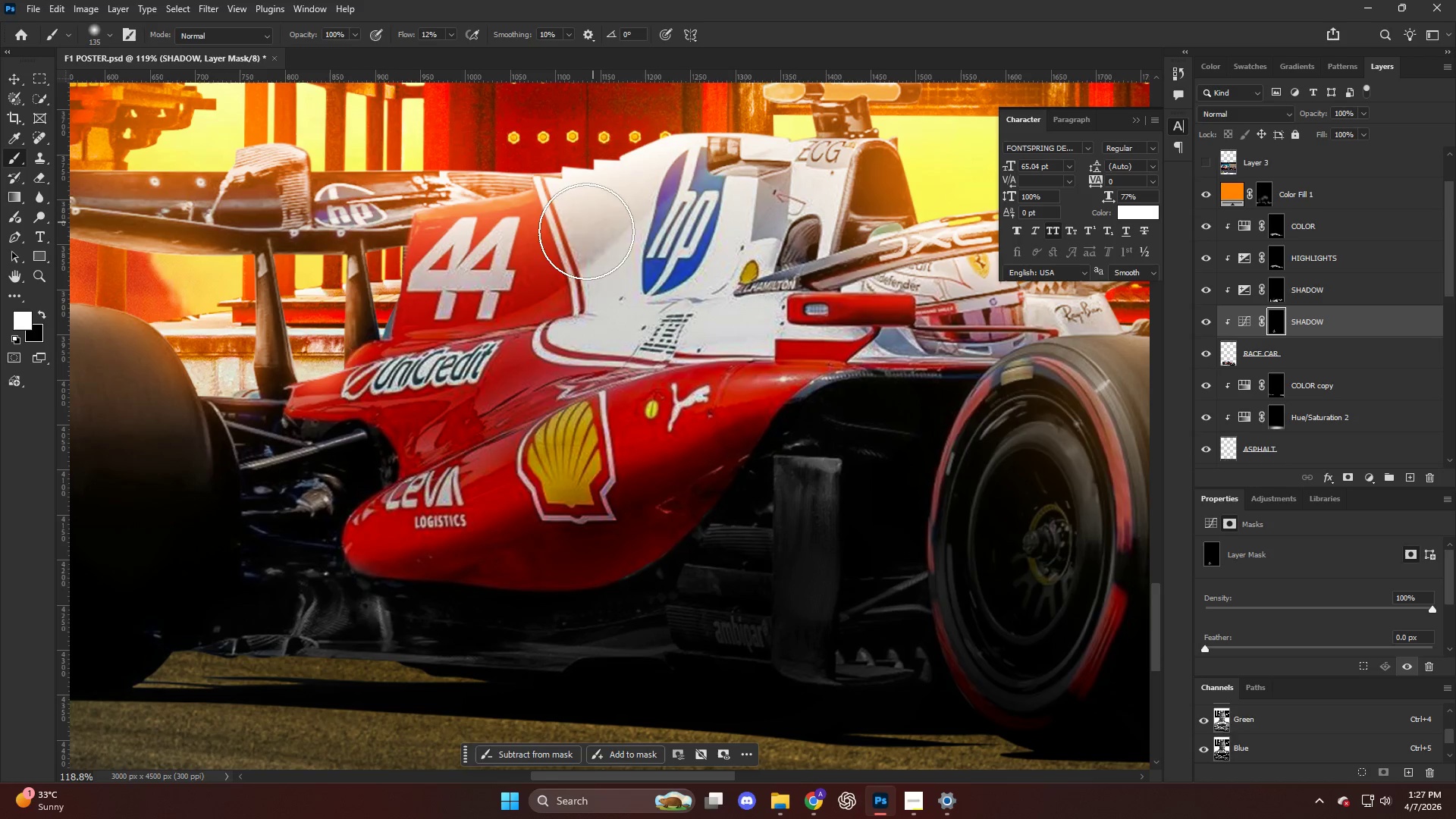 
left_click_drag(start_coordinate=[573, 243], to_coordinate=[441, 293])
 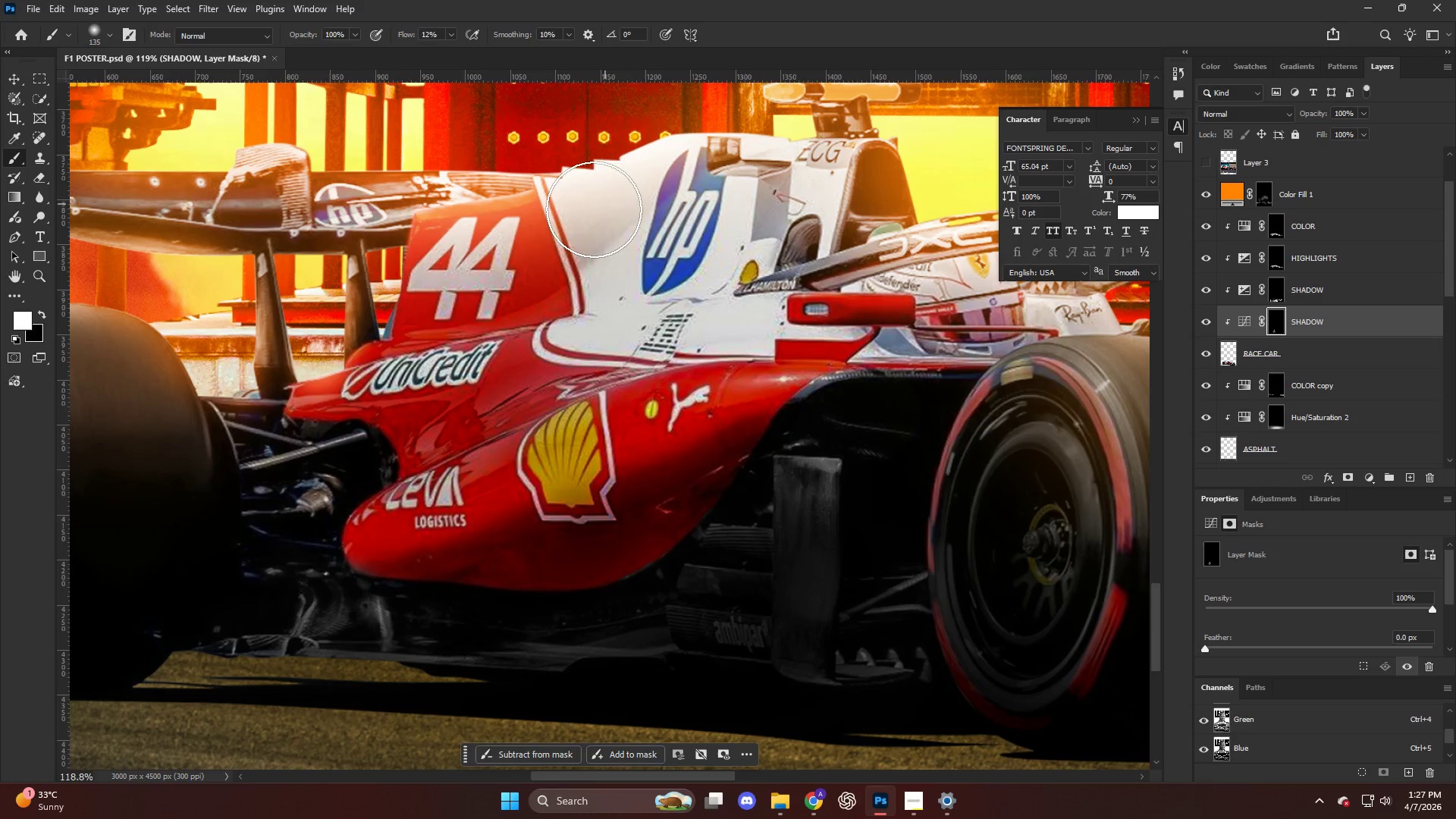 
left_click_drag(start_coordinate=[544, 233], to_coordinate=[475, 276])
 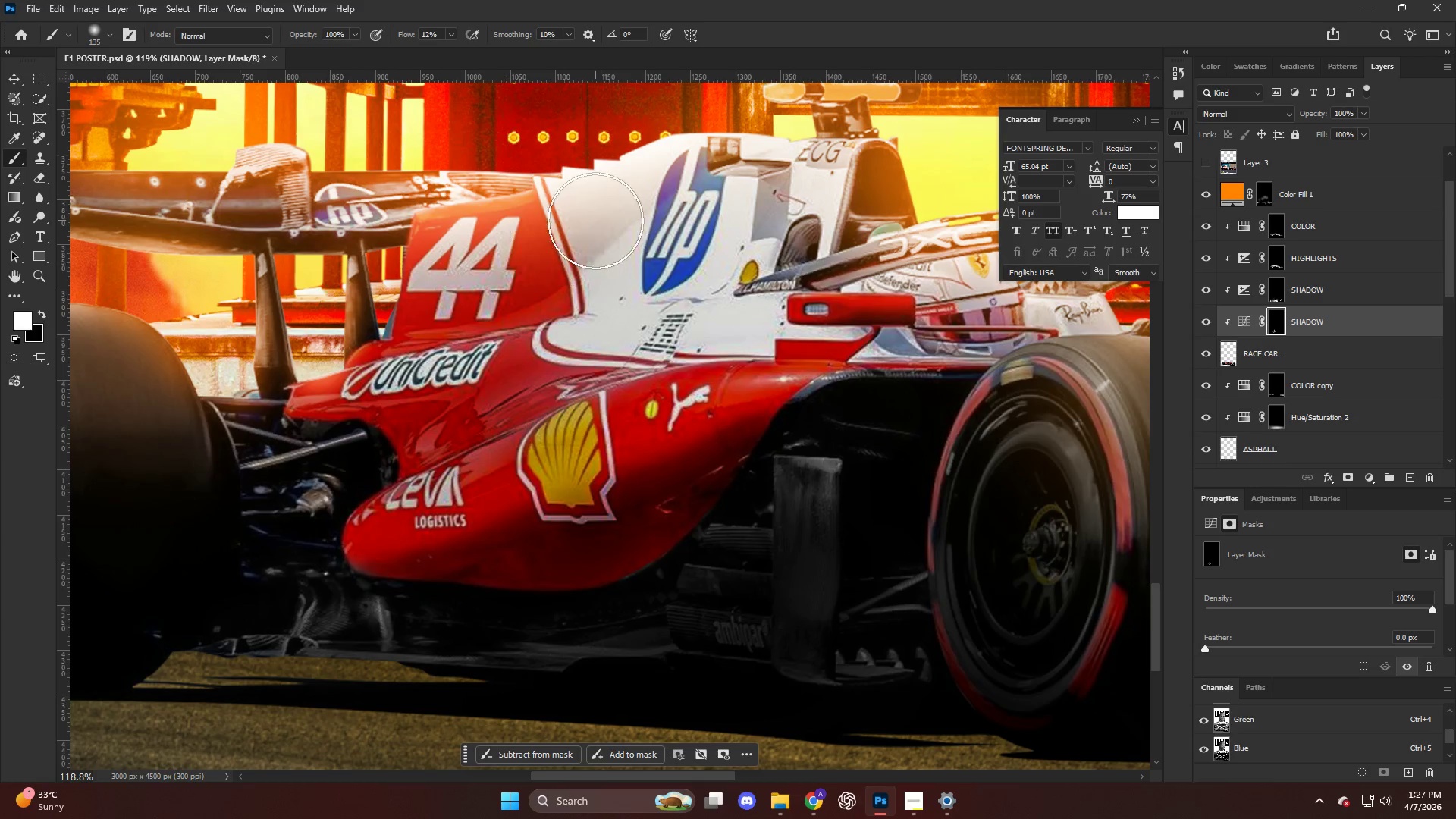 
left_click_drag(start_coordinate=[567, 239], to_coordinate=[504, 269])
 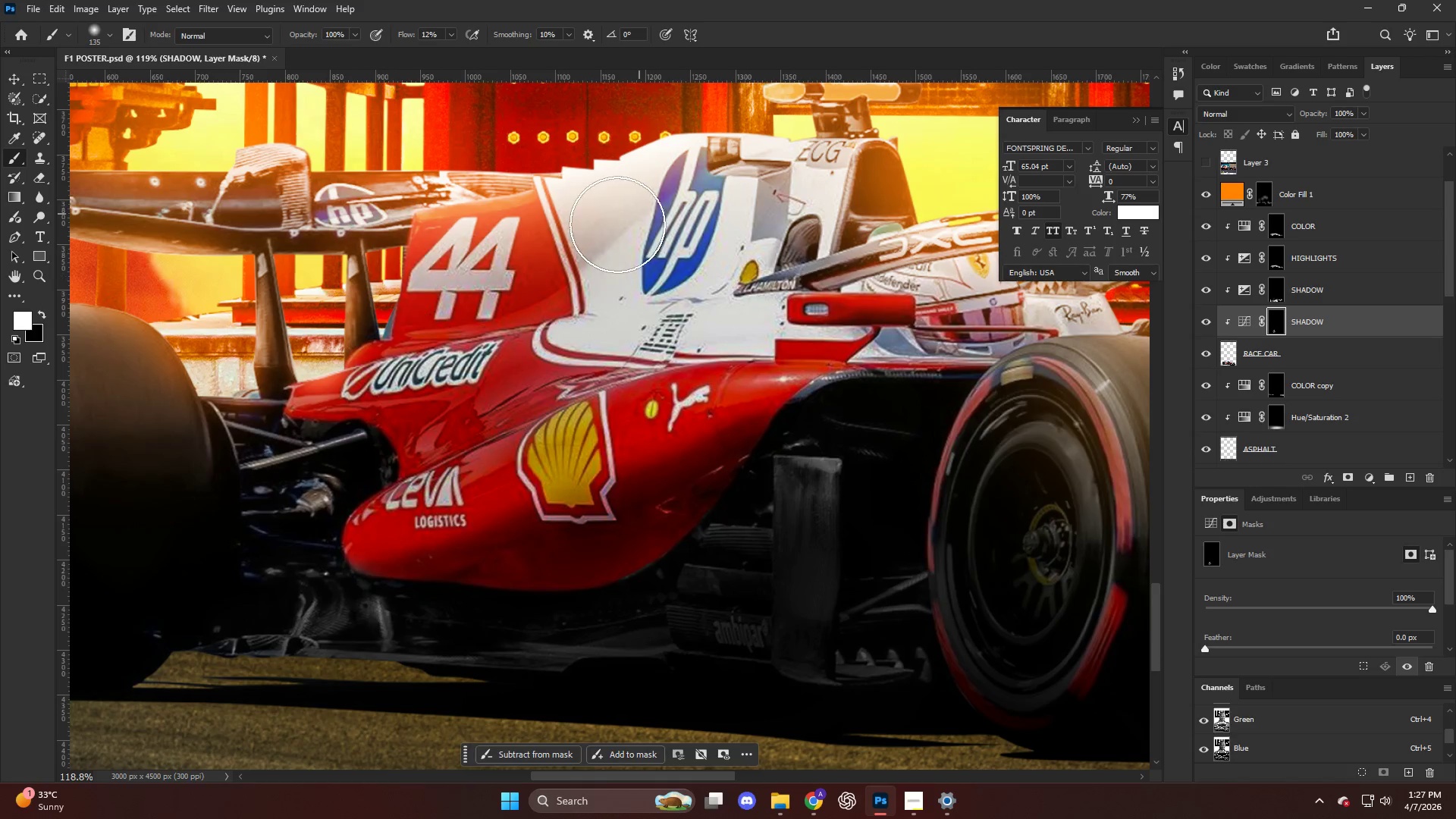 
left_click_drag(start_coordinate=[598, 233], to_coordinate=[514, 262])
 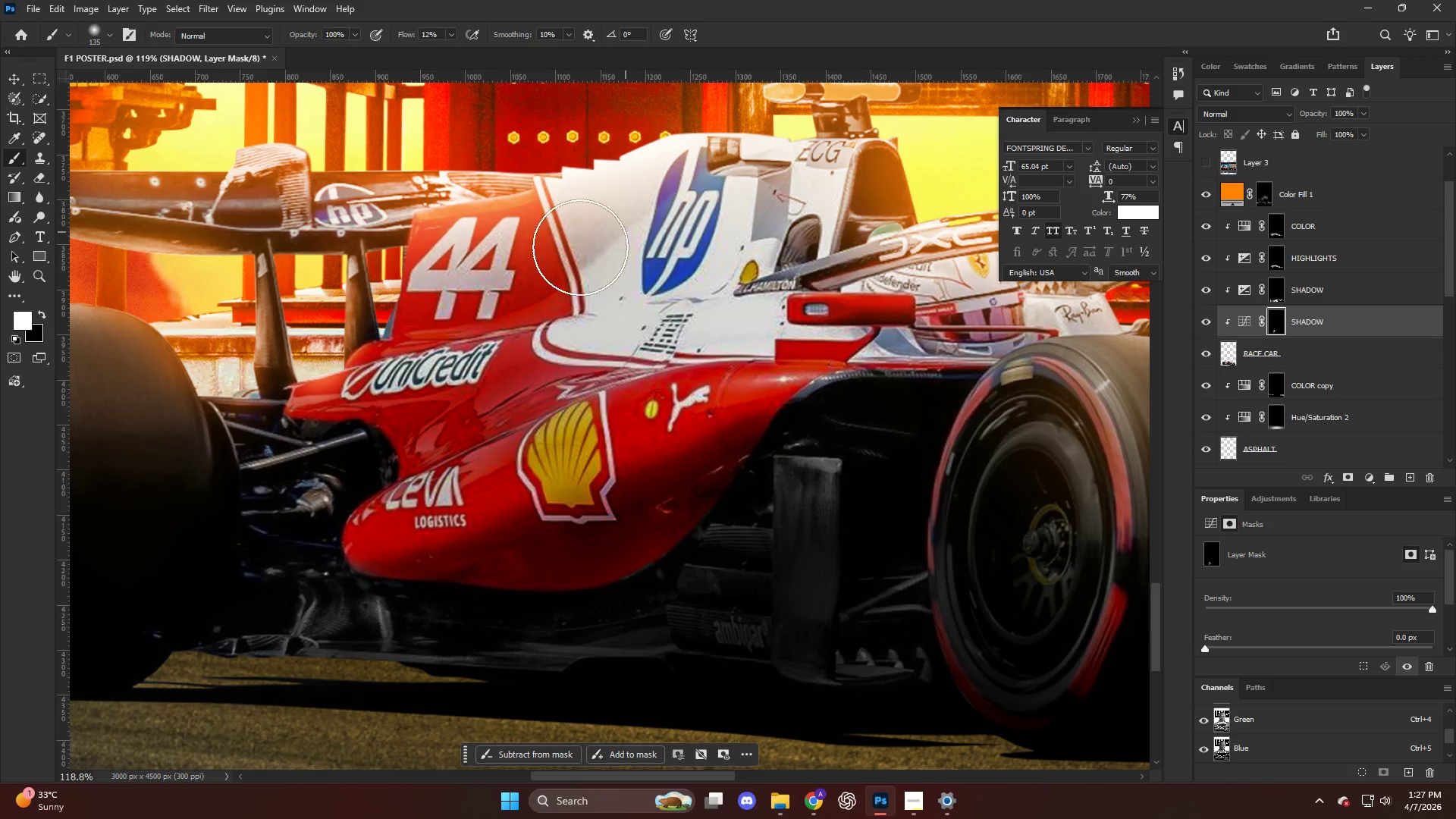 
left_click_drag(start_coordinate=[605, 240], to_coordinate=[434, 293])
 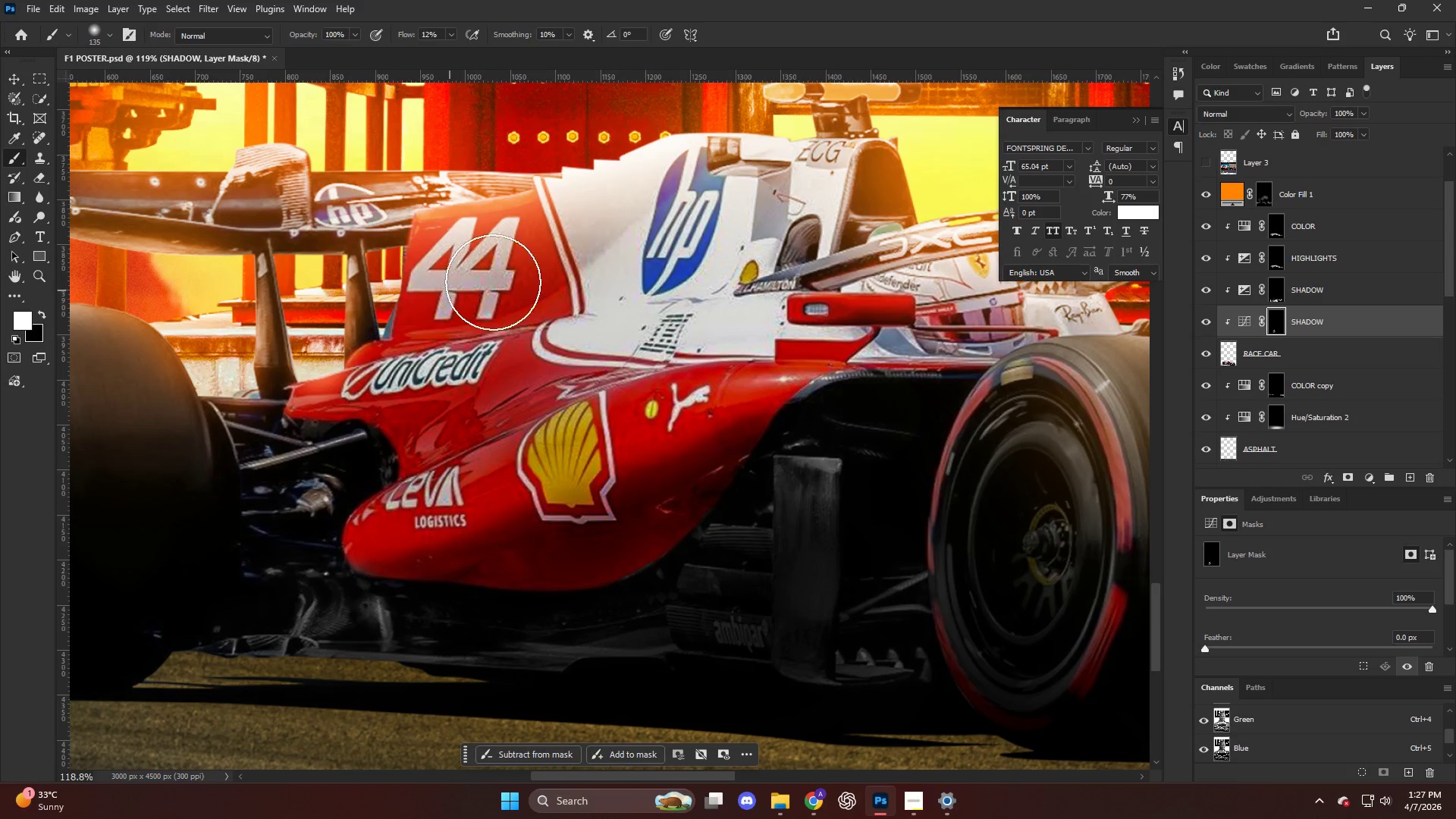 
hold_key(key=AltLeft, duration=0.31)
scroll: coordinate [492, 280], scroll_direction: down, amount: 6.0
 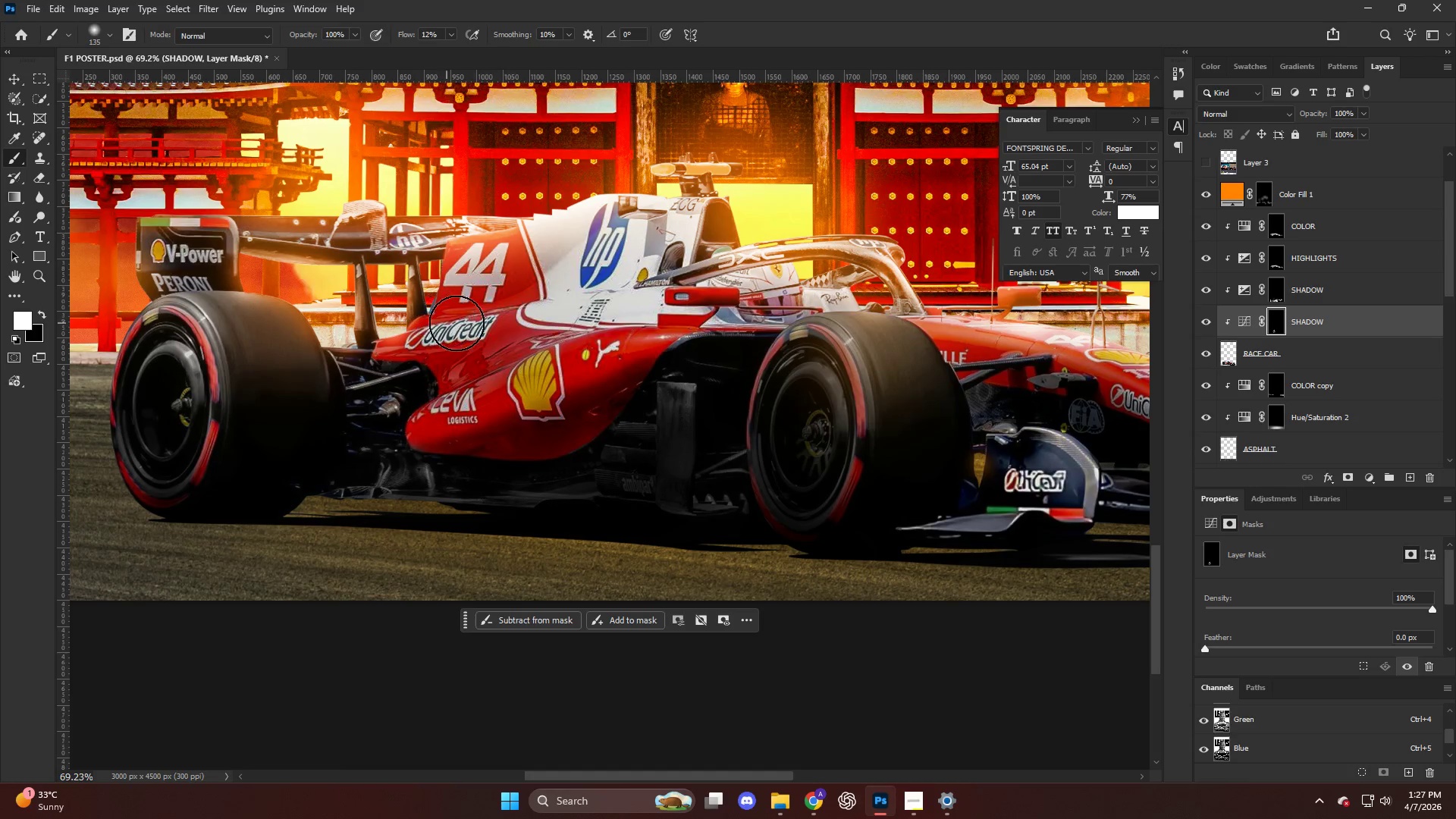 
key(Alt+AltLeft)
 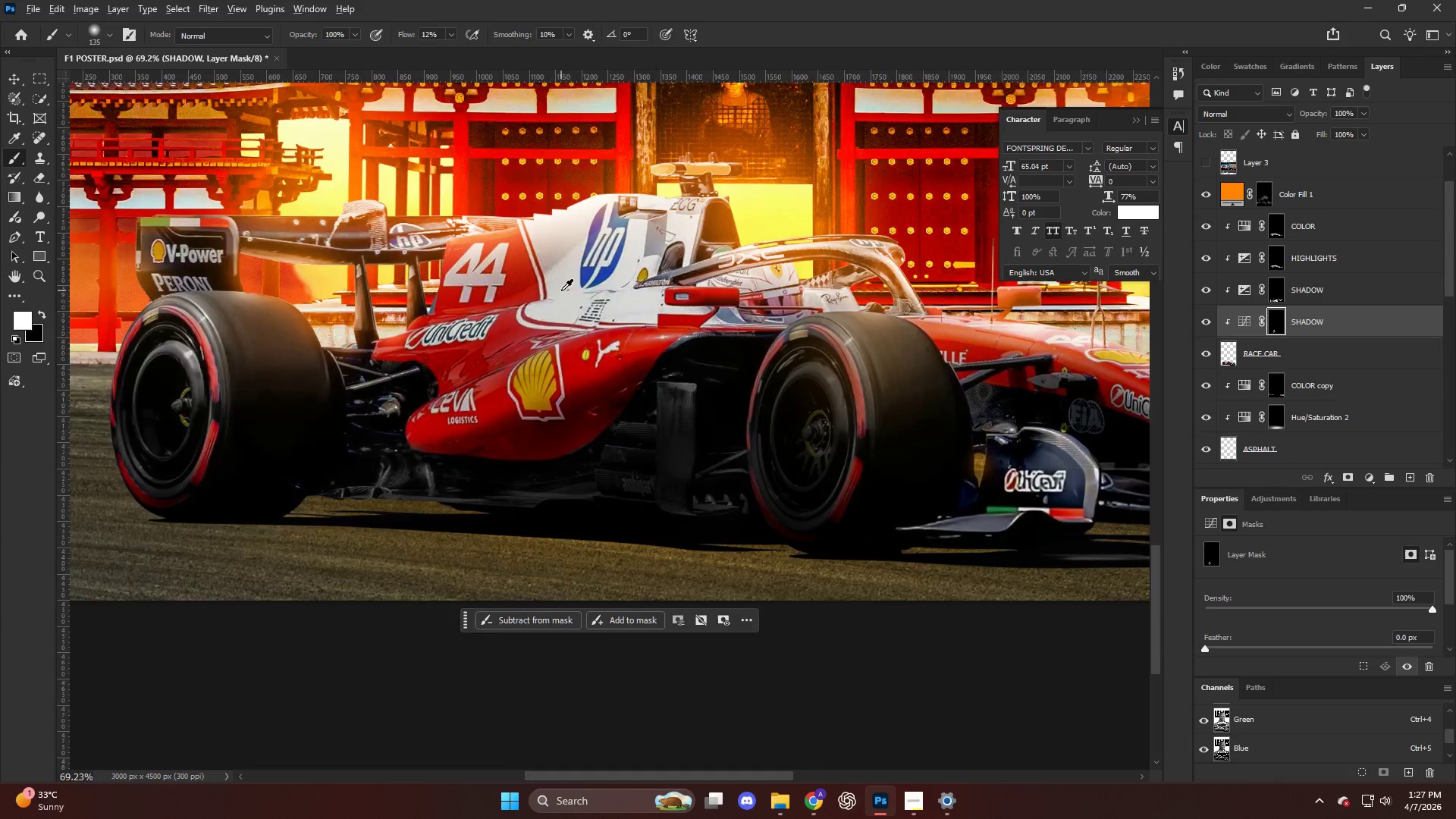 
scroll: coordinate [562, 290], scroll_direction: down, amount: 4.0
 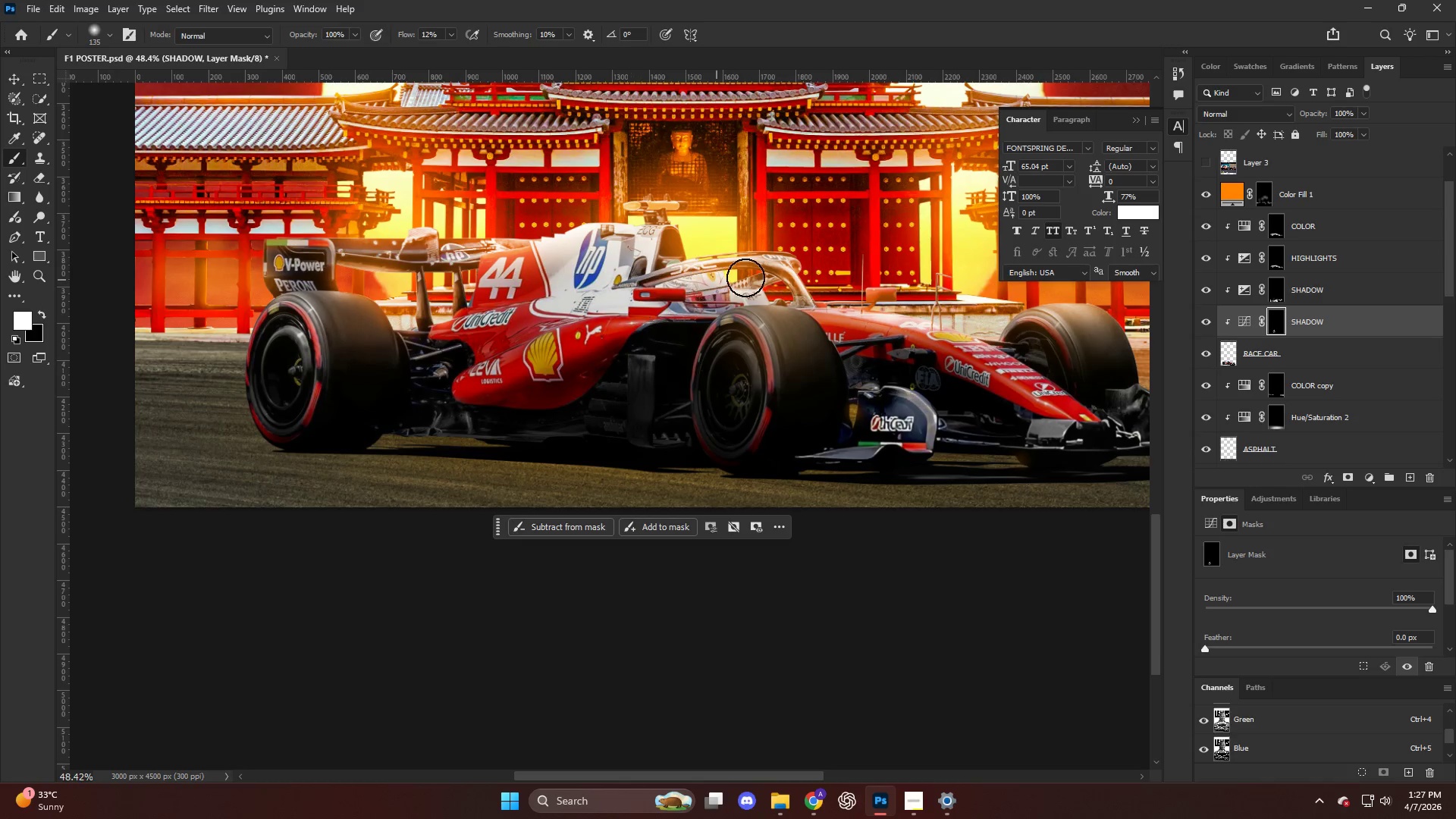 
hold_key(key=AltLeft, duration=0.41)
scroll: coordinate [482, 275], scroll_direction: up, amount: 9.0
 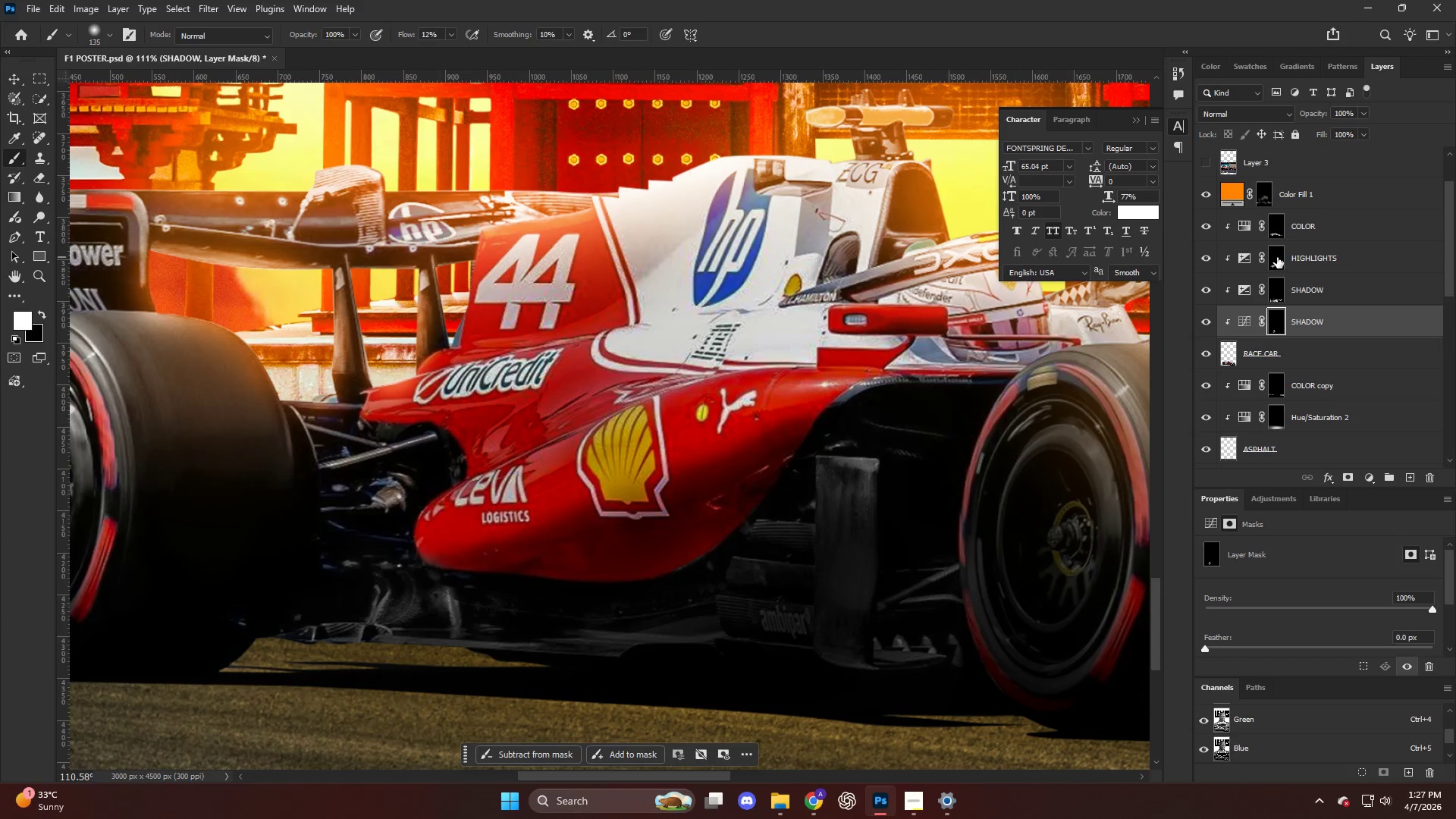 
key(Alt+AltLeft)
 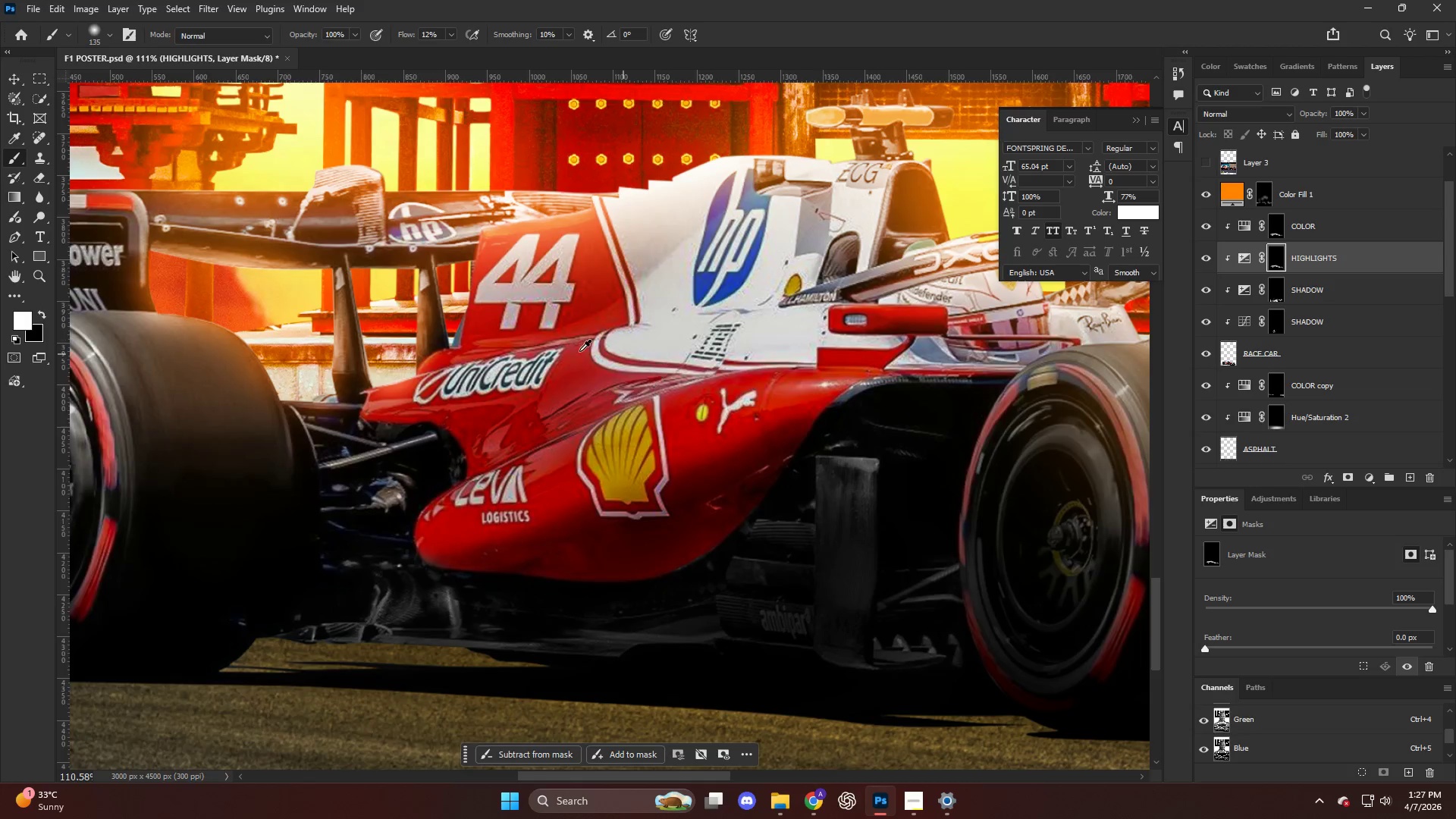 
key(B)
 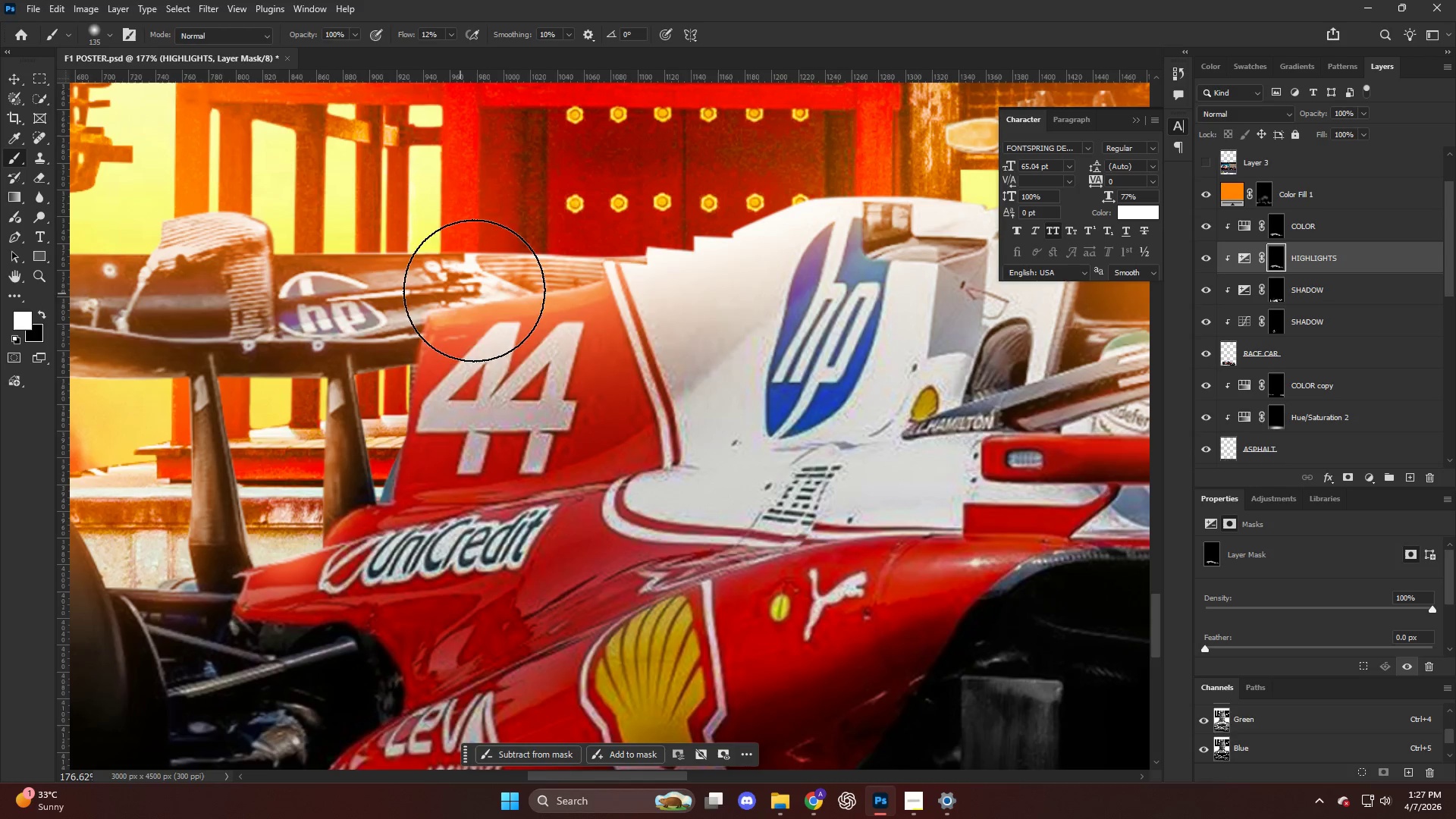 
key(Alt+AltLeft)
 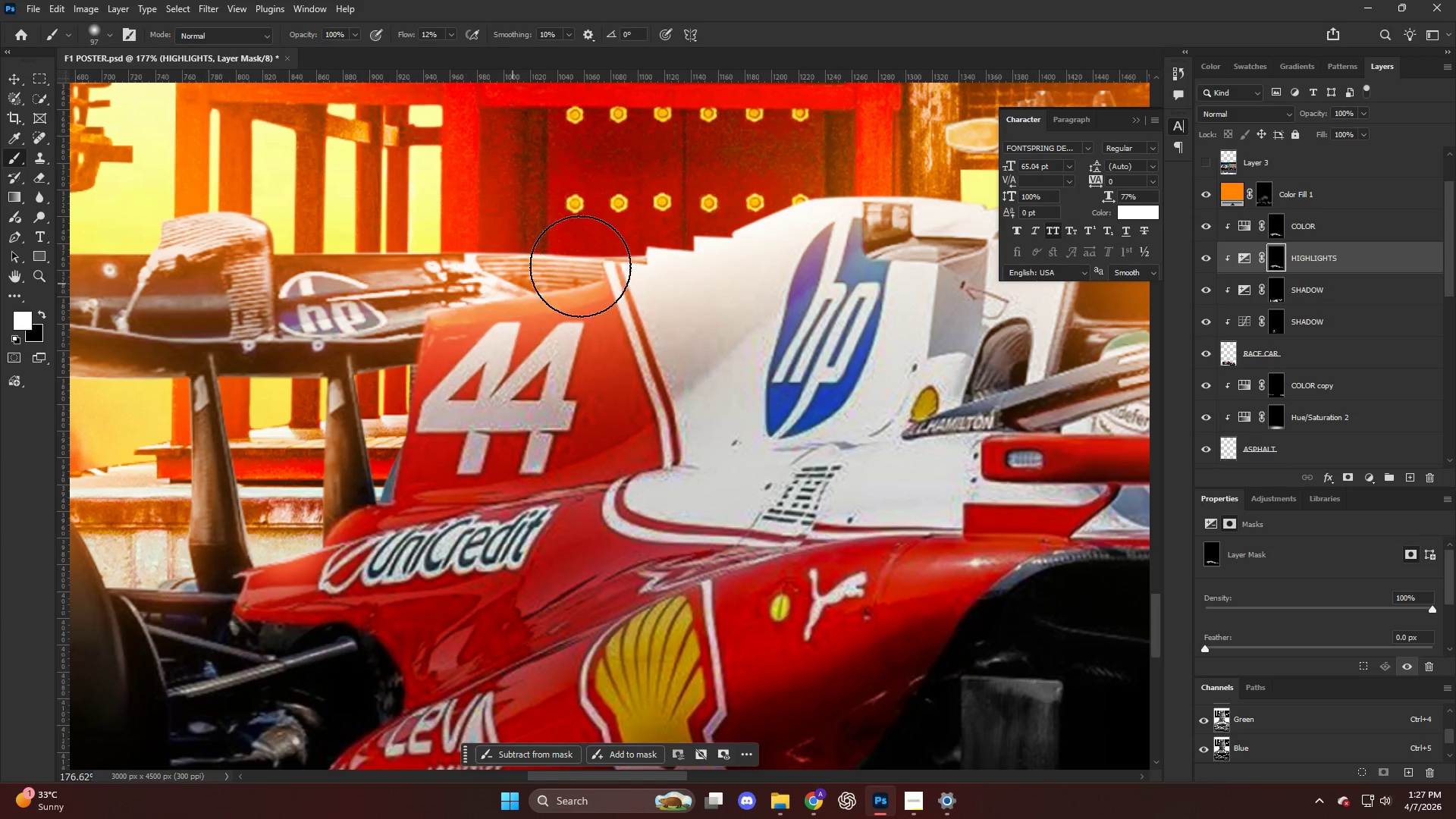 
scroll: coordinate [438, 332], scroll_direction: up, amount: 18.0
 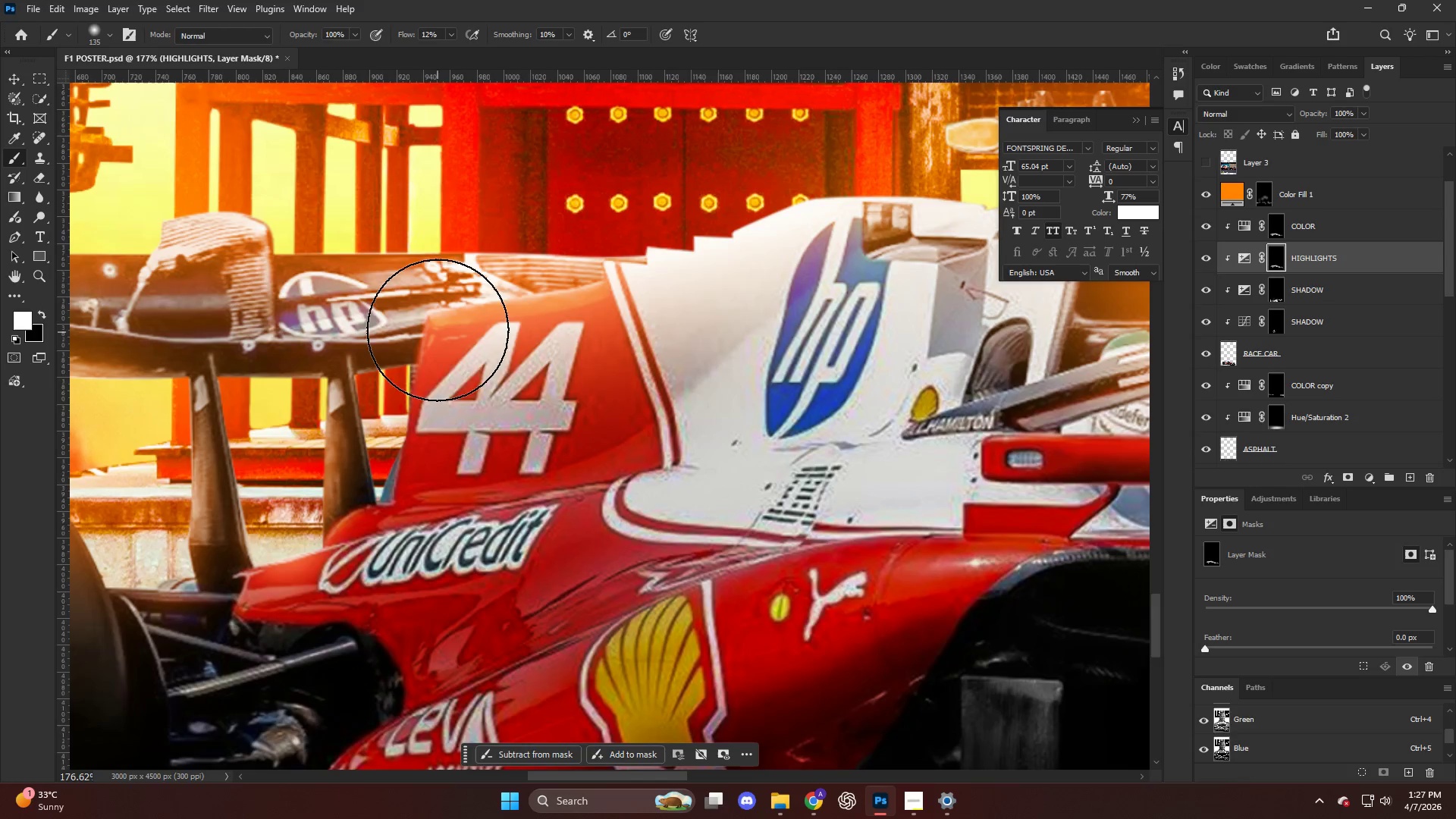 
left_click_drag(start_coordinate=[642, 265], to_coordinate=[289, 302])
 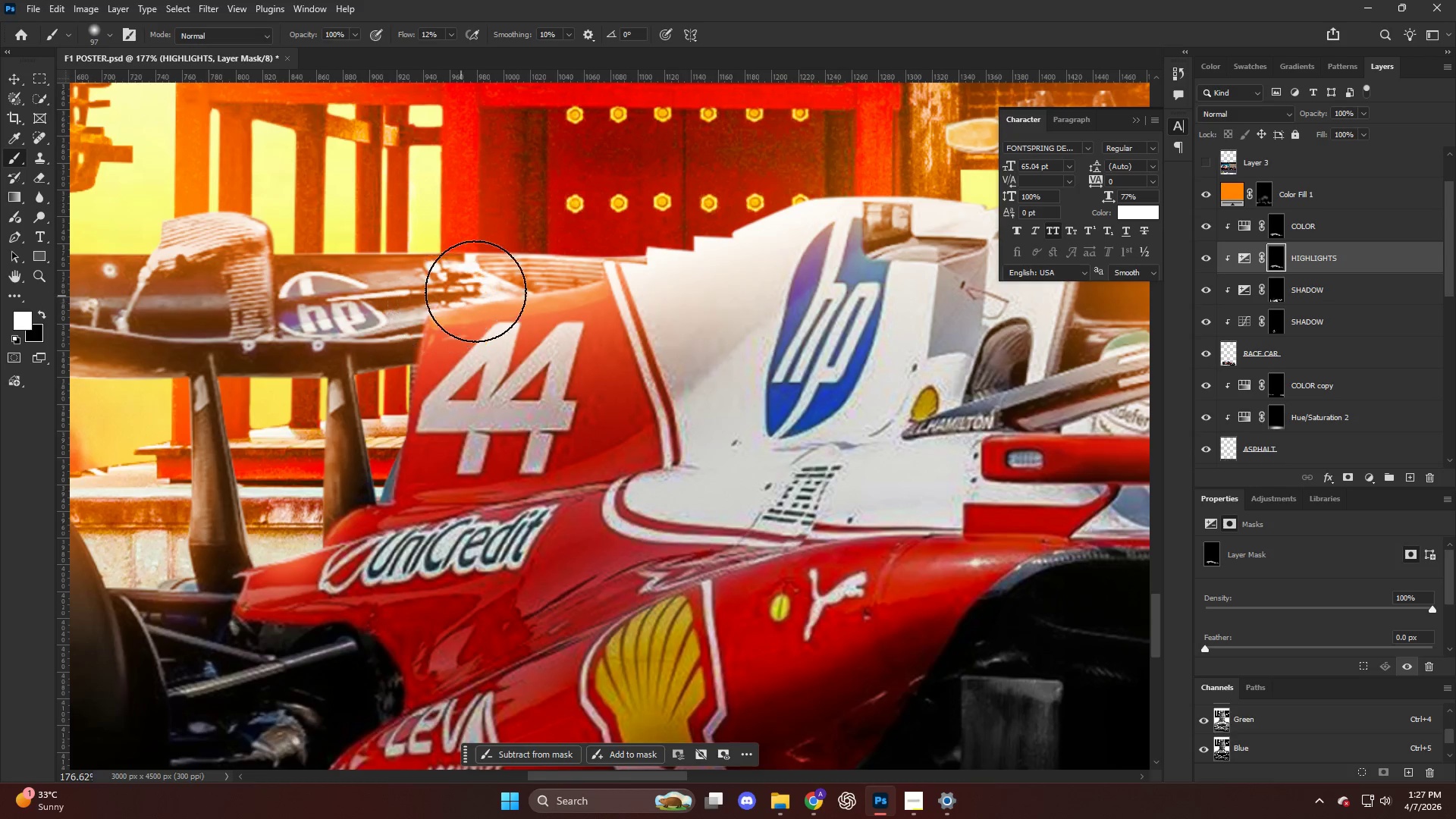 
type(xx)
 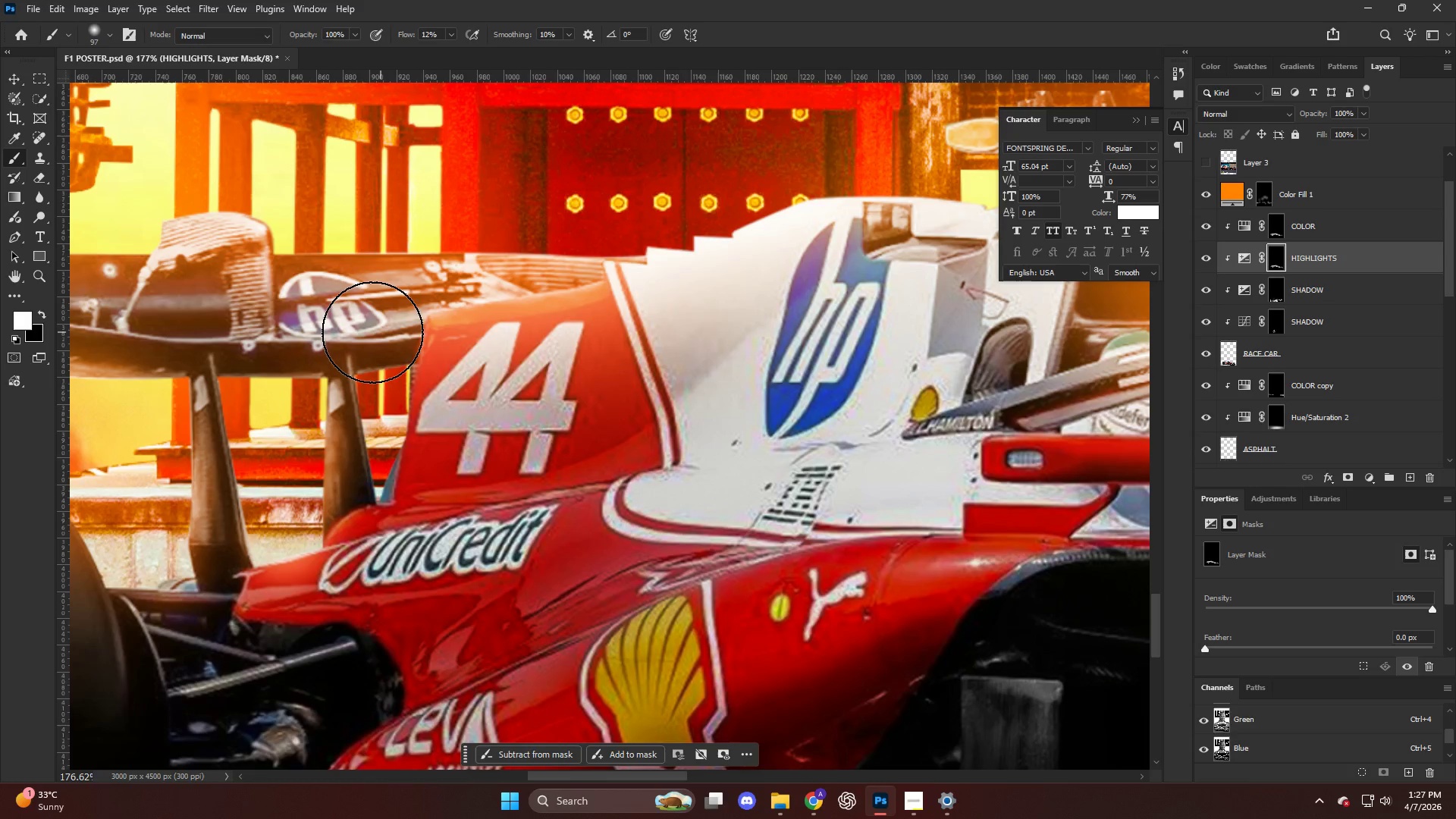 
left_click_drag(start_coordinate=[613, 247], to_coordinate=[347, 303])
 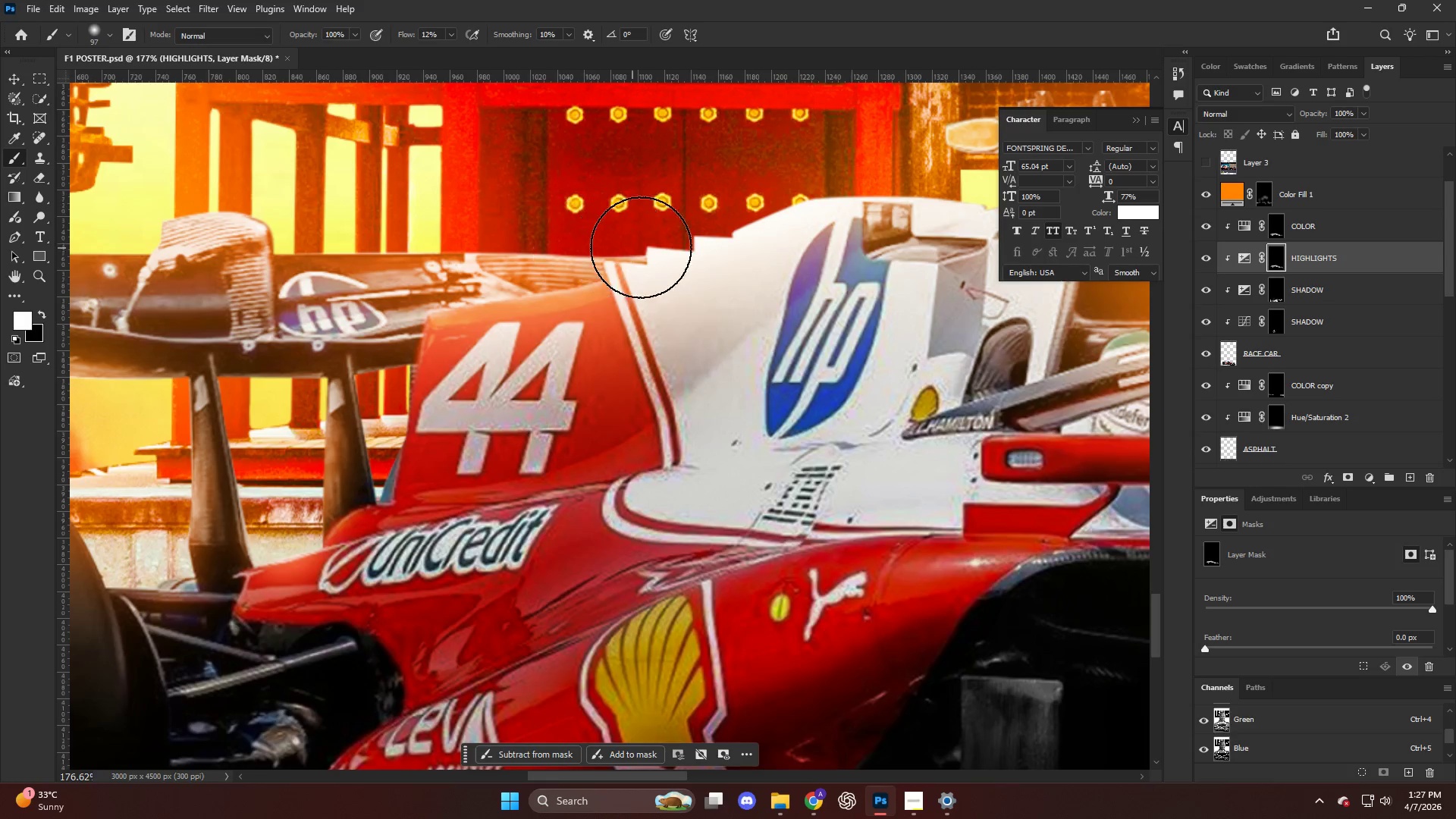 
left_click_drag(start_coordinate=[629, 265], to_coordinate=[372, 330])
 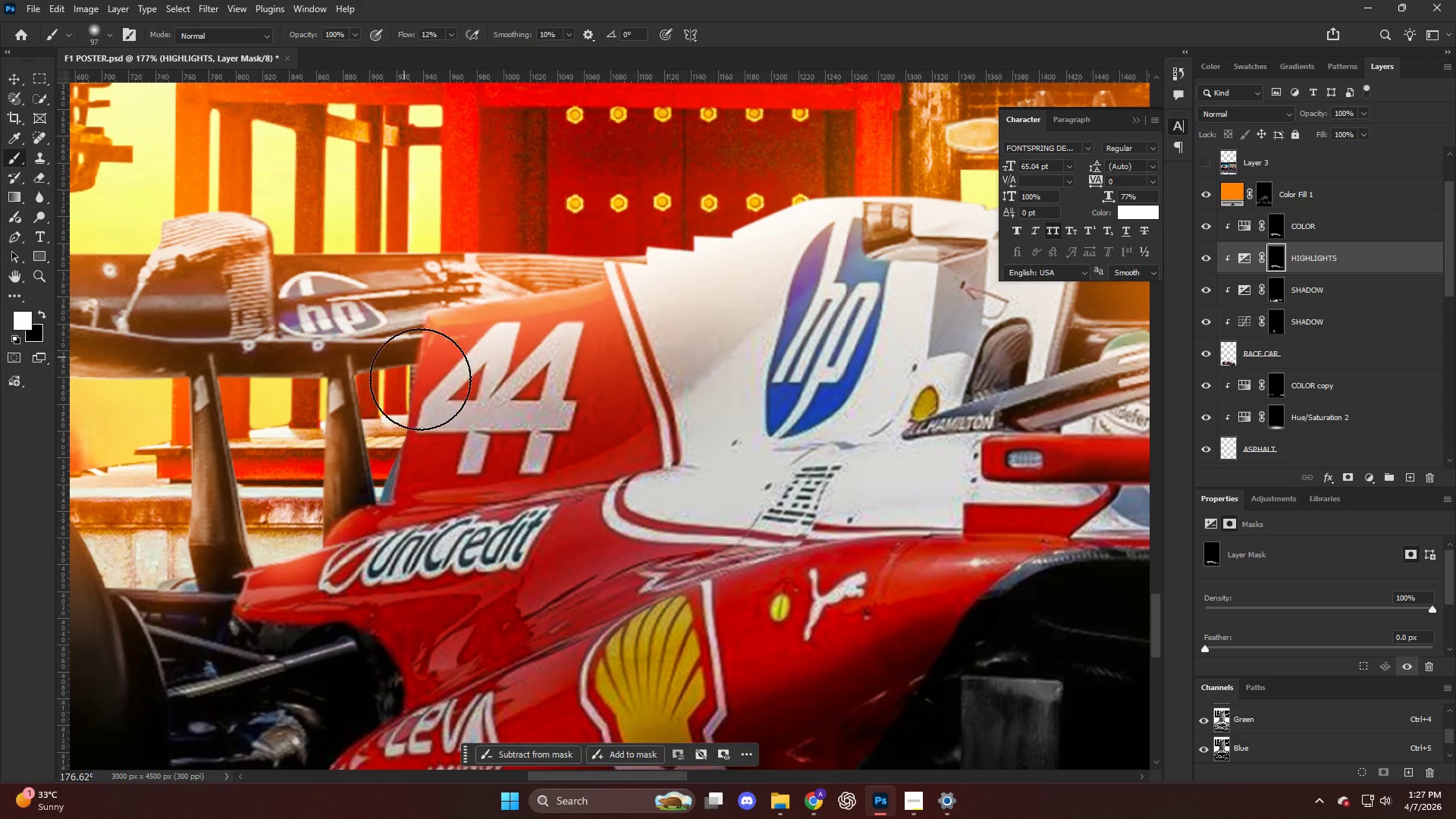 
key(Alt+AltLeft)
 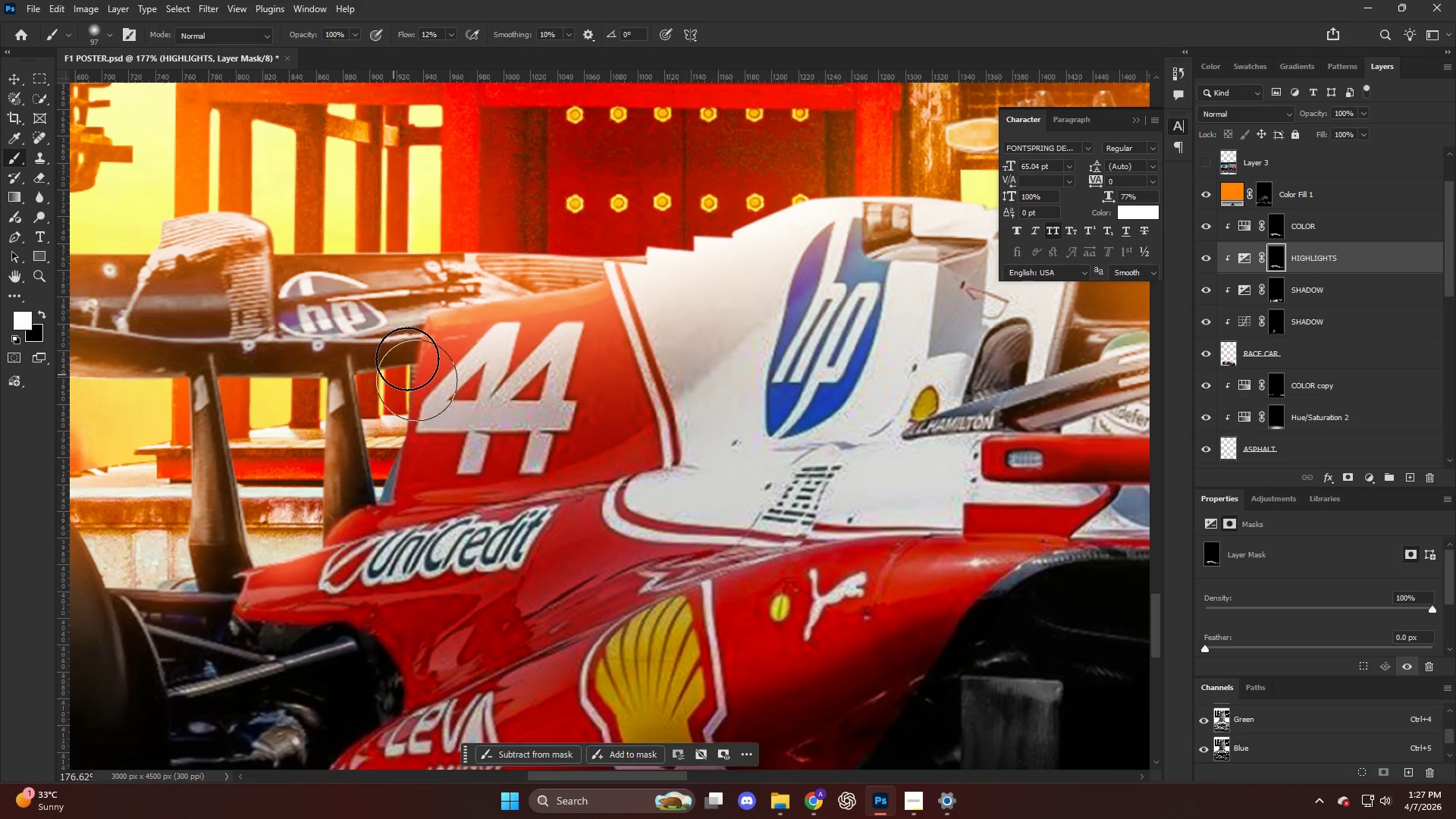 
left_click_drag(start_coordinate=[427, 344], to_coordinate=[310, 522])
 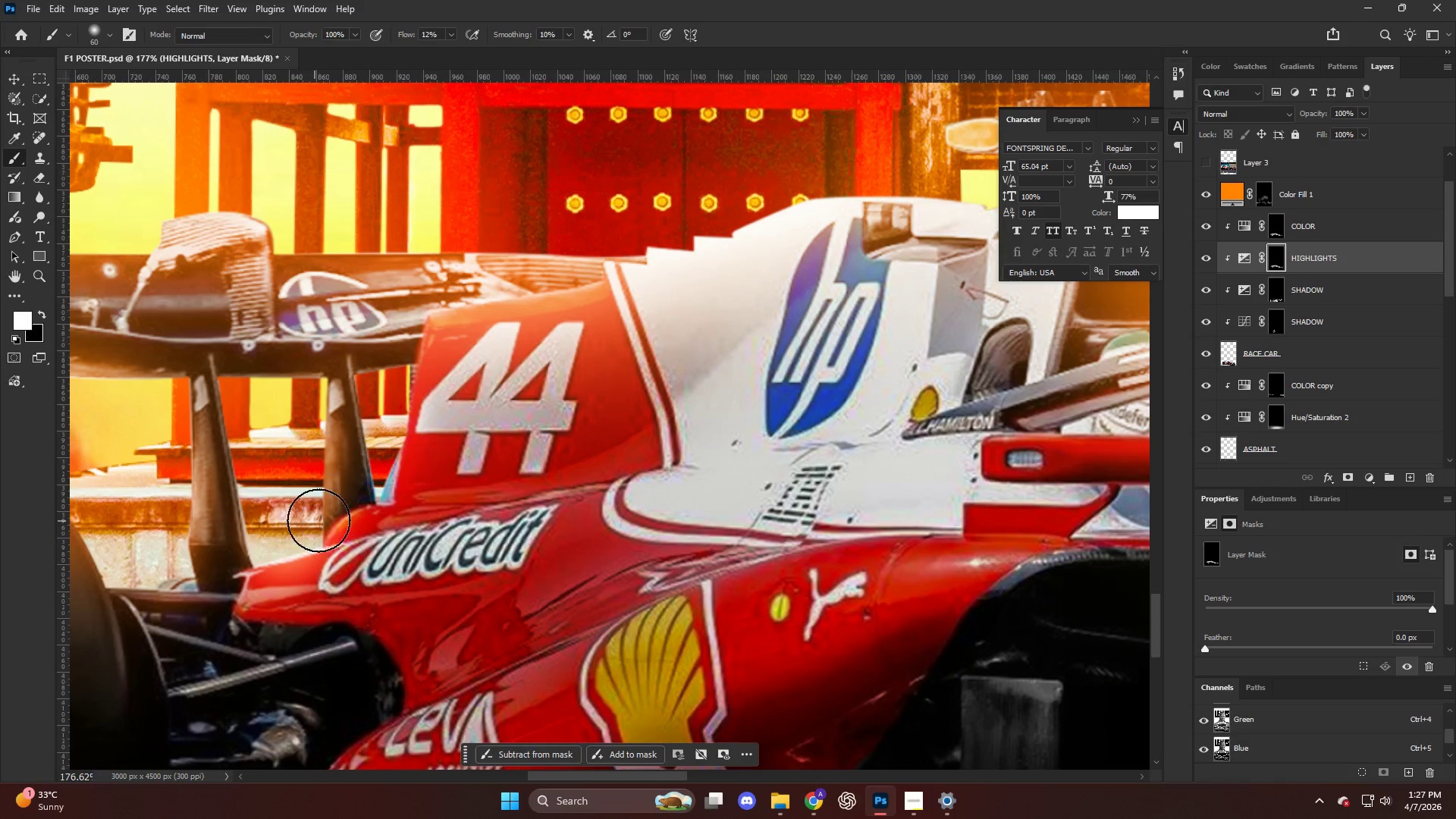 
key(Alt+AltLeft)
 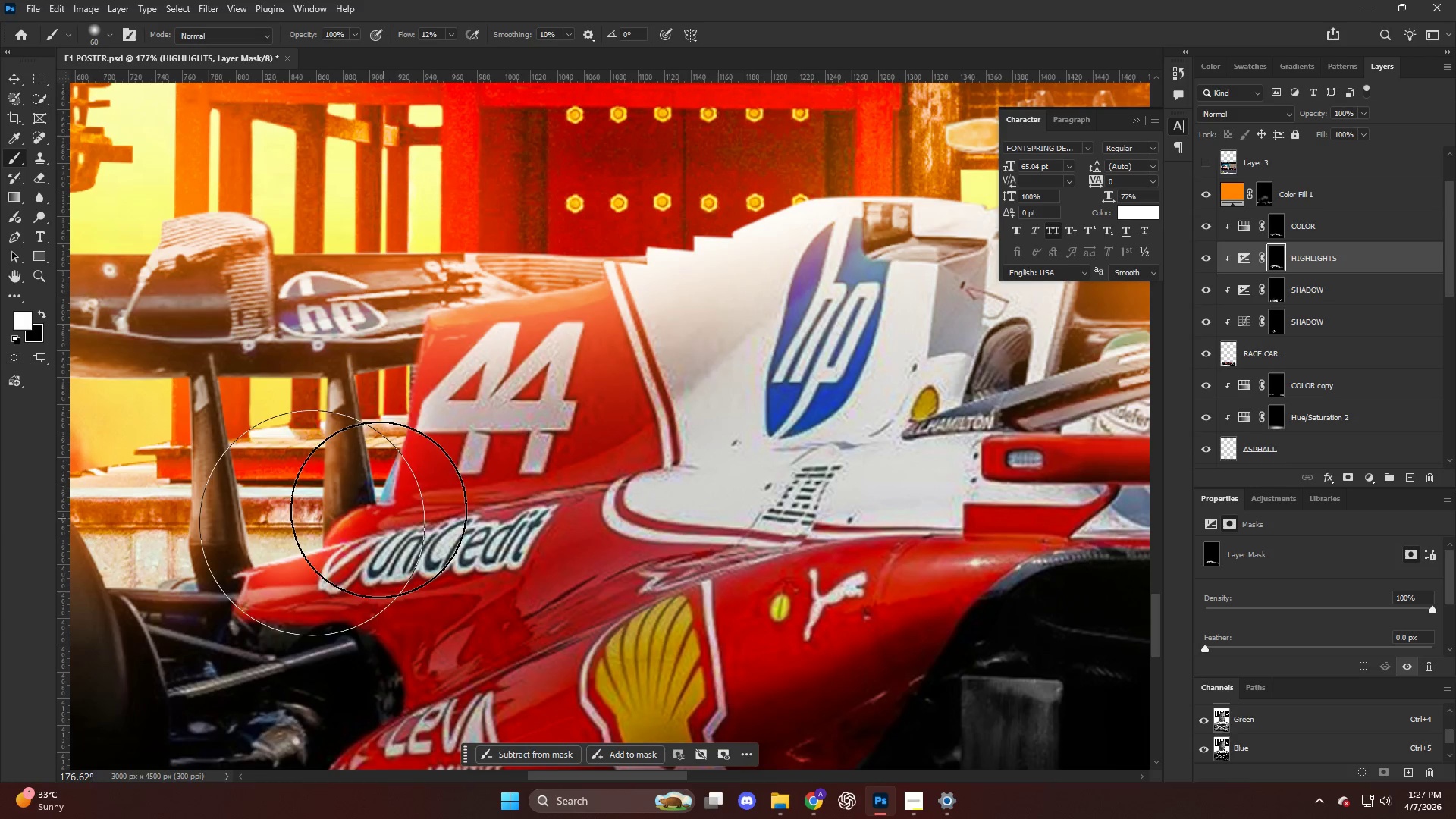 
left_click_drag(start_coordinate=[362, 493], to_coordinate=[411, 497])
 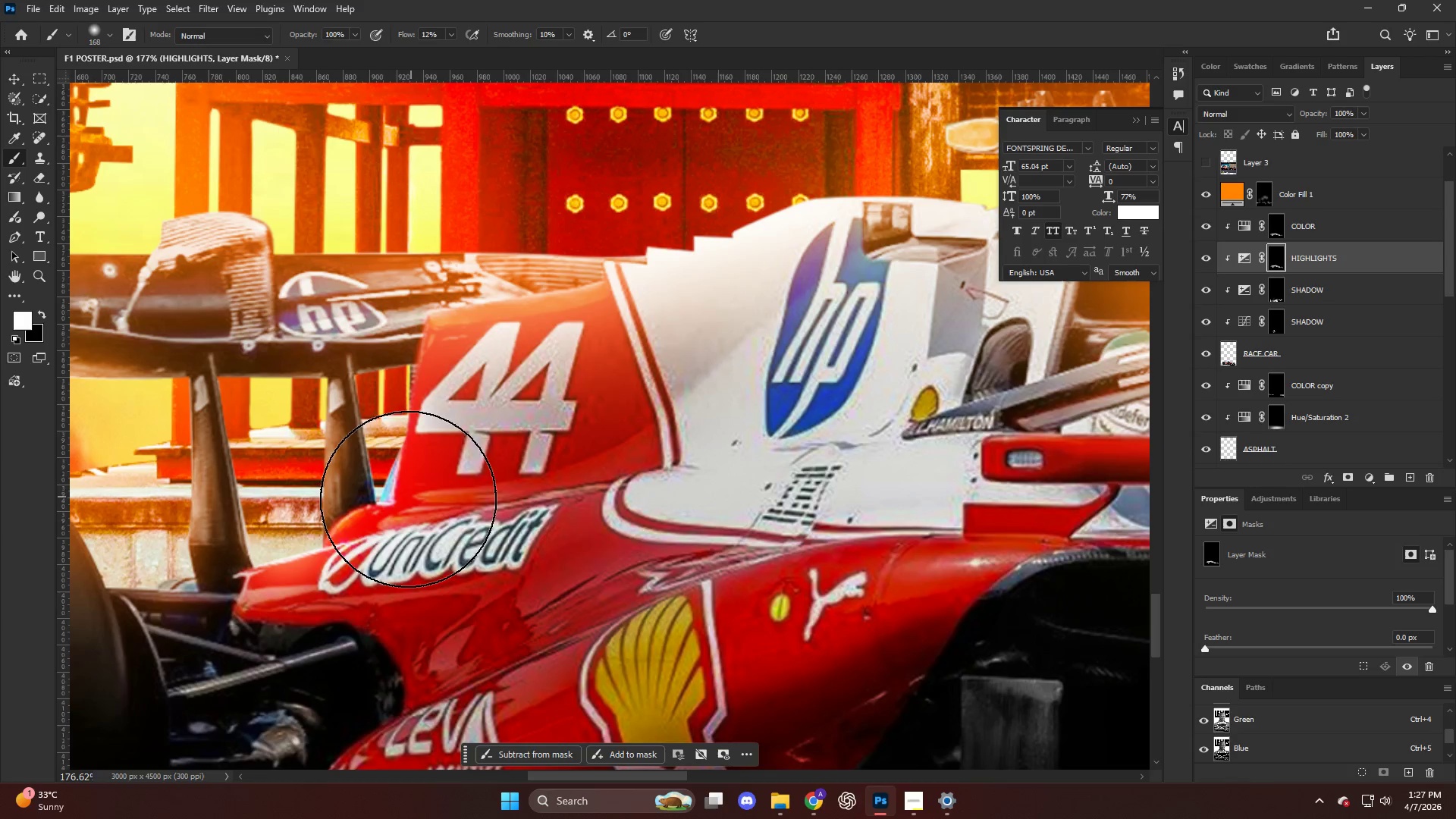 
left_click_drag(start_coordinate=[403, 499], to_coordinate=[420, 506])
 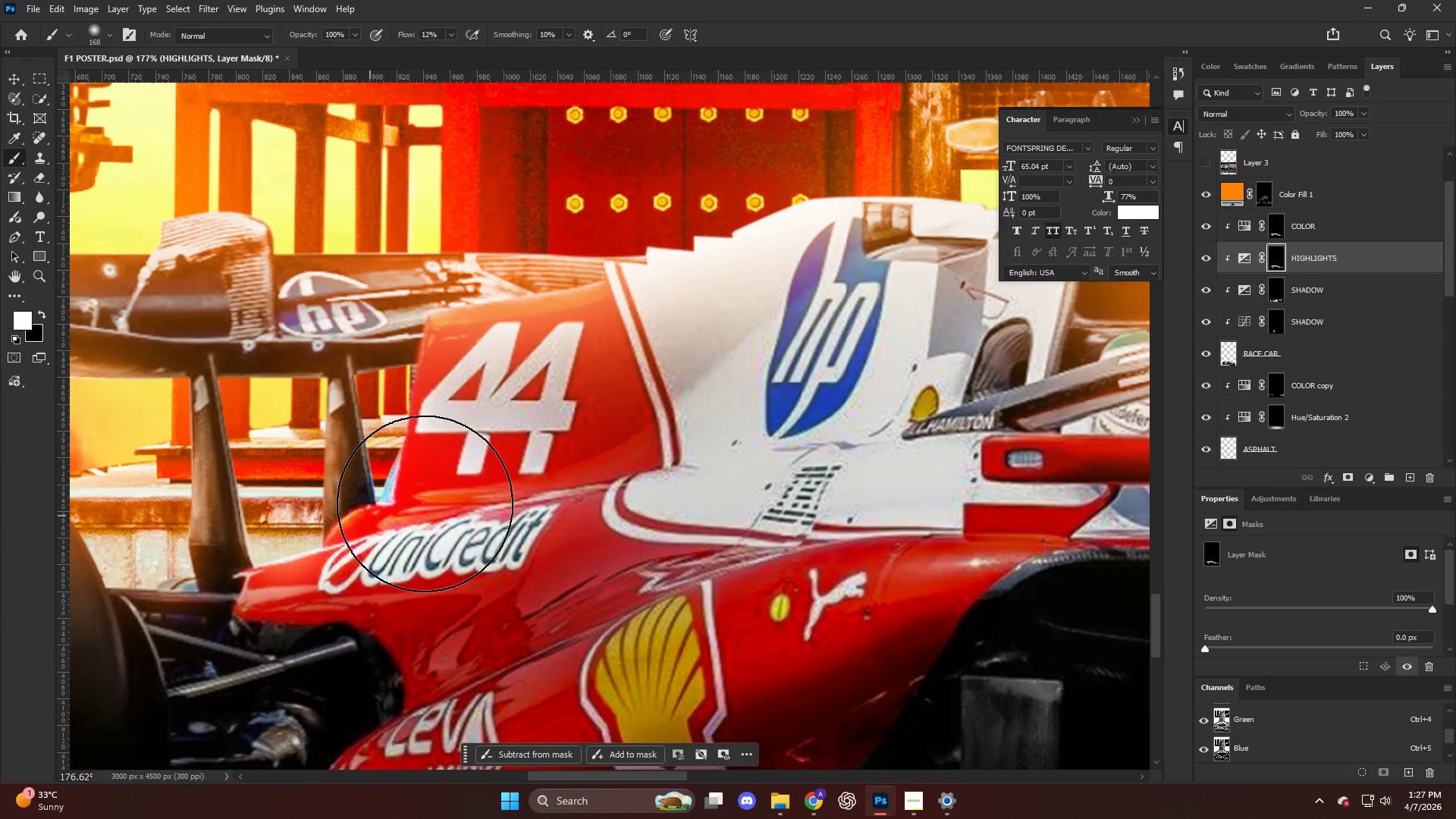 
key(Alt+AltLeft)
 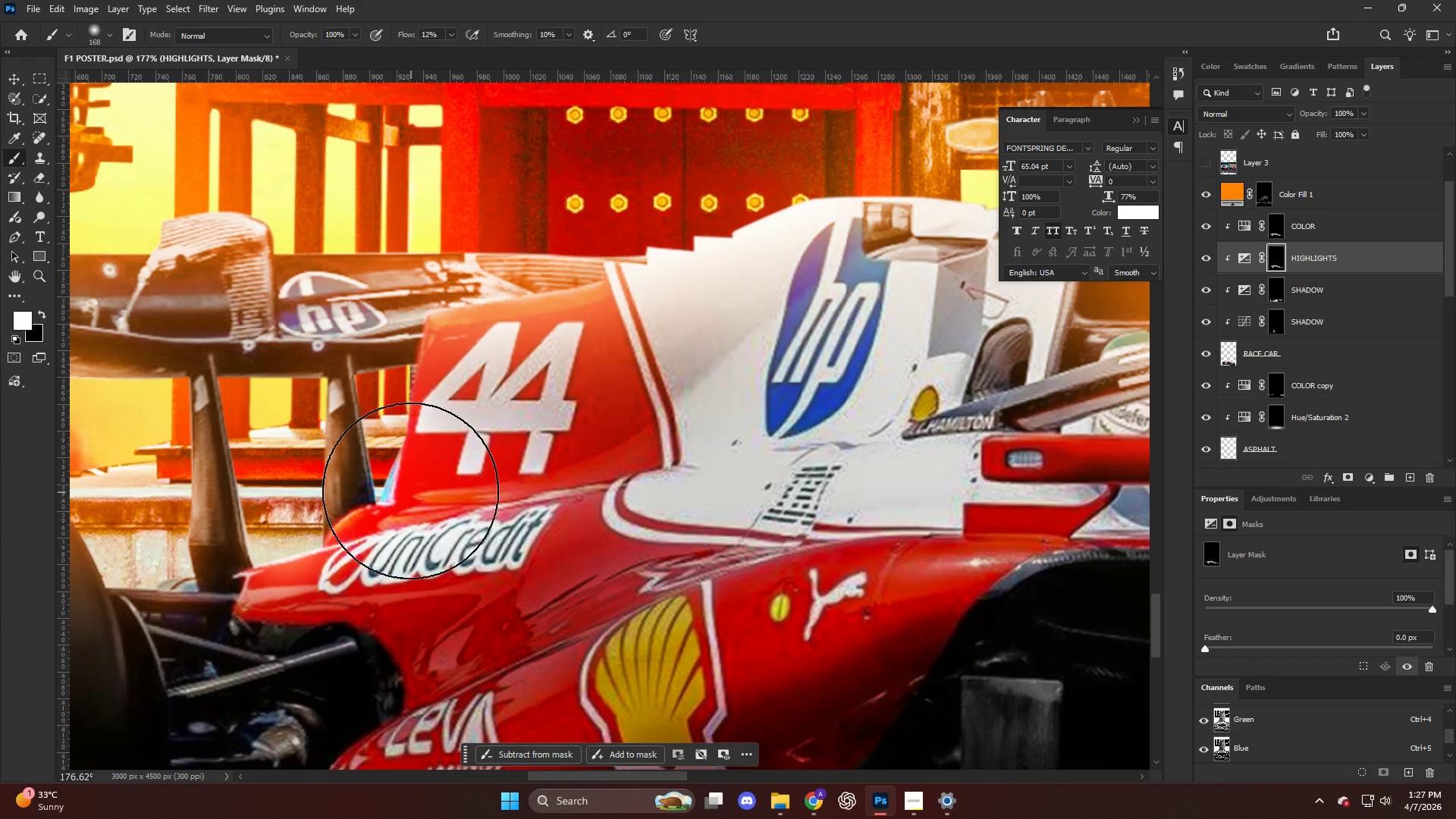 
hold_key(key=AltLeft, duration=0.44)
 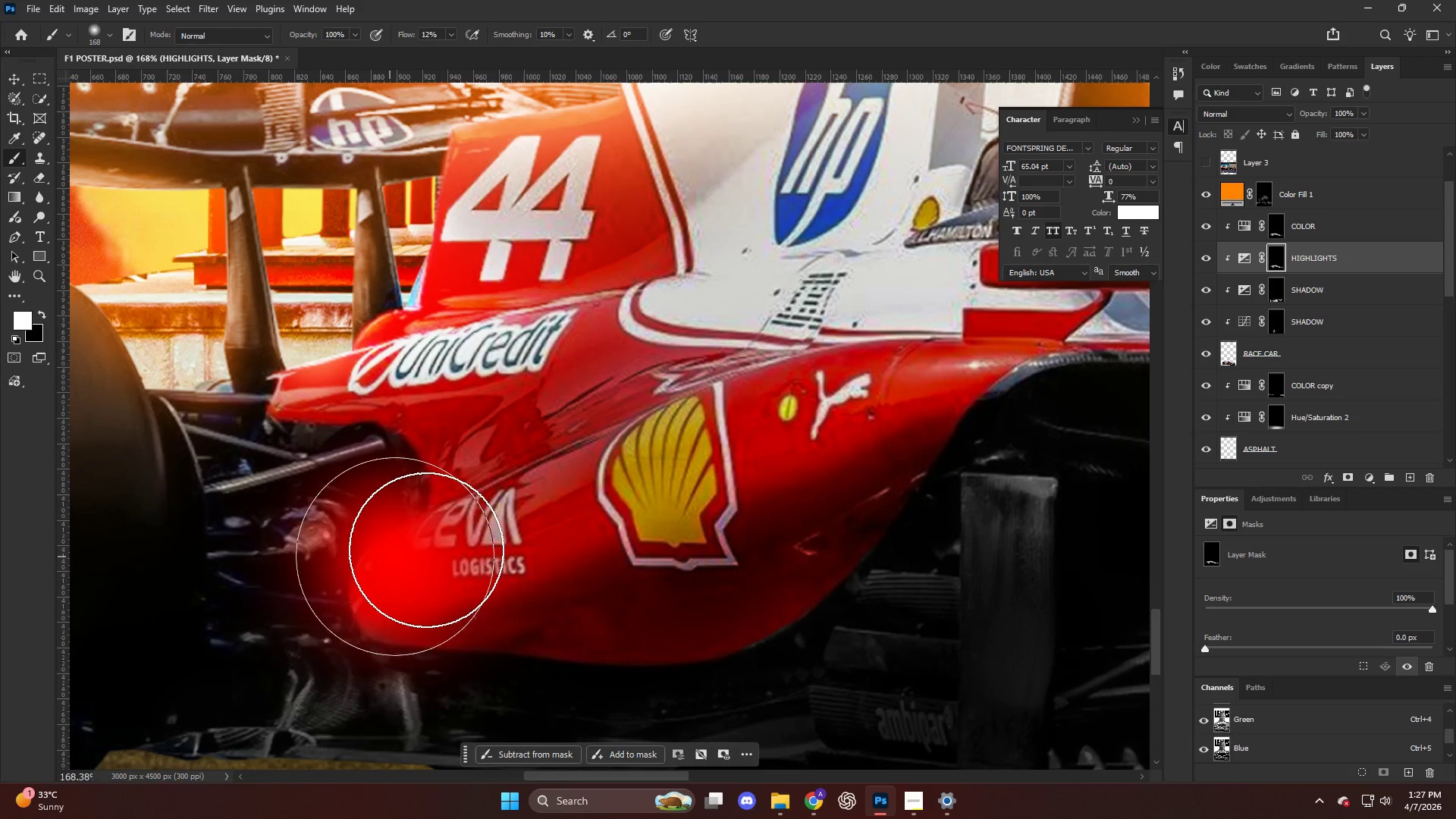 
left_click_drag(start_coordinate=[462, 542], to_coordinate=[868, 329])
 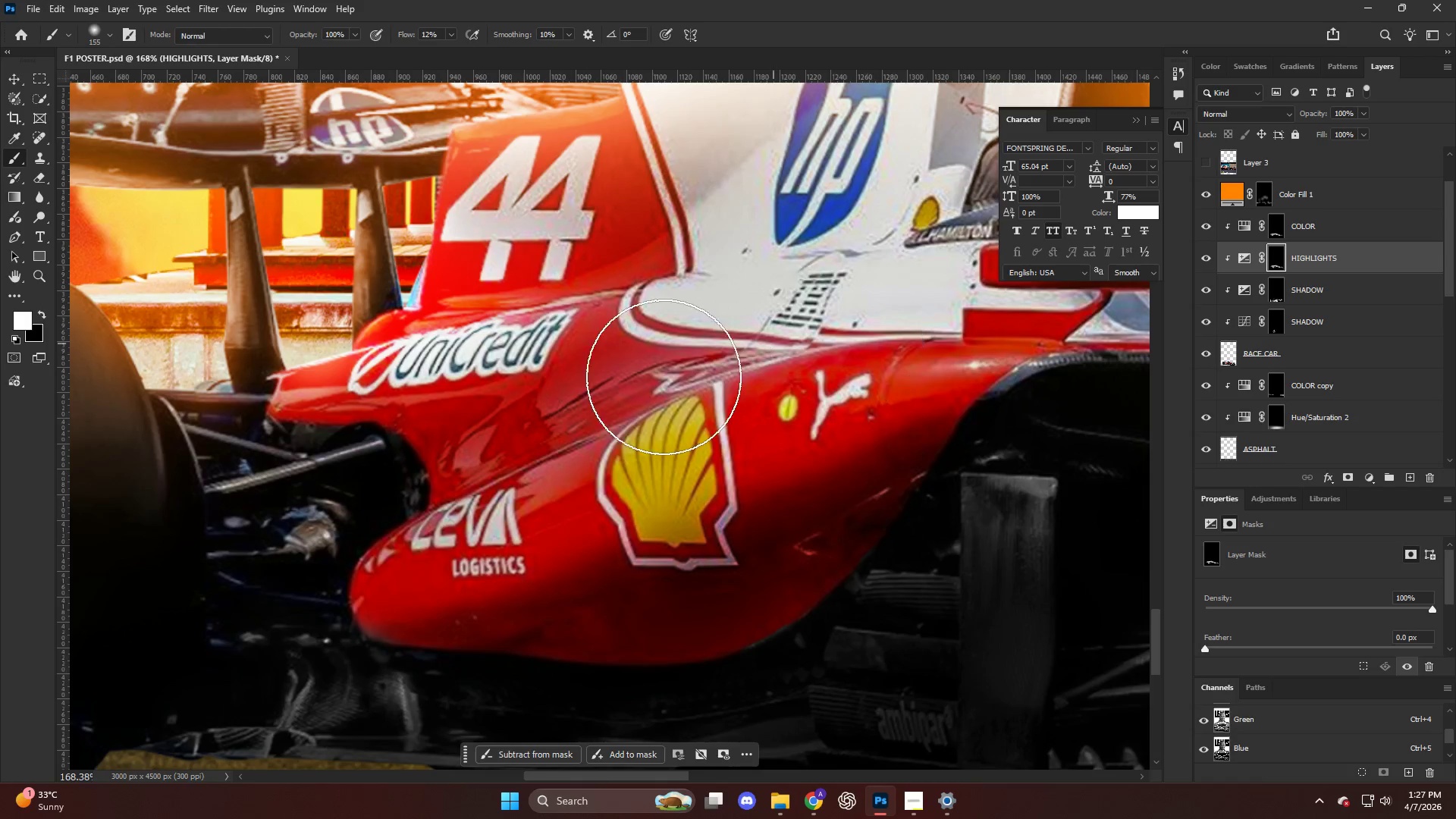 
scroll: coordinate [374, 563], scroll_direction: down, amount: 9.0
 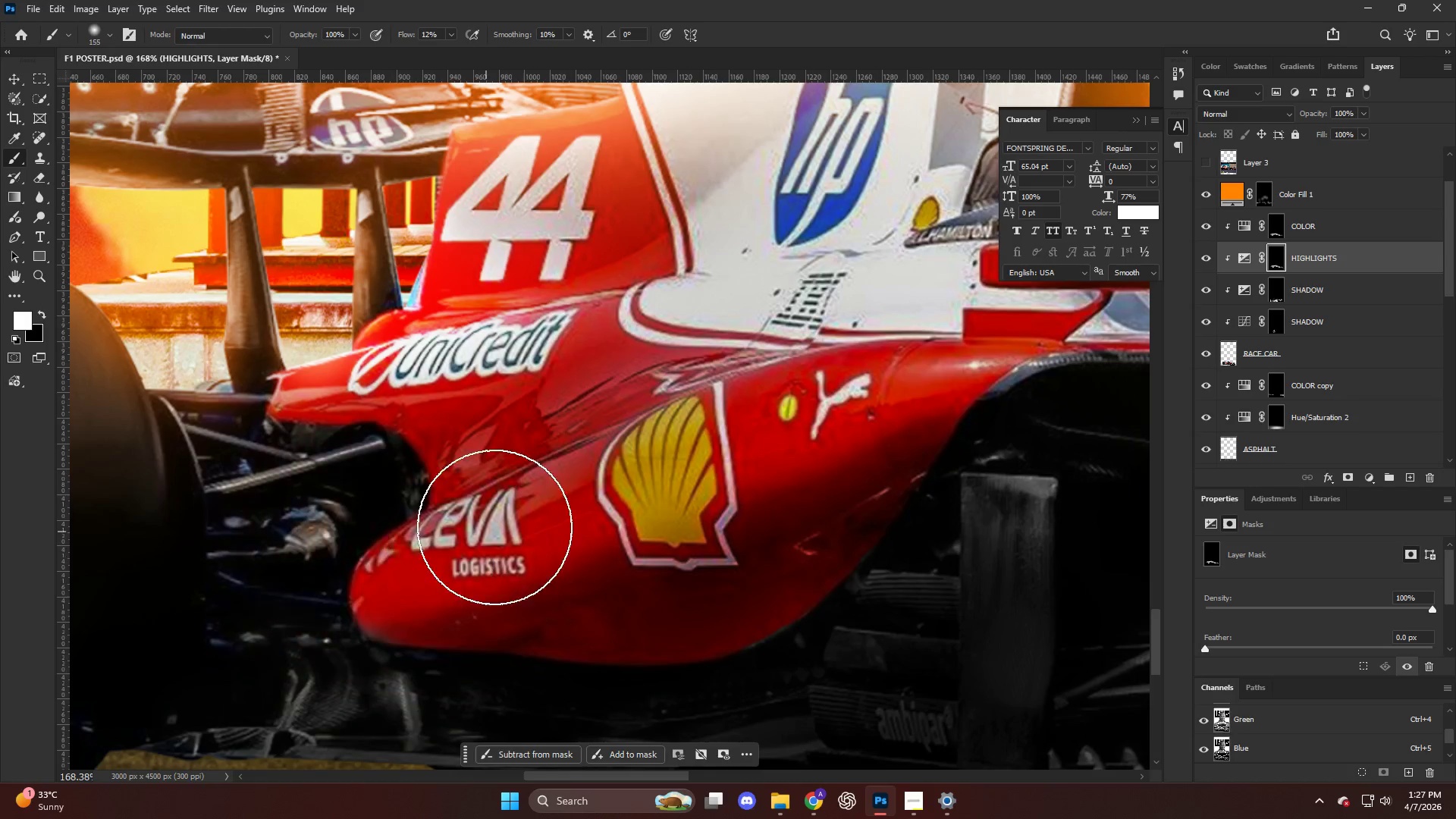 
key(Alt+AltLeft)
 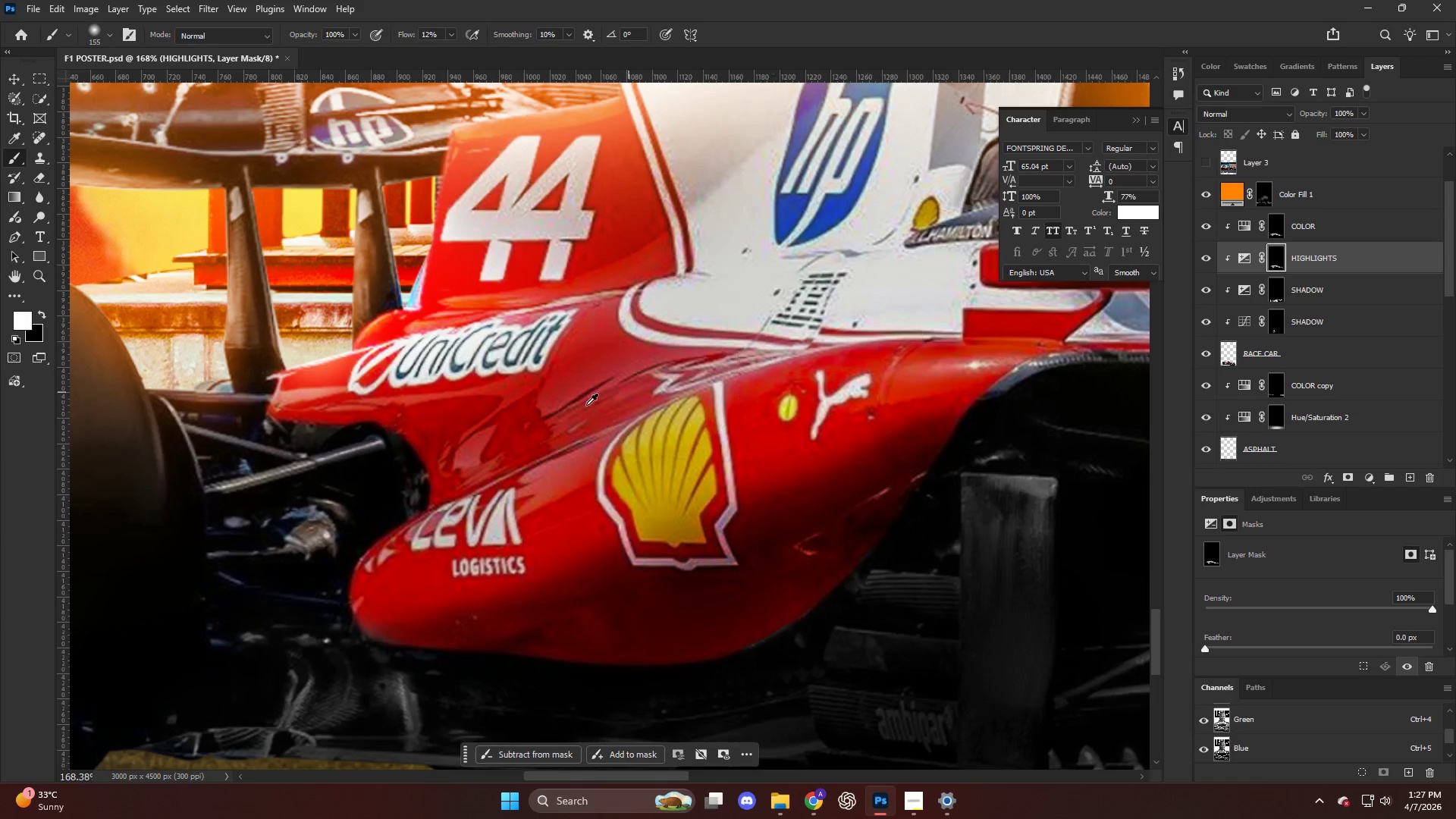 
left_click_drag(start_coordinate=[307, 420], to_coordinate=[278, 344])
 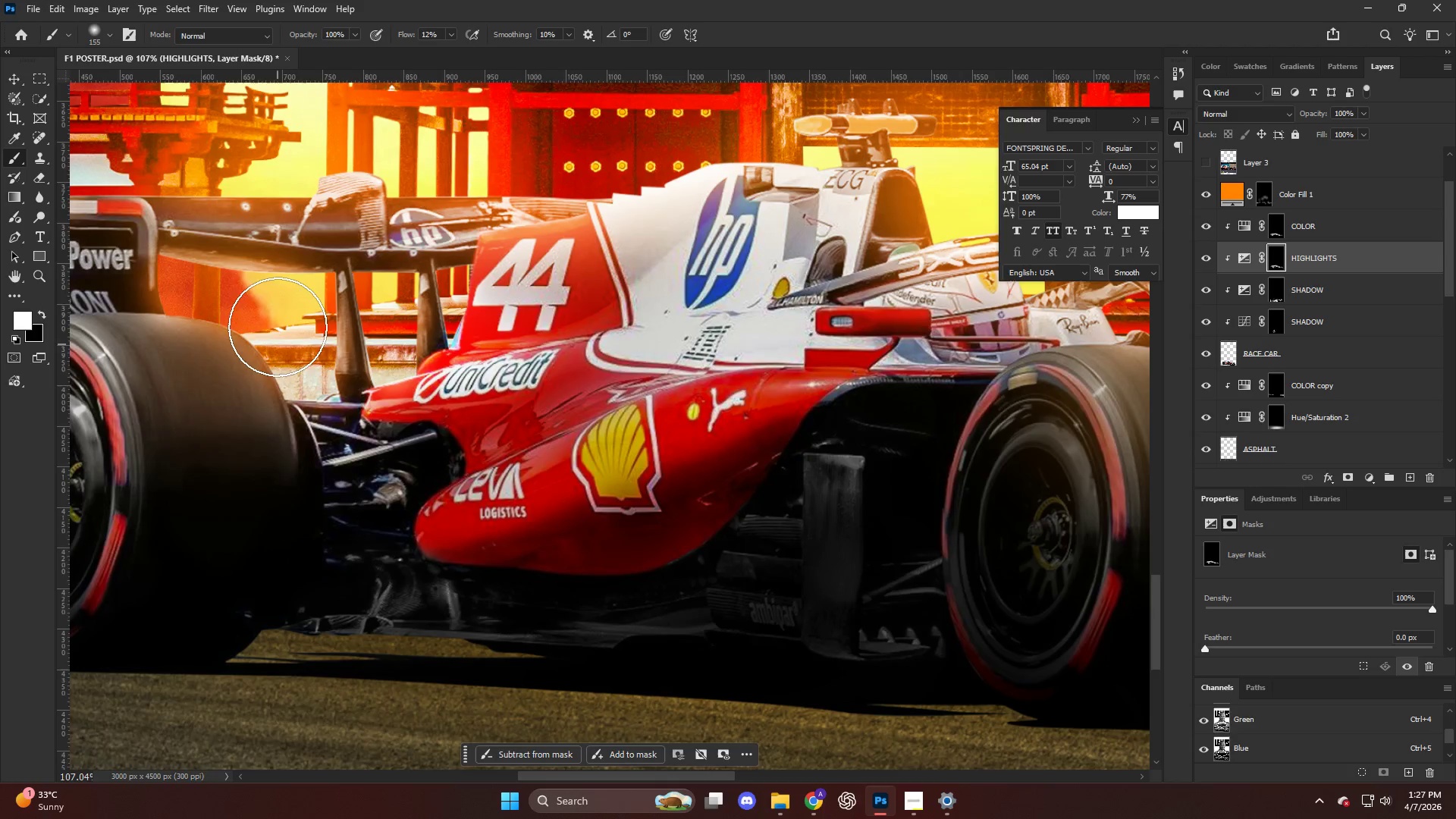 
scroll: coordinate [513, 422], scroll_direction: down, amount: 5.0
 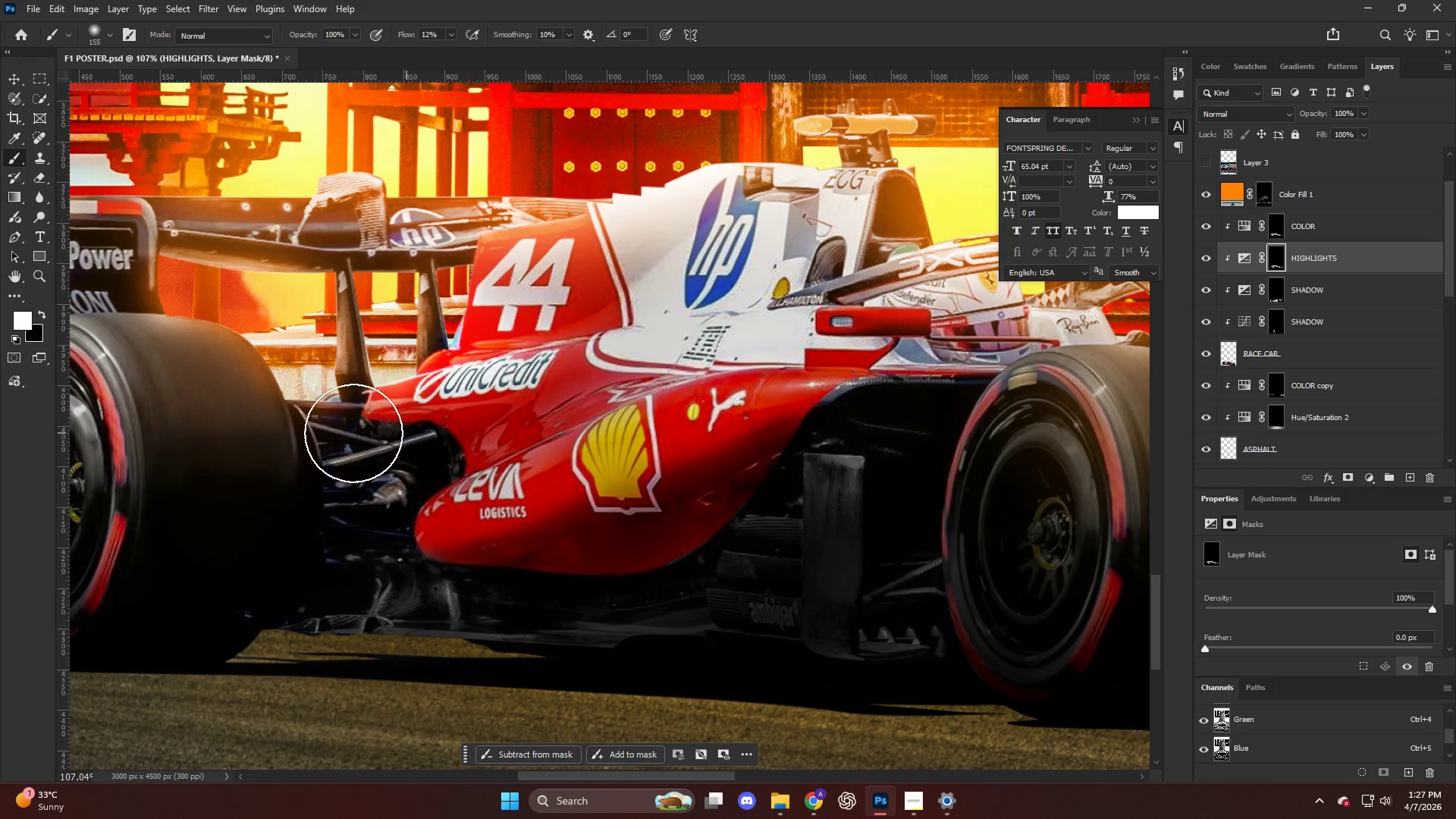 
hold_key(key=AltLeft, duration=0.5)
scroll: coordinate [297, 333], scroll_direction: down, amount: 10.0
 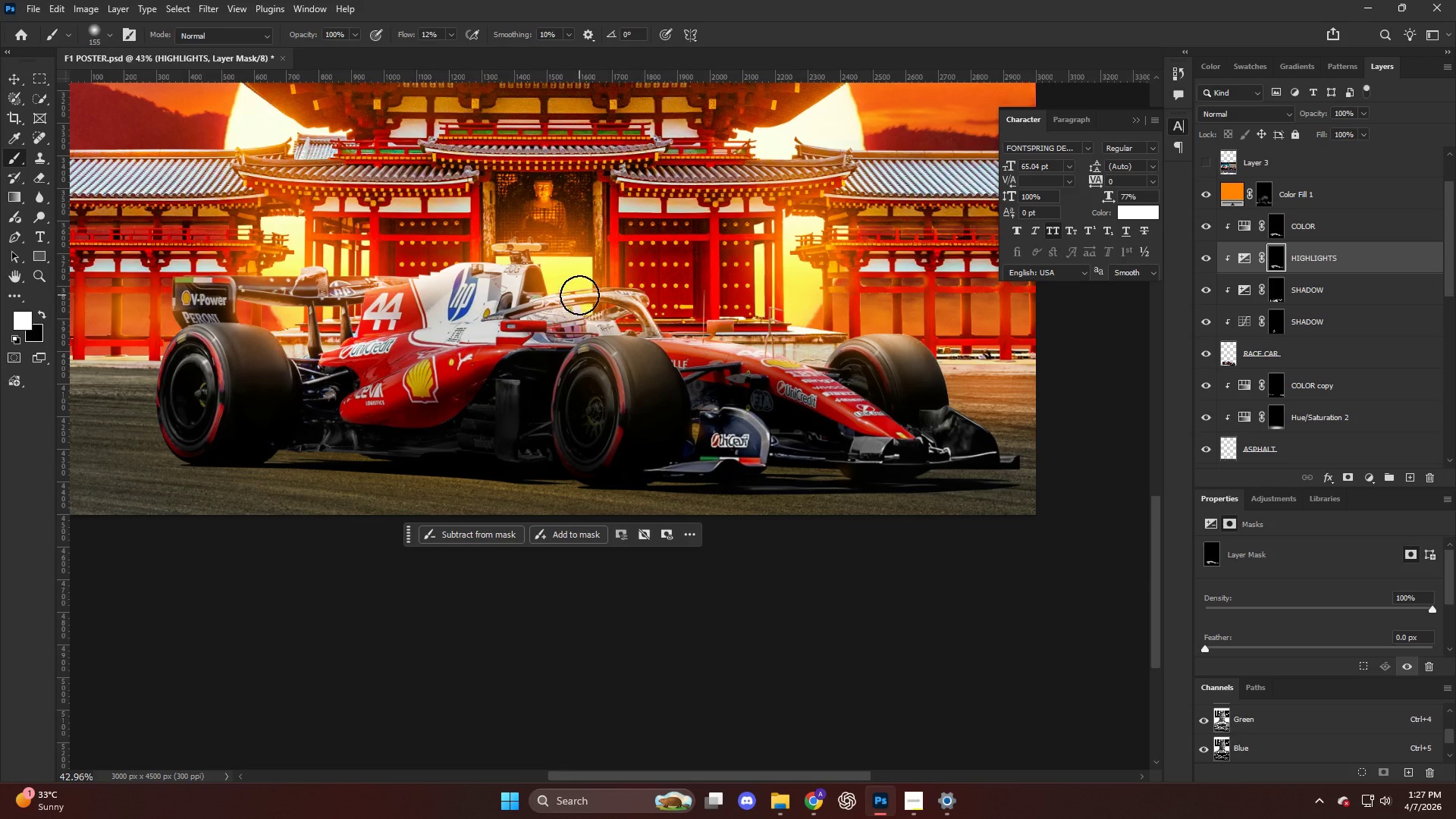 
key(Alt+AltLeft)
 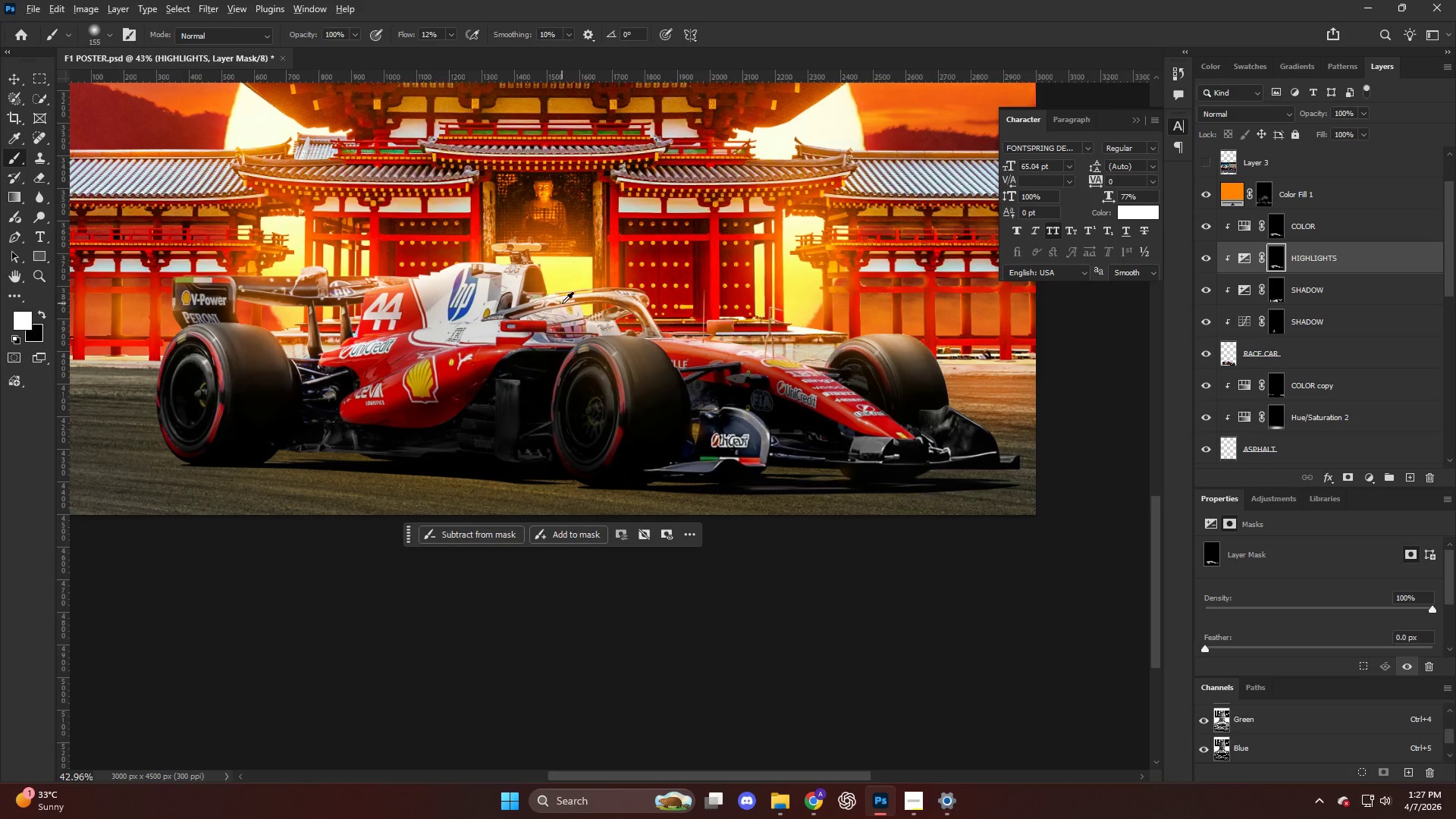 
hold_key(key=AltLeft, duration=0.48)
scroll: coordinate [529, 321], scroll_direction: down, amount: 6.0
 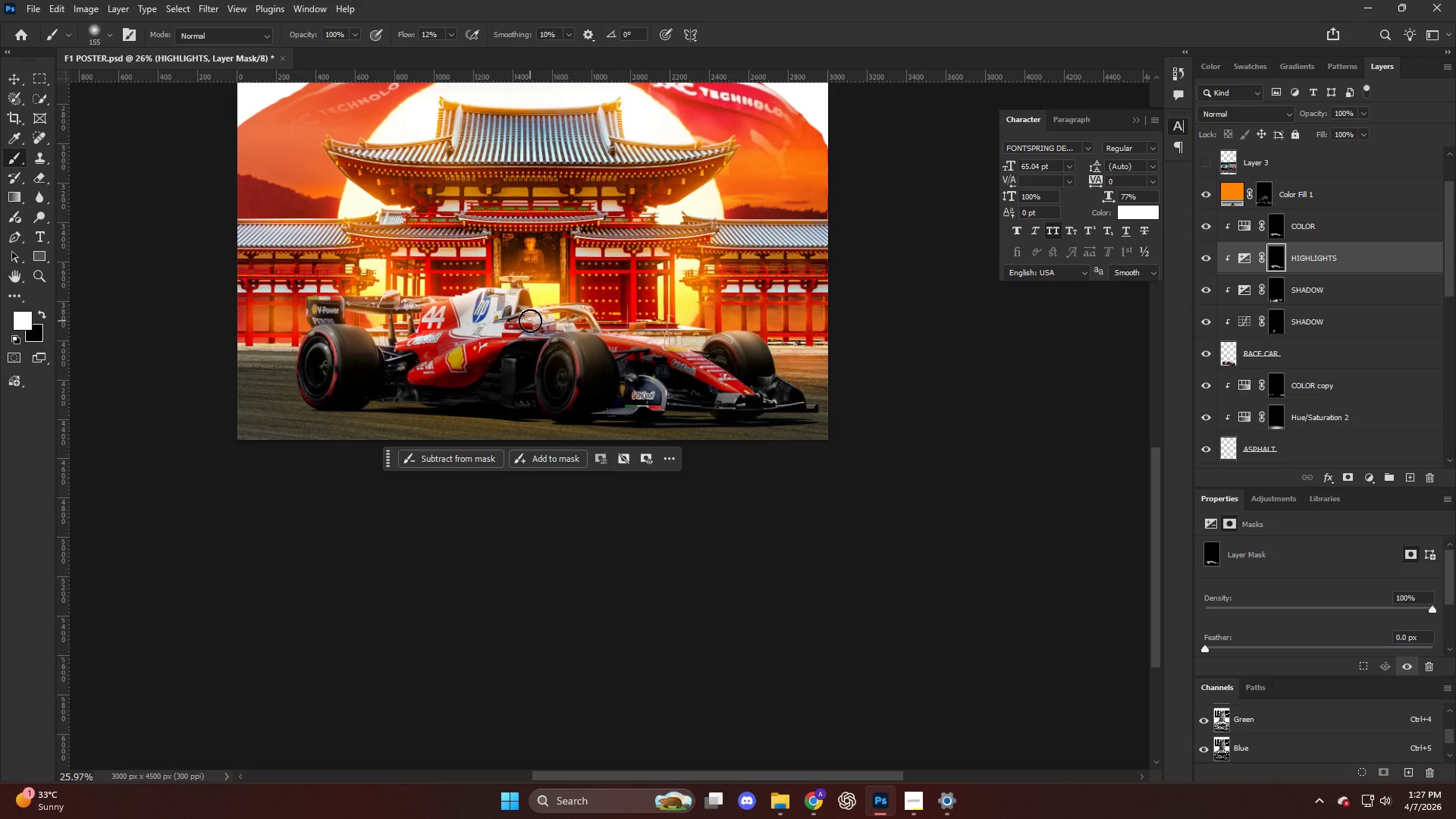 
key(Alt+AltLeft)
 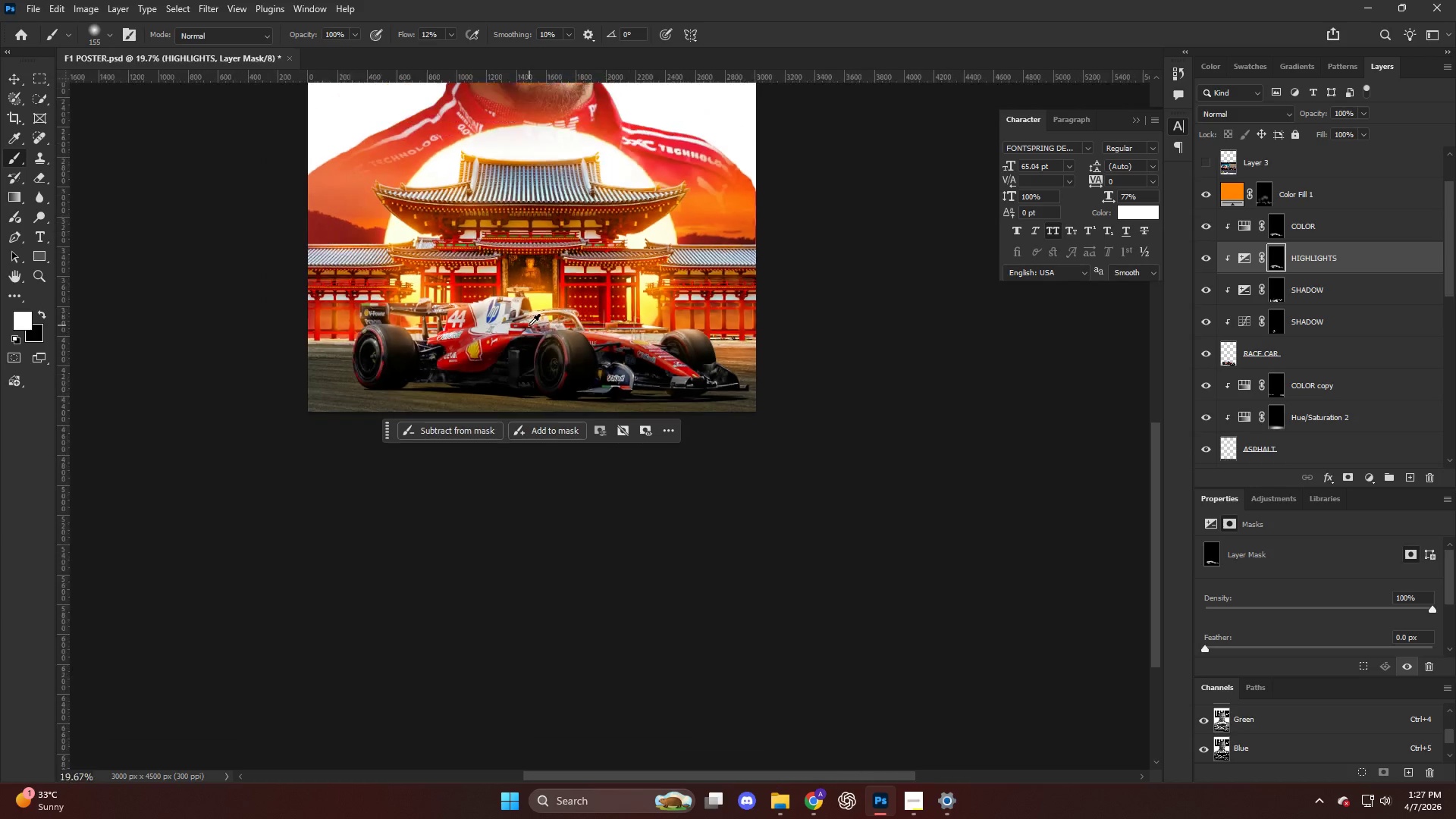 
hold_key(key=ControlLeft, duration=0.47)
scroll: coordinate [529, 324], scroll_direction: up, amount: 7.0
 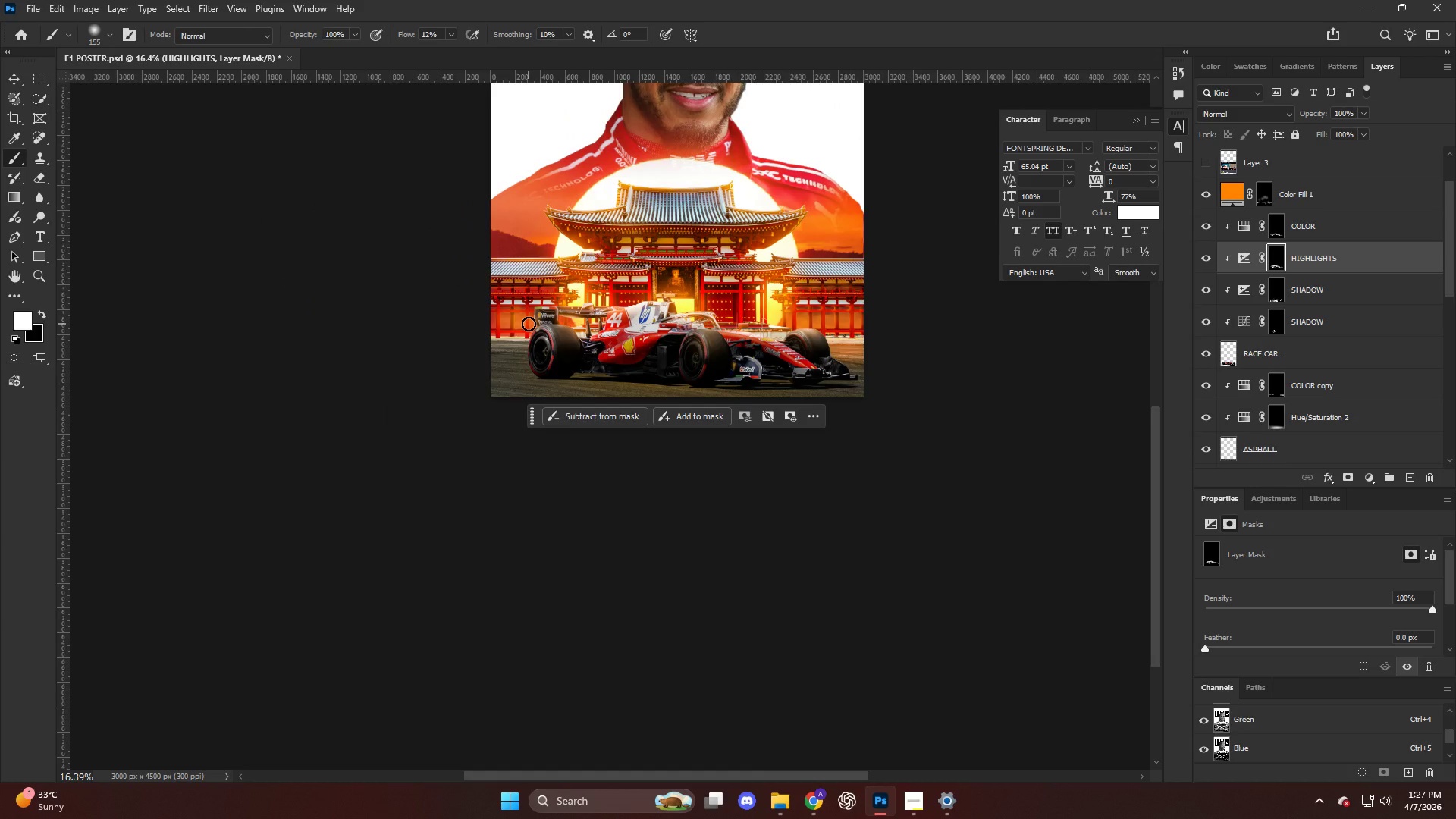 
wait(135.73)
 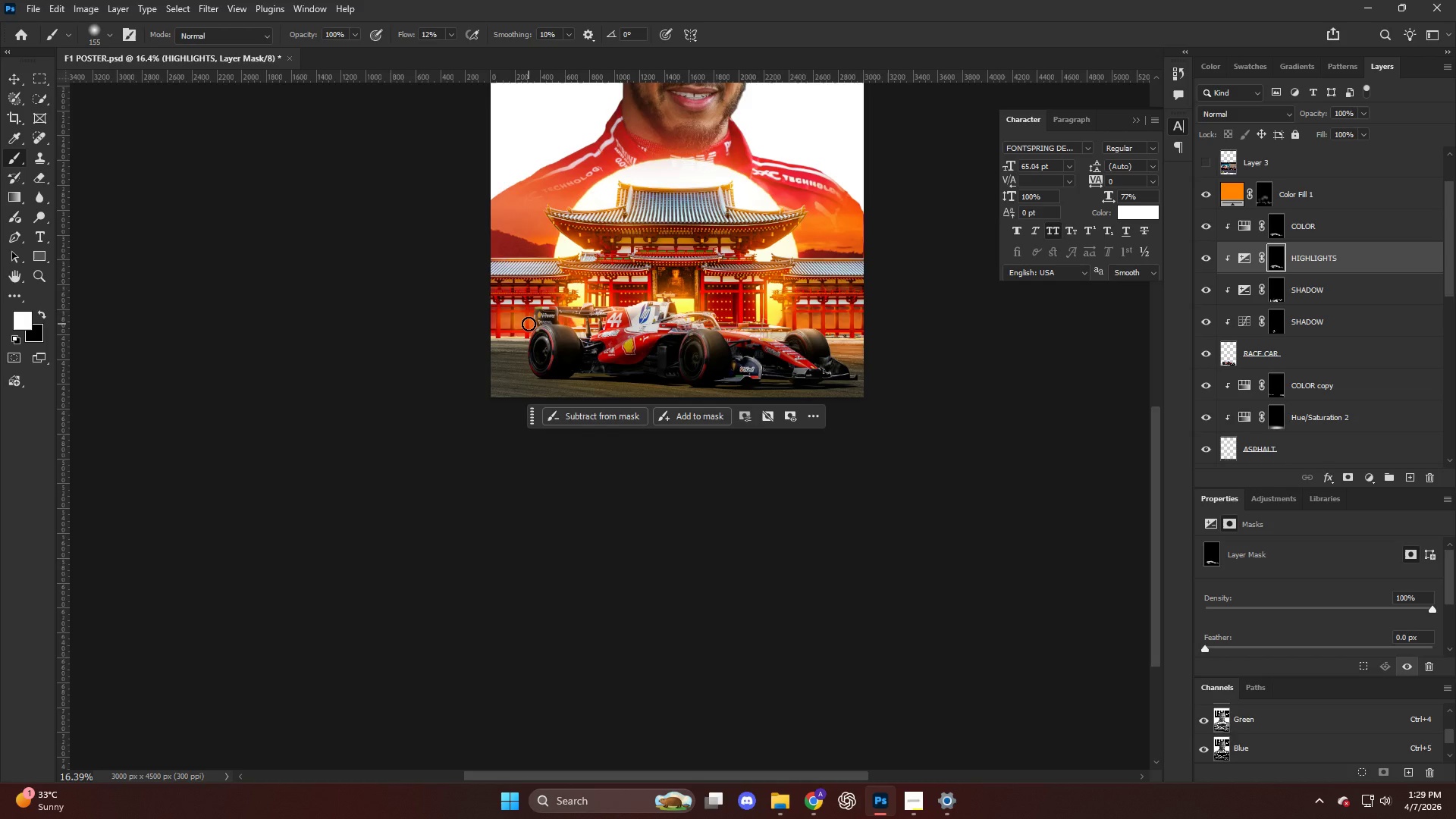 
key(Alt+AltLeft)
 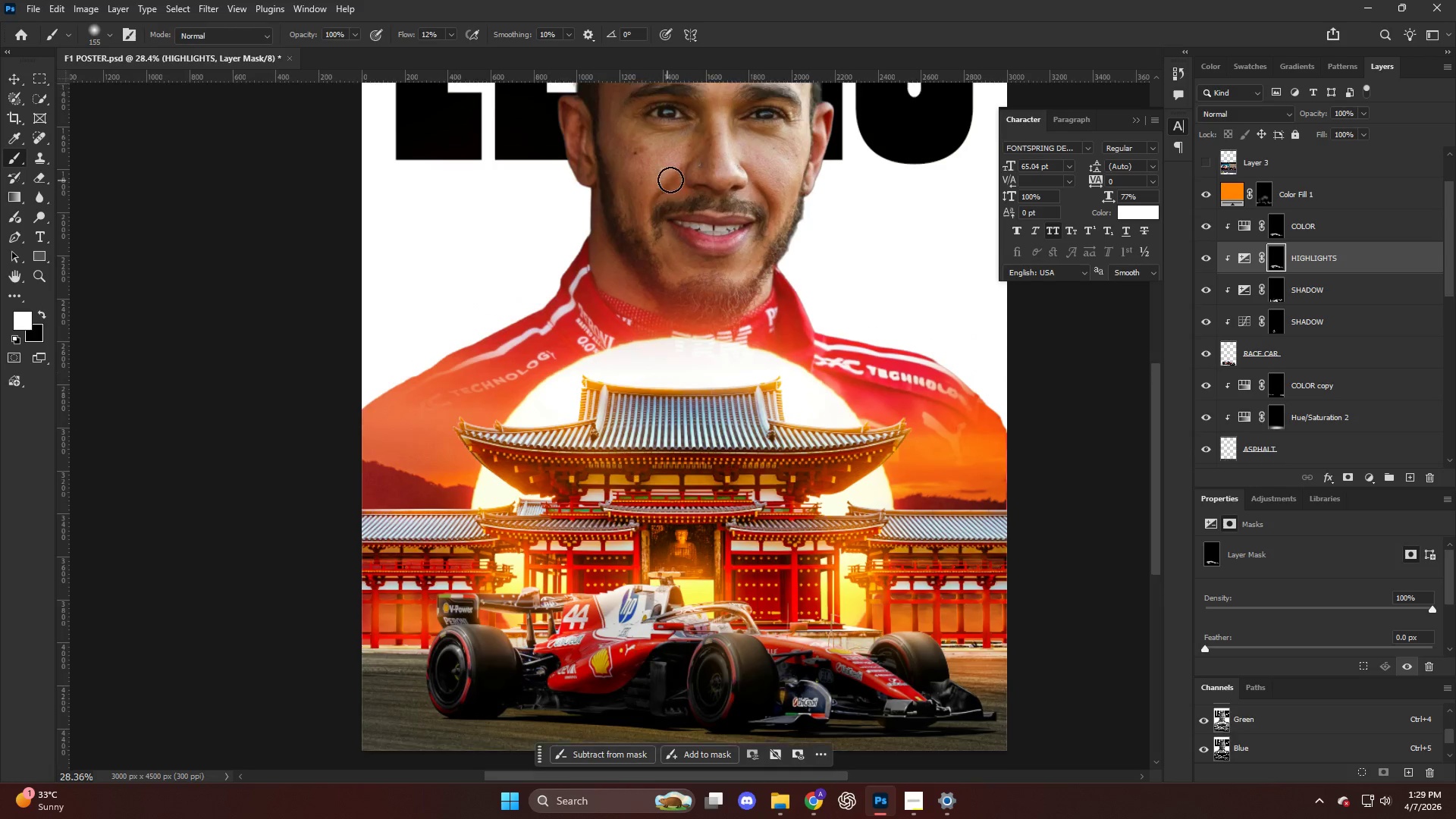 
key(V)
 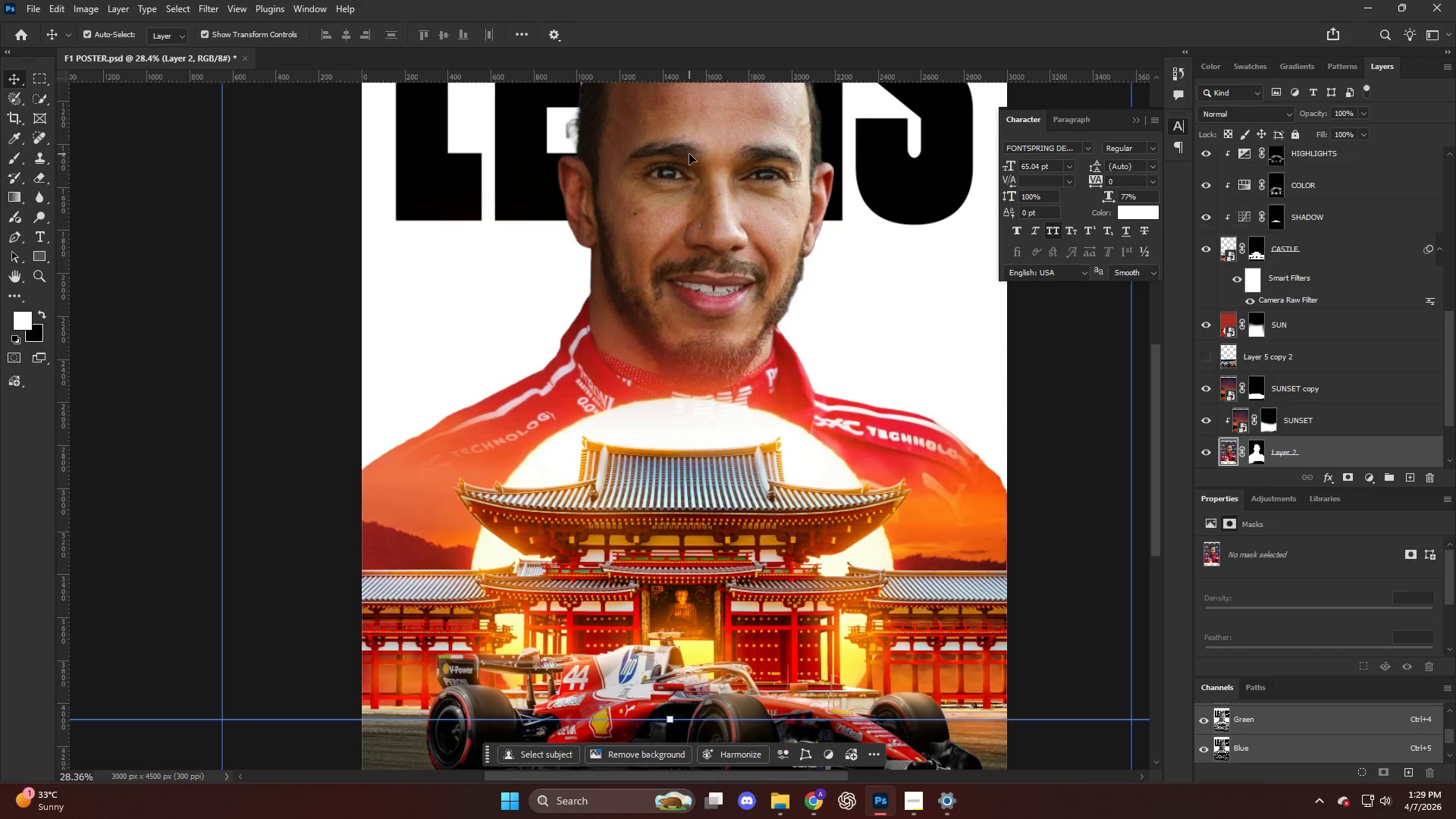 
scroll: coordinate [670, 180], scroll_direction: up, amount: 25.0
 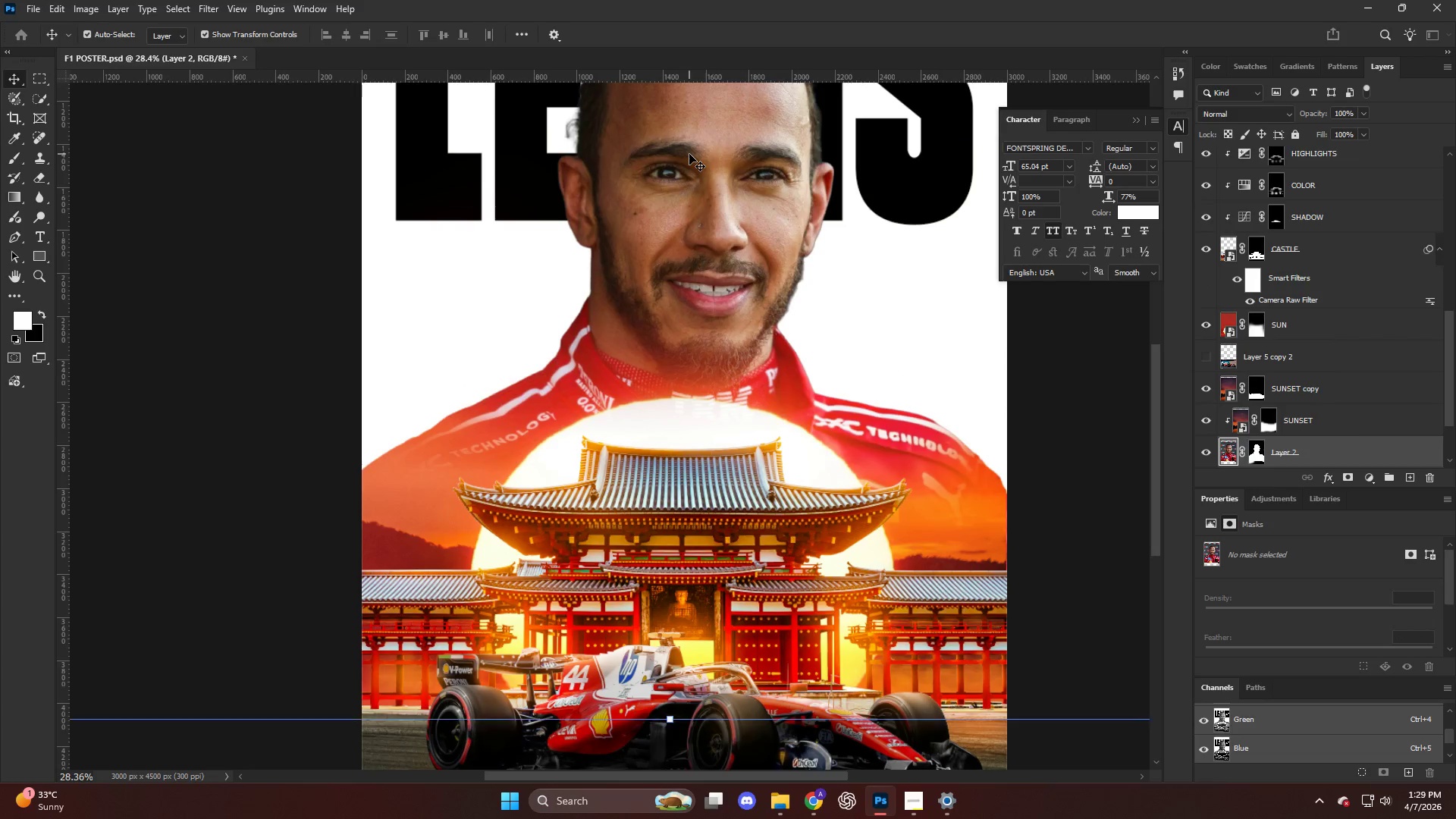 
key(Control+ControlLeft)
 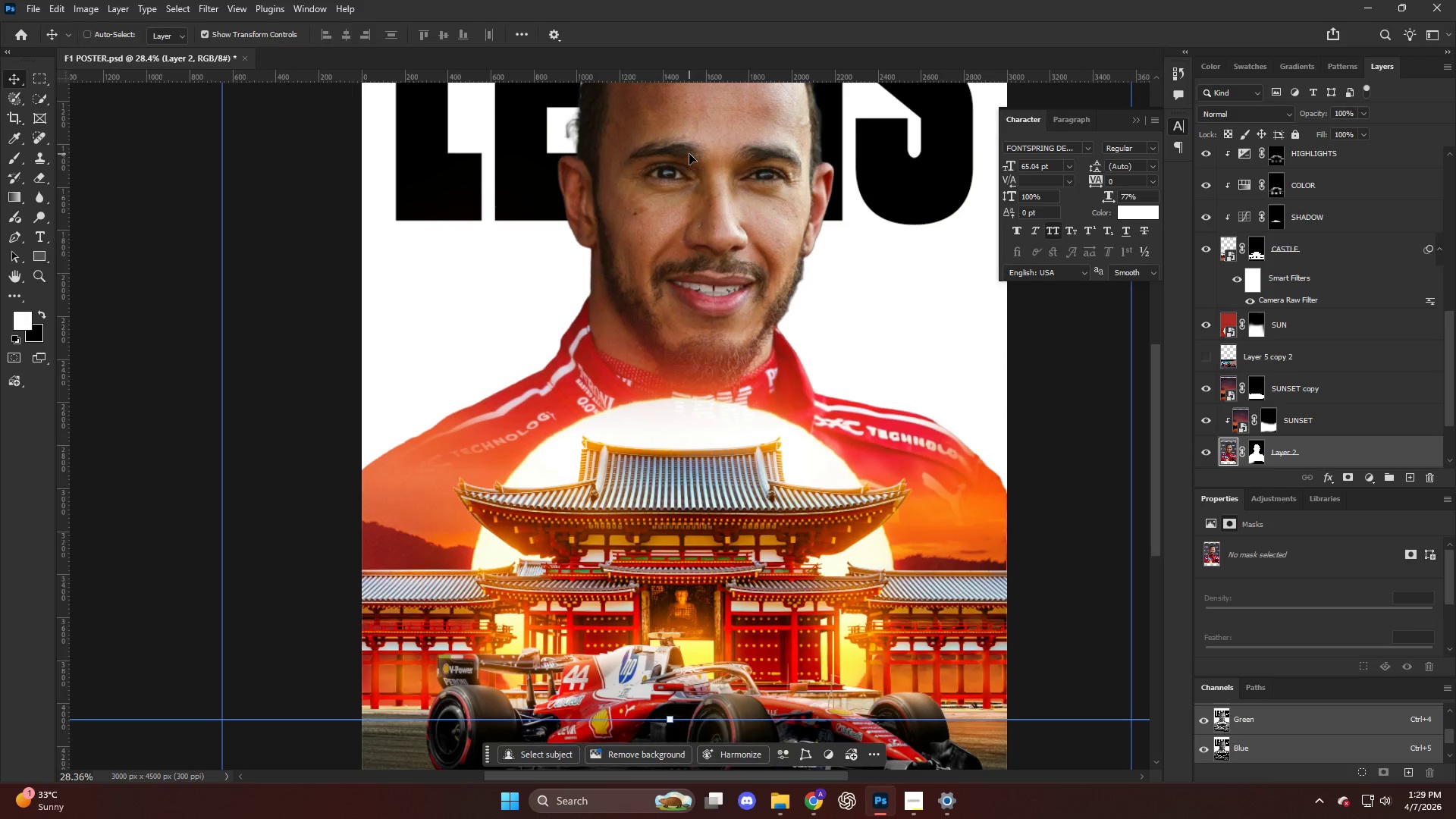 
key(Control+ControlLeft)
 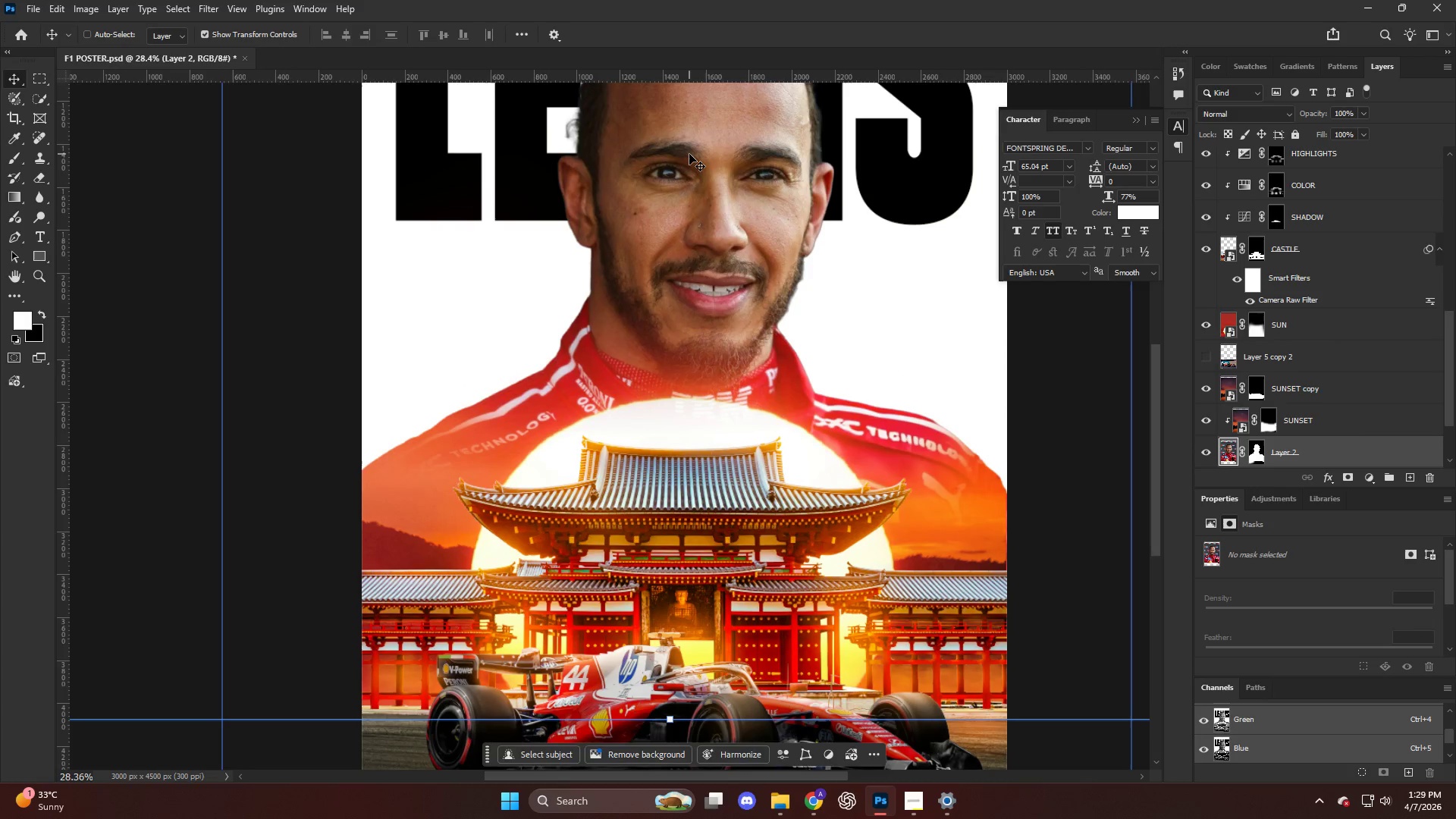 
key(Control+Shift+ShiftLeft)
 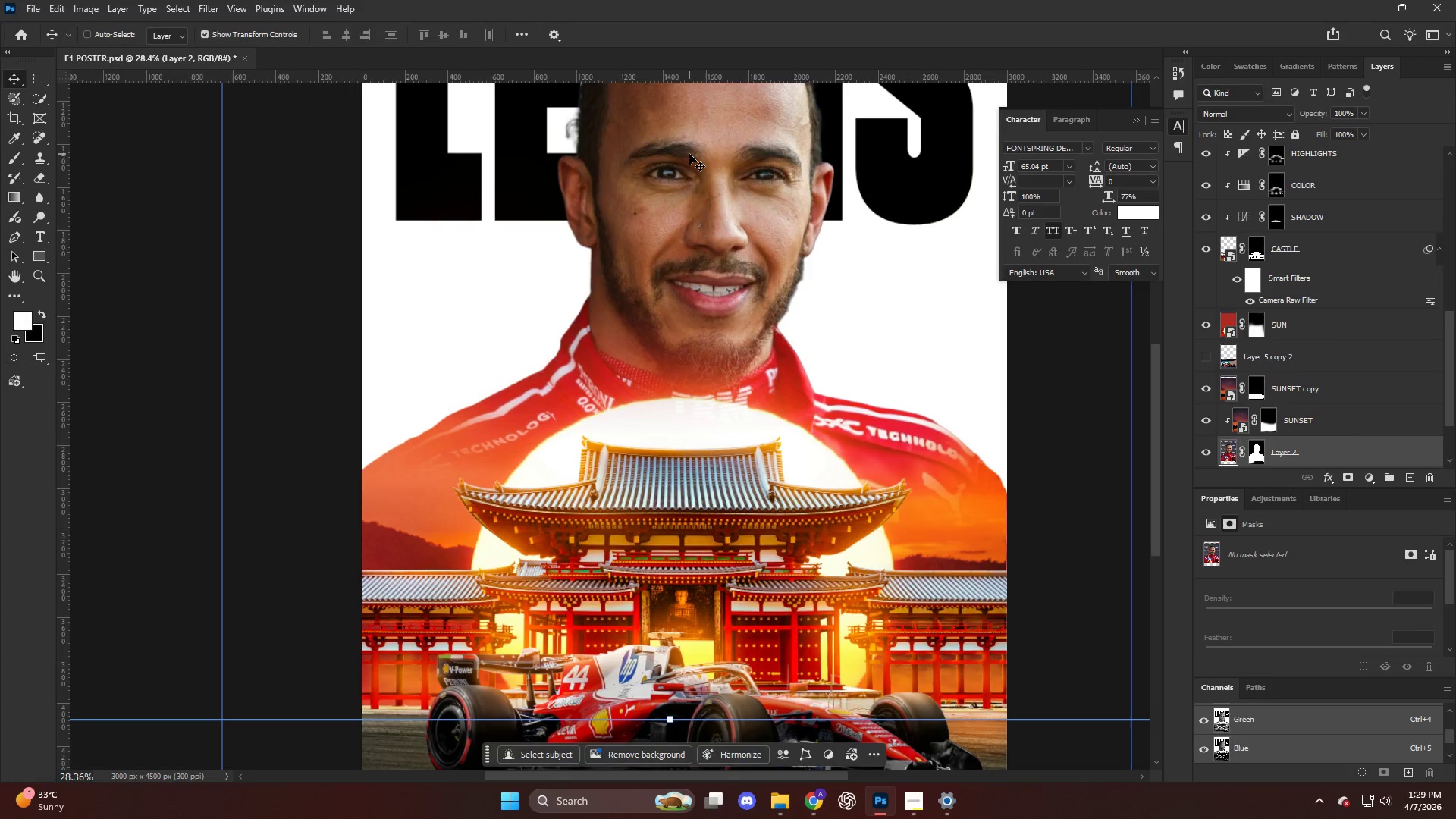 
key(Control+Shift+A)
 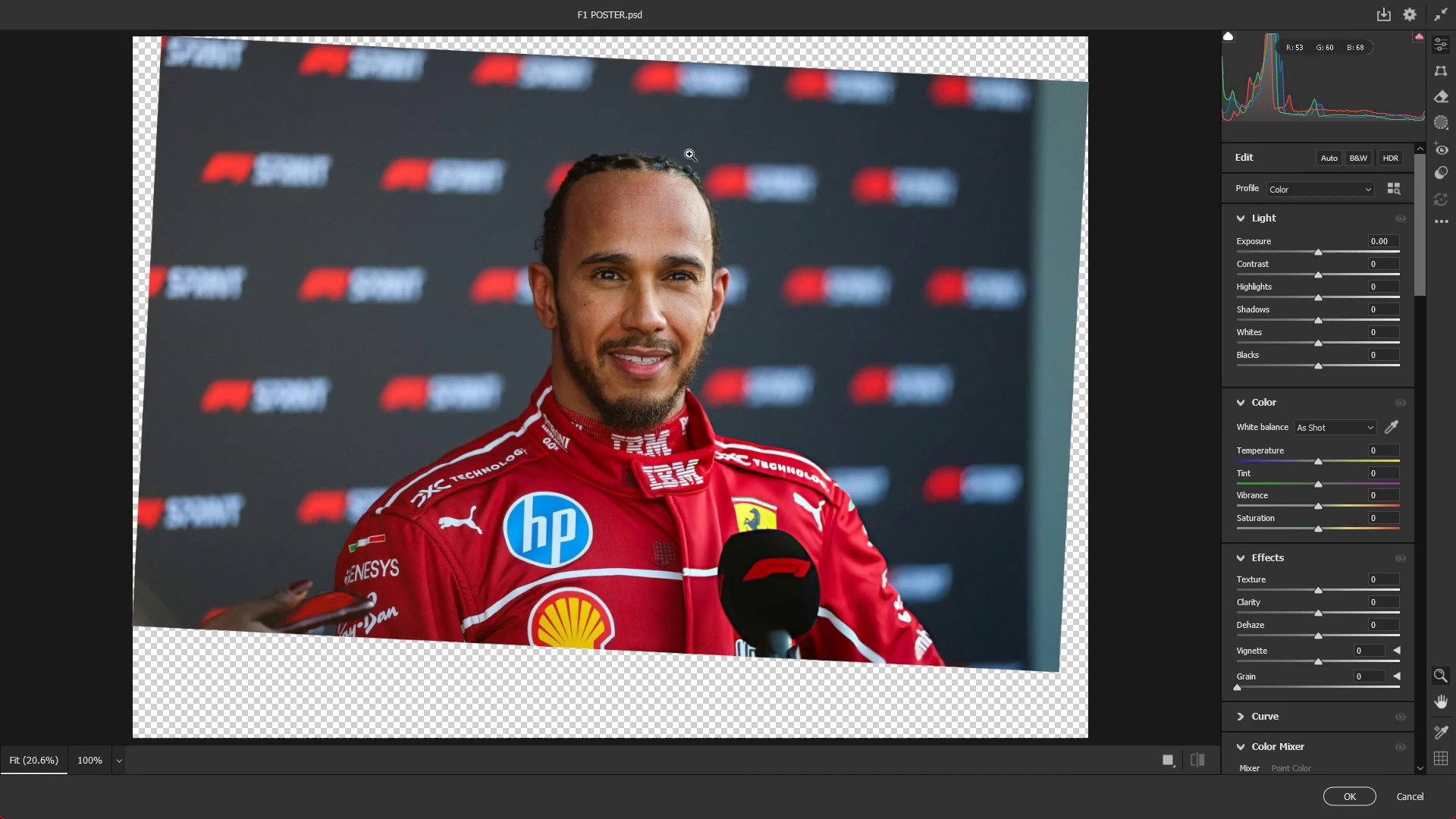 
wait(37.73)
 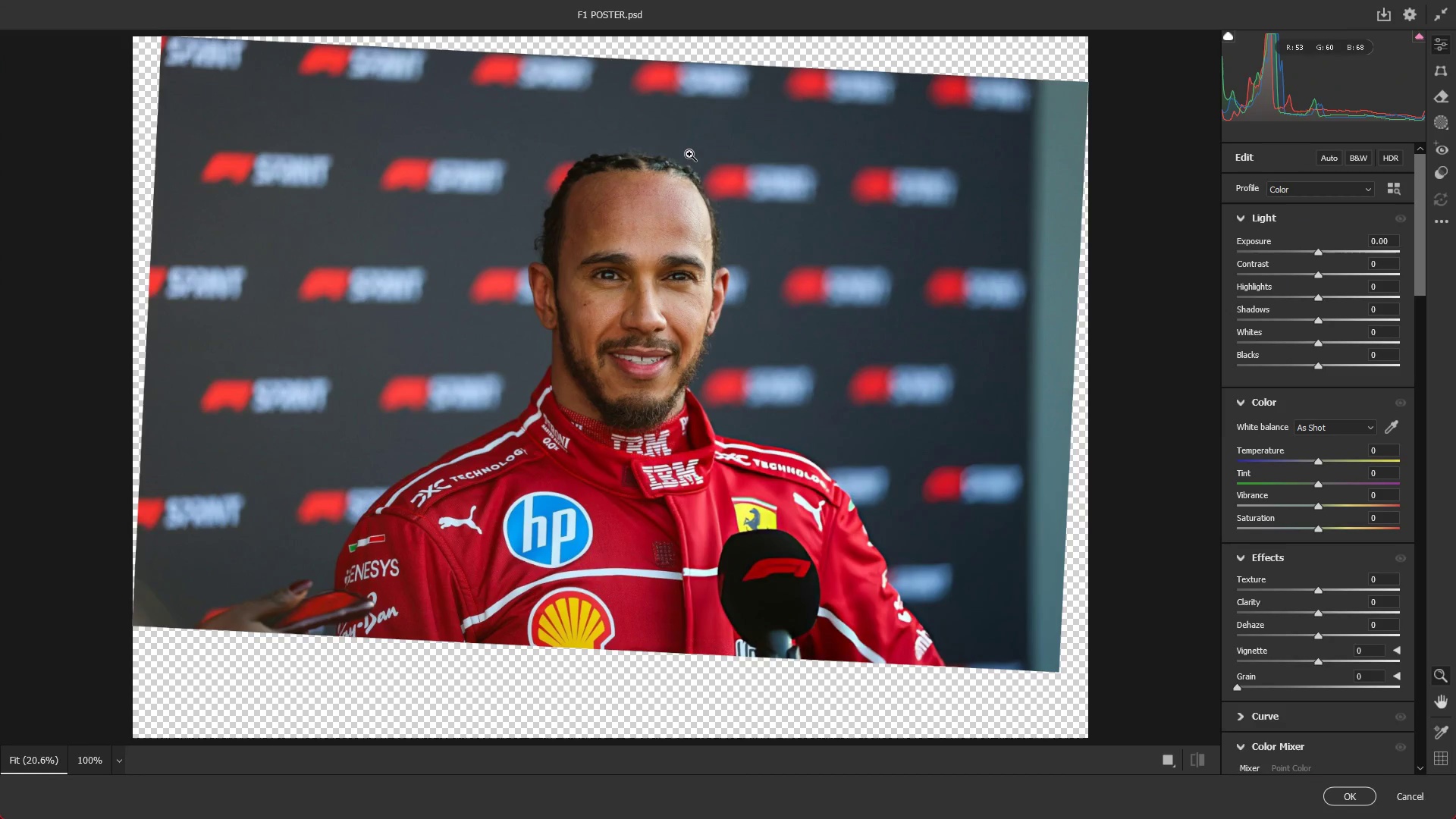 
left_click_drag(start_coordinate=[1326, 619], to_coordinate=[1325, 615])
 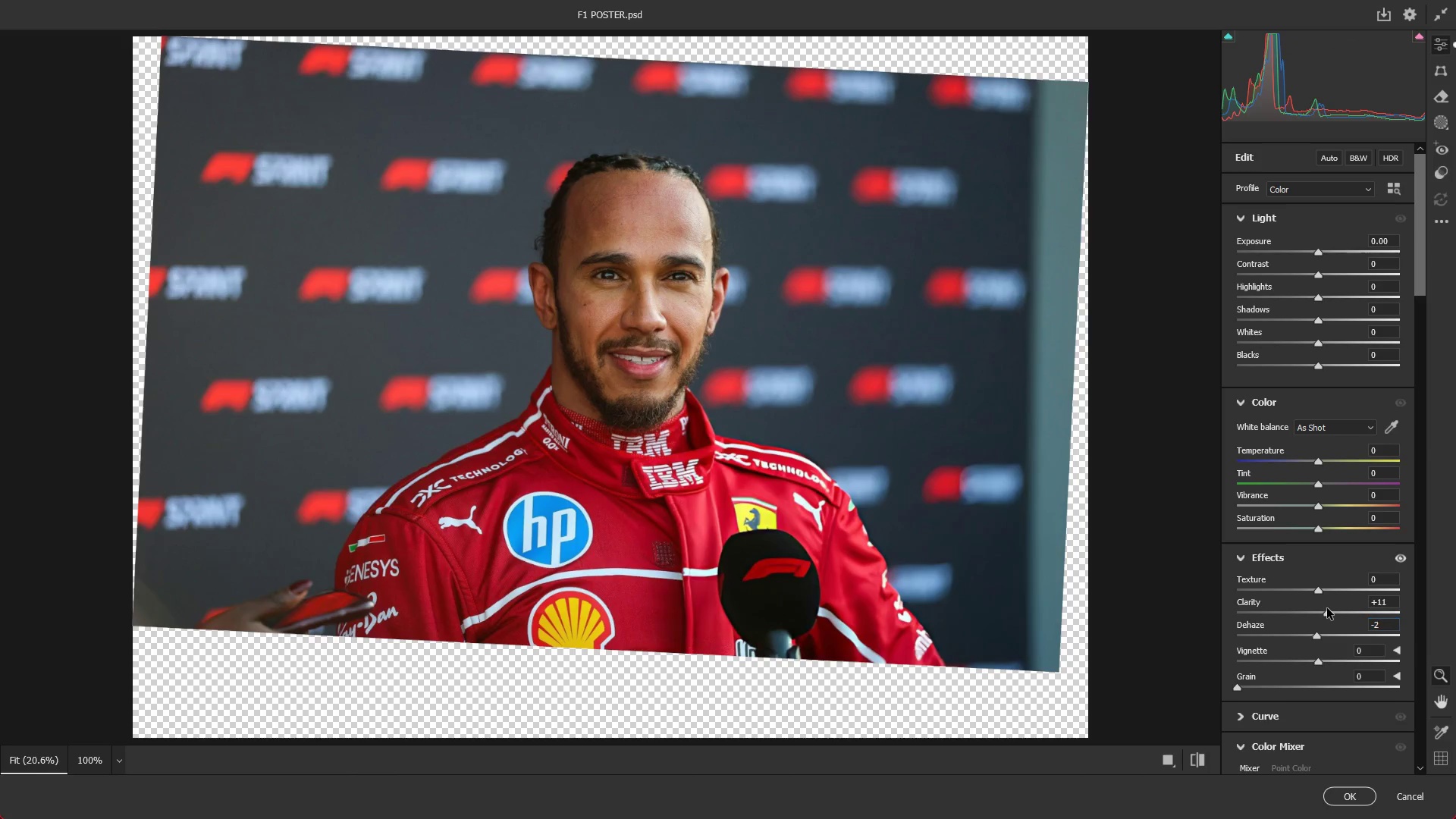 
left_click_drag(start_coordinate=[1325, 608], to_coordinate=[1332, 610])
 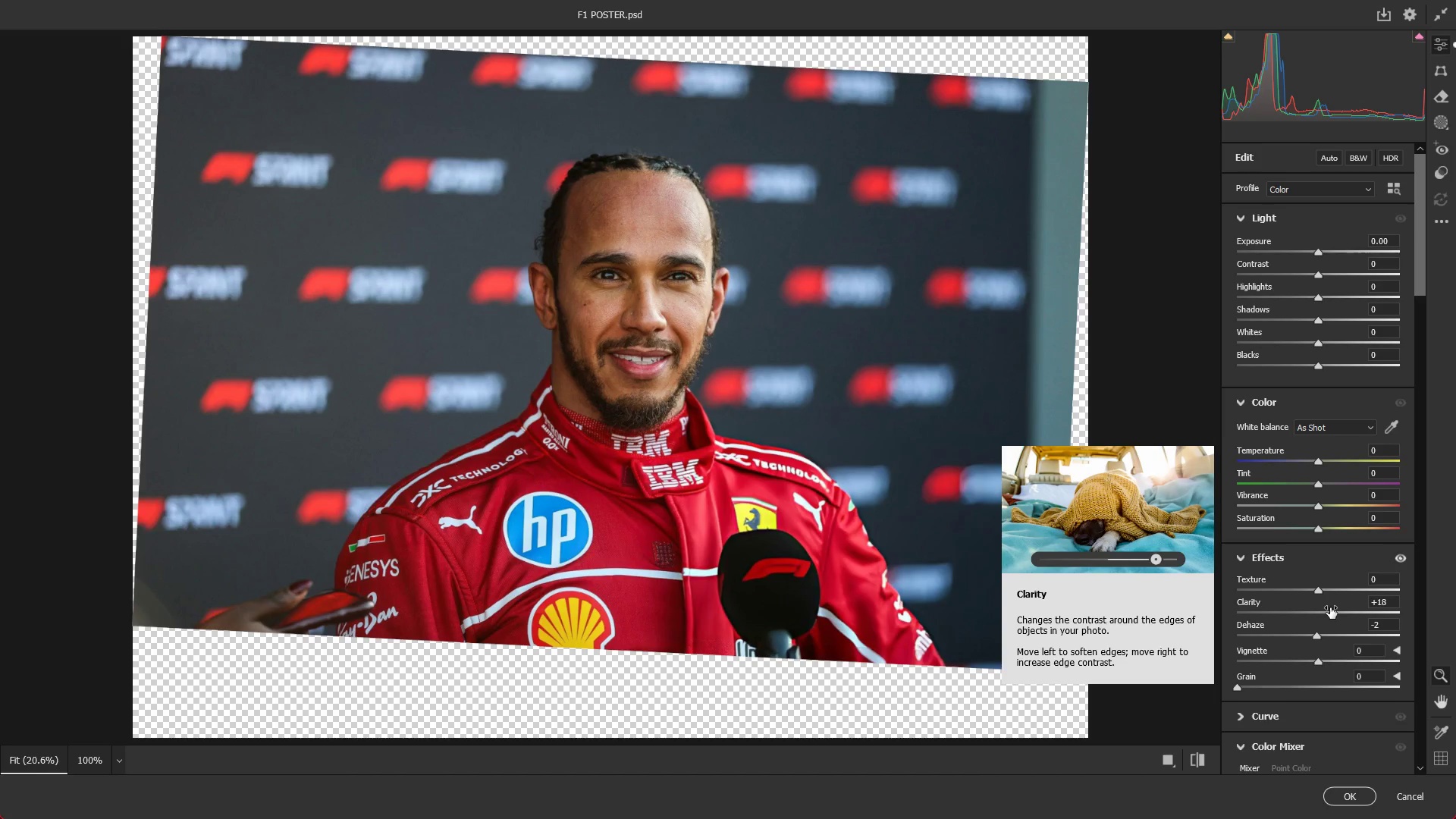 
wait(33.73)
 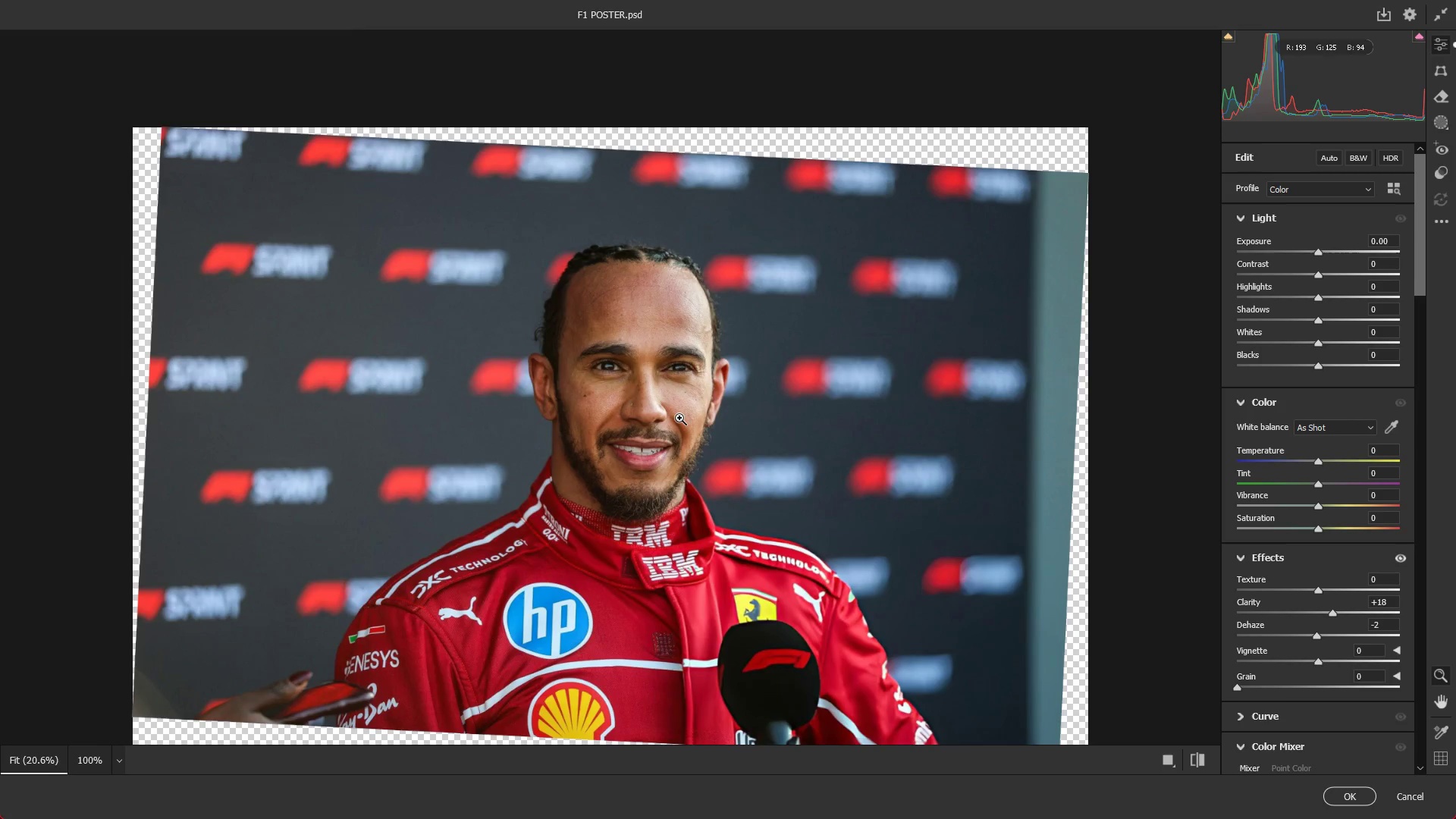 
left_click([679, 418])
 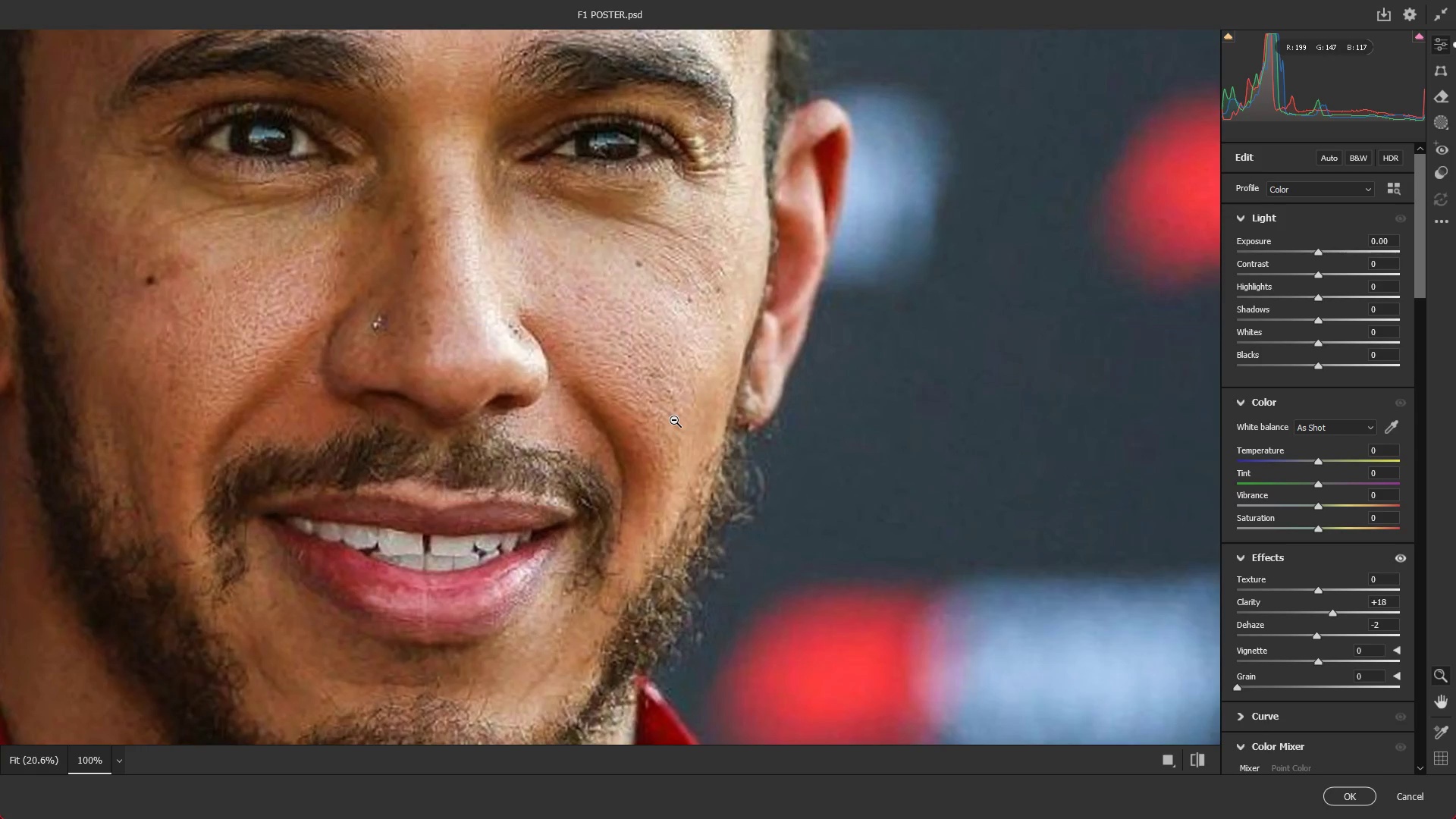 
scroll: coordinate [683, 411], scroll_direction: up, amount: 1.0
 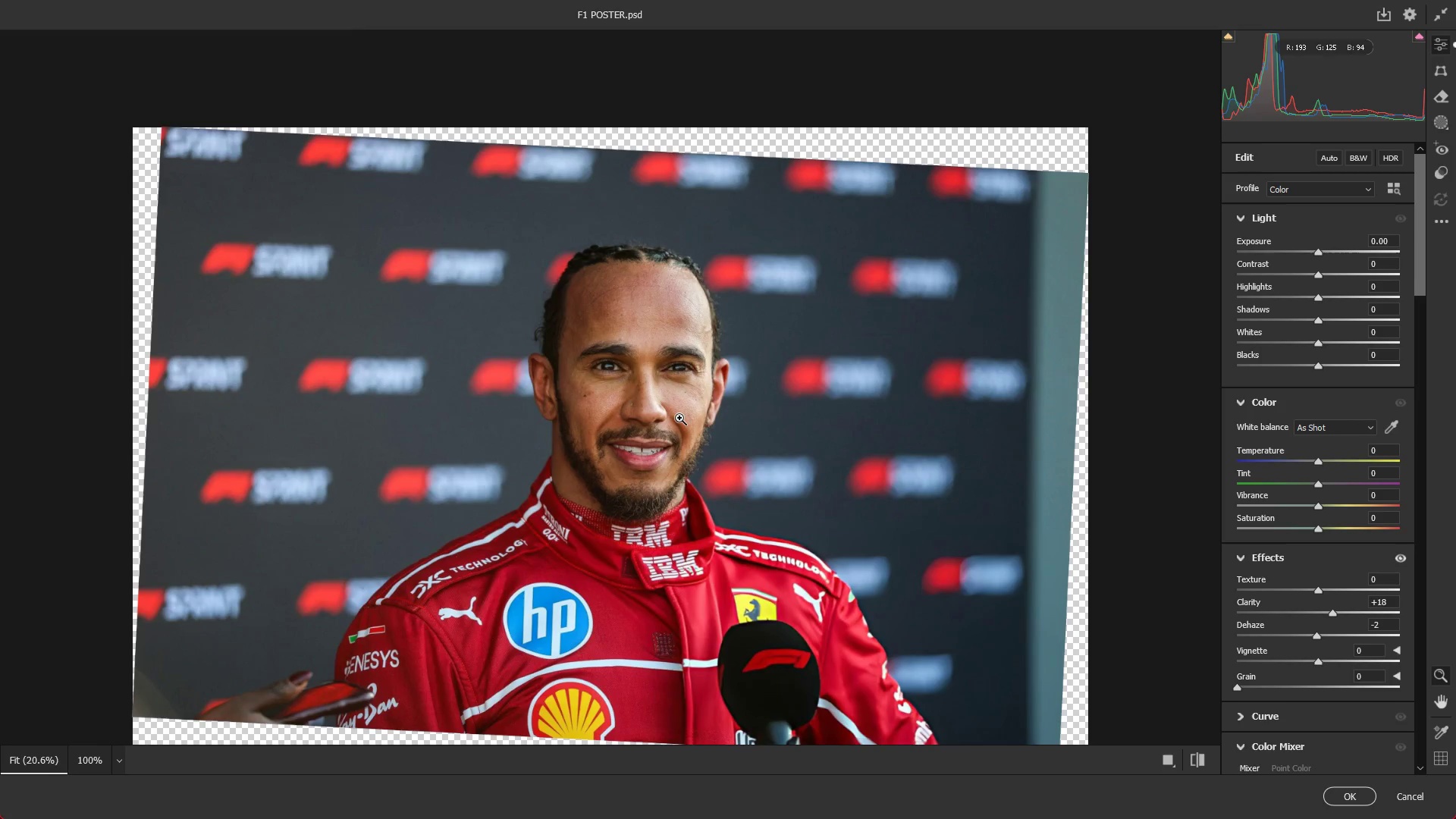 
wait(27.45)
 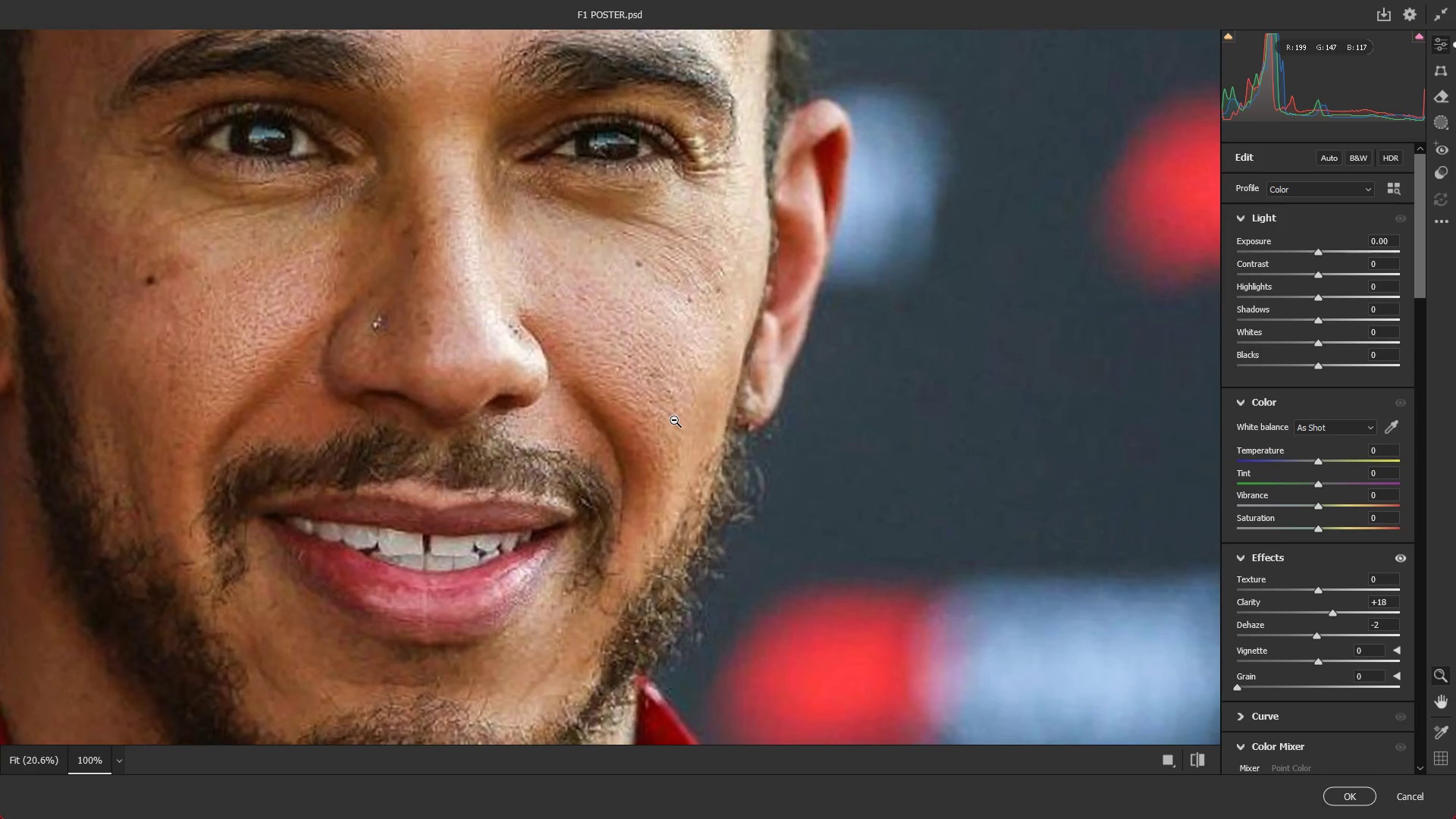 
hold_key(key=AltLeft, duration=0.81)
scroll: coordinate [617, 366], scroll_direction: down, amount: 20.0
 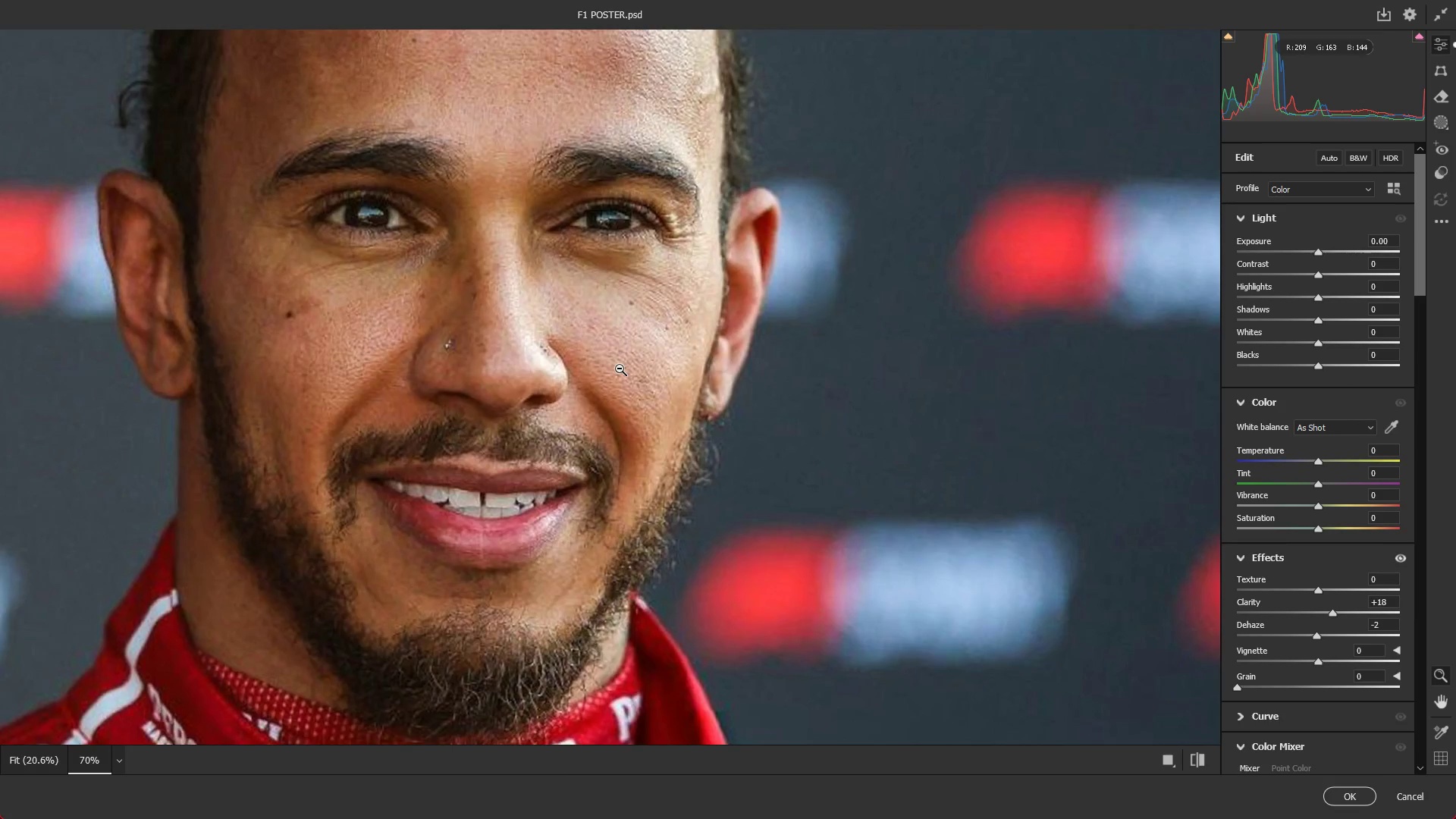 
wait(49.0)
 